 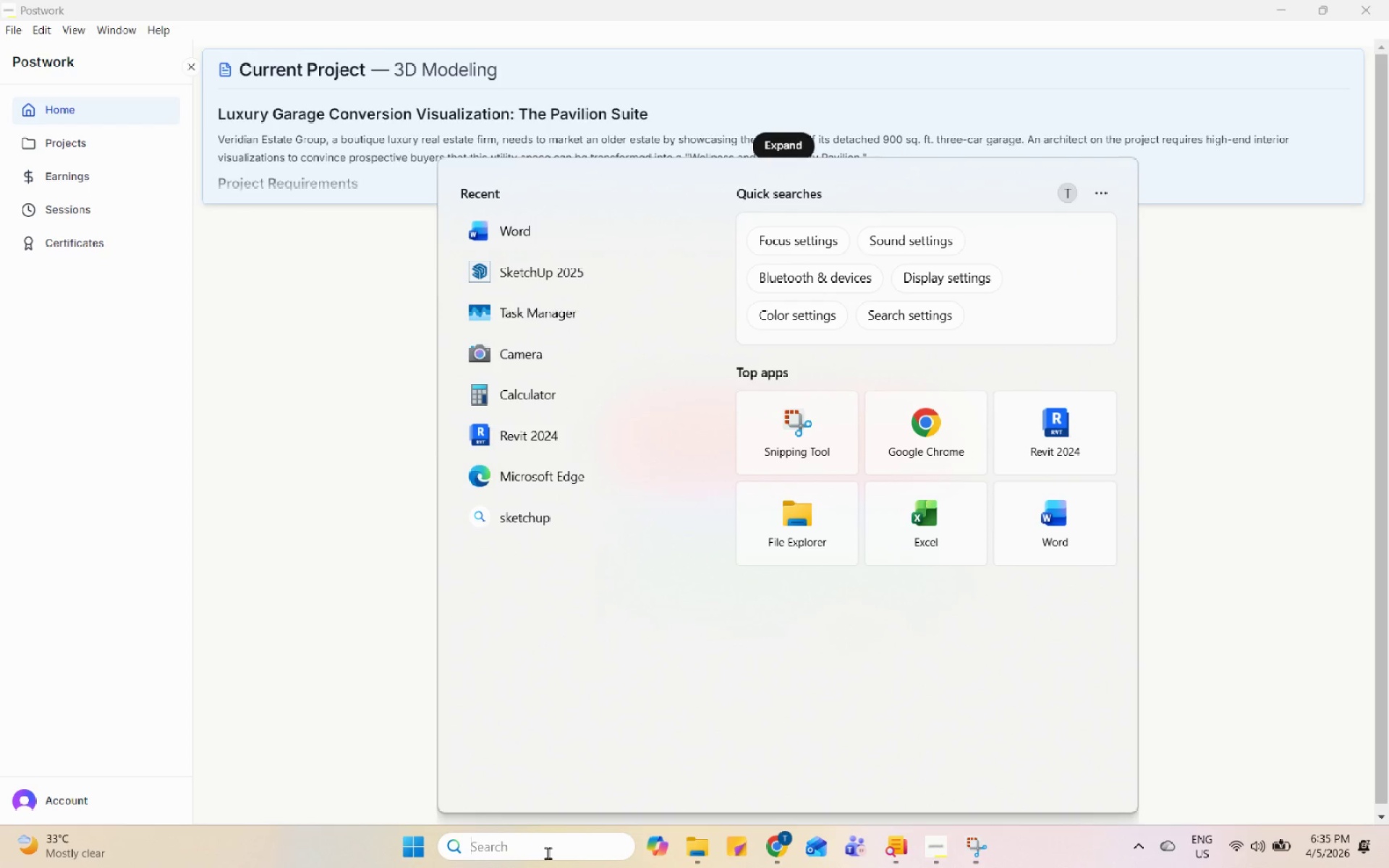 
mouse_move([760, 849])
 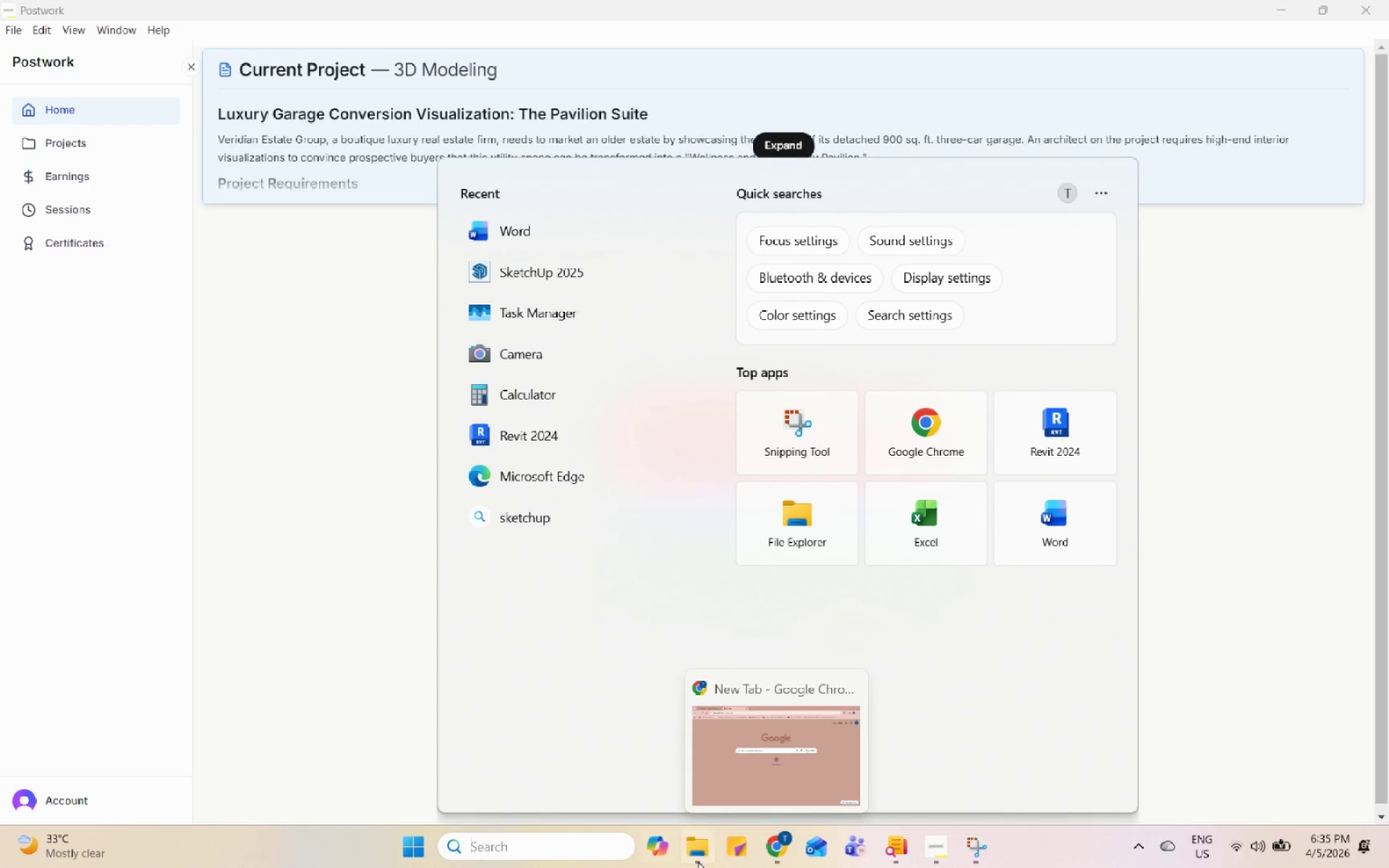 
left_click([700, 861])
 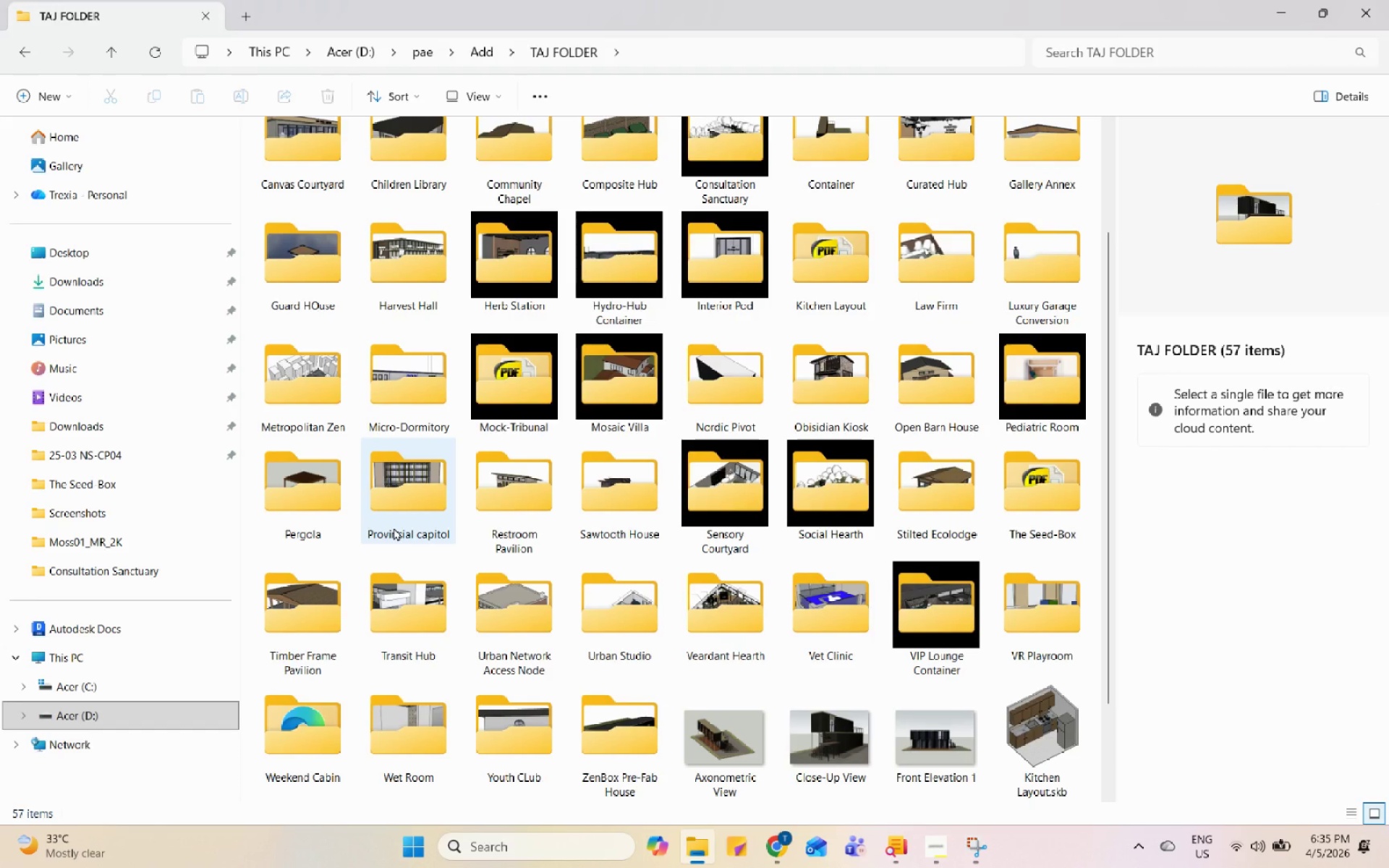 
scroll: coordinate [394, 527], scroll_direction: up, amount: 1.0
 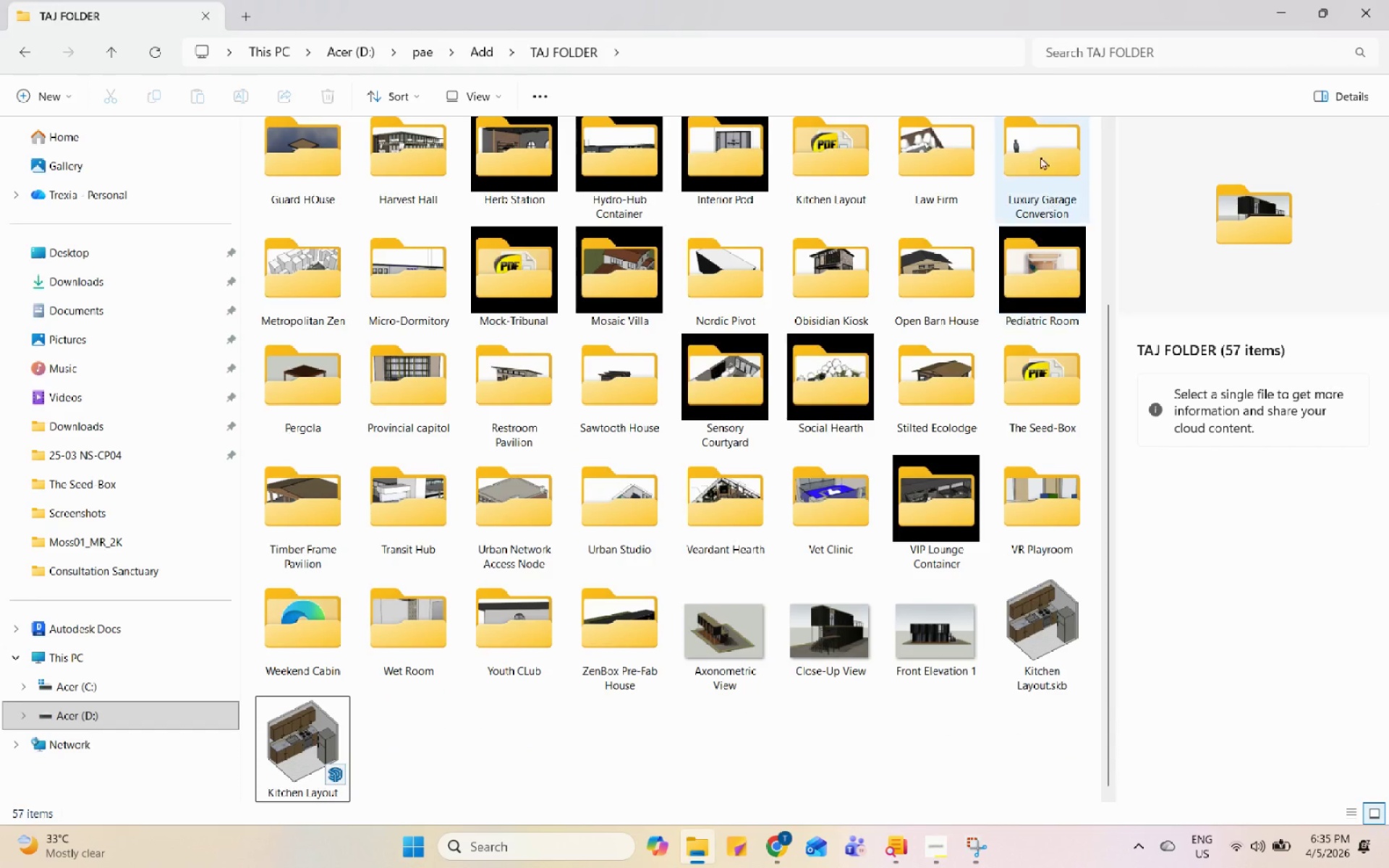 
double_click([1040, 148])
 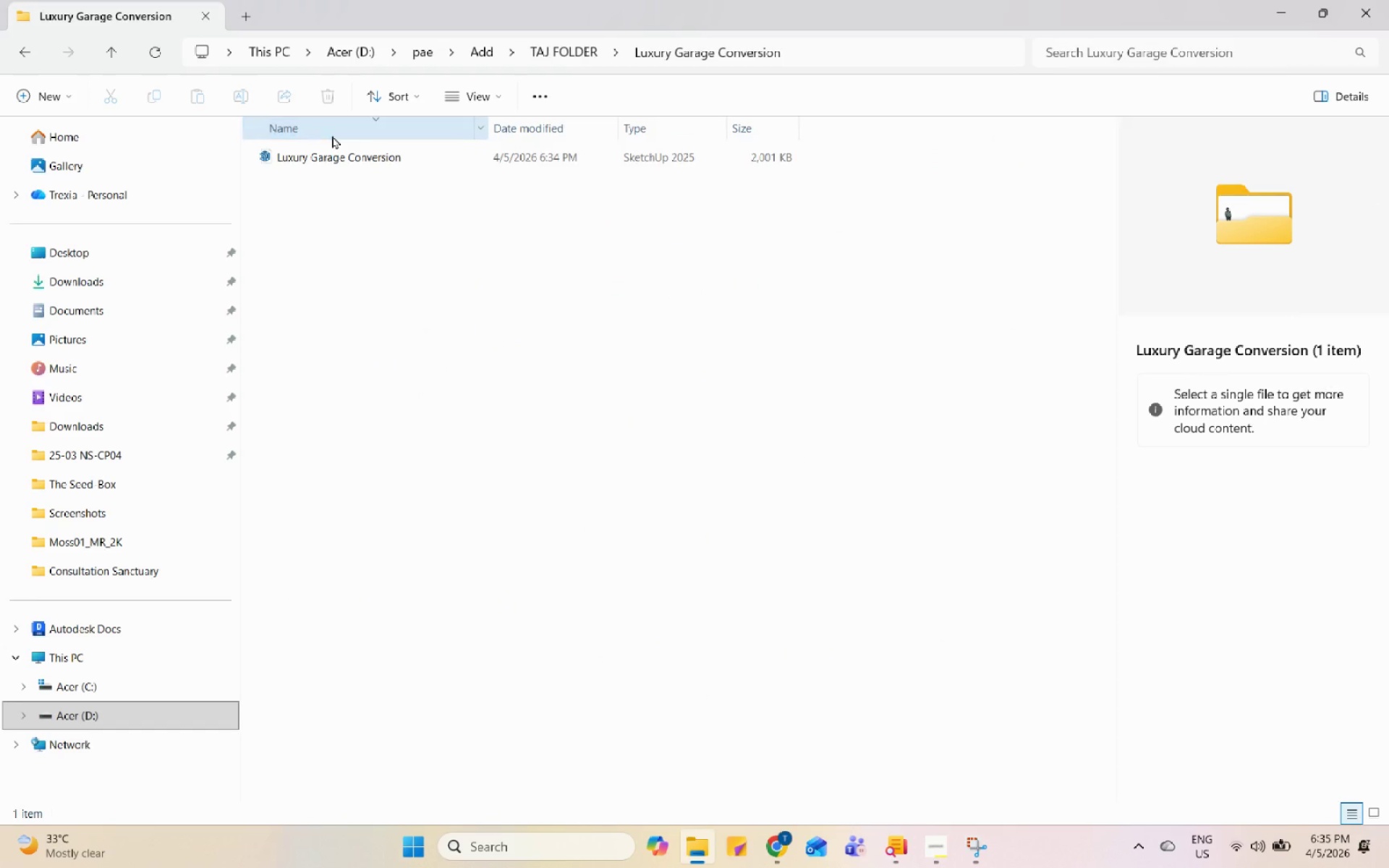 
double_click([344, 154])
 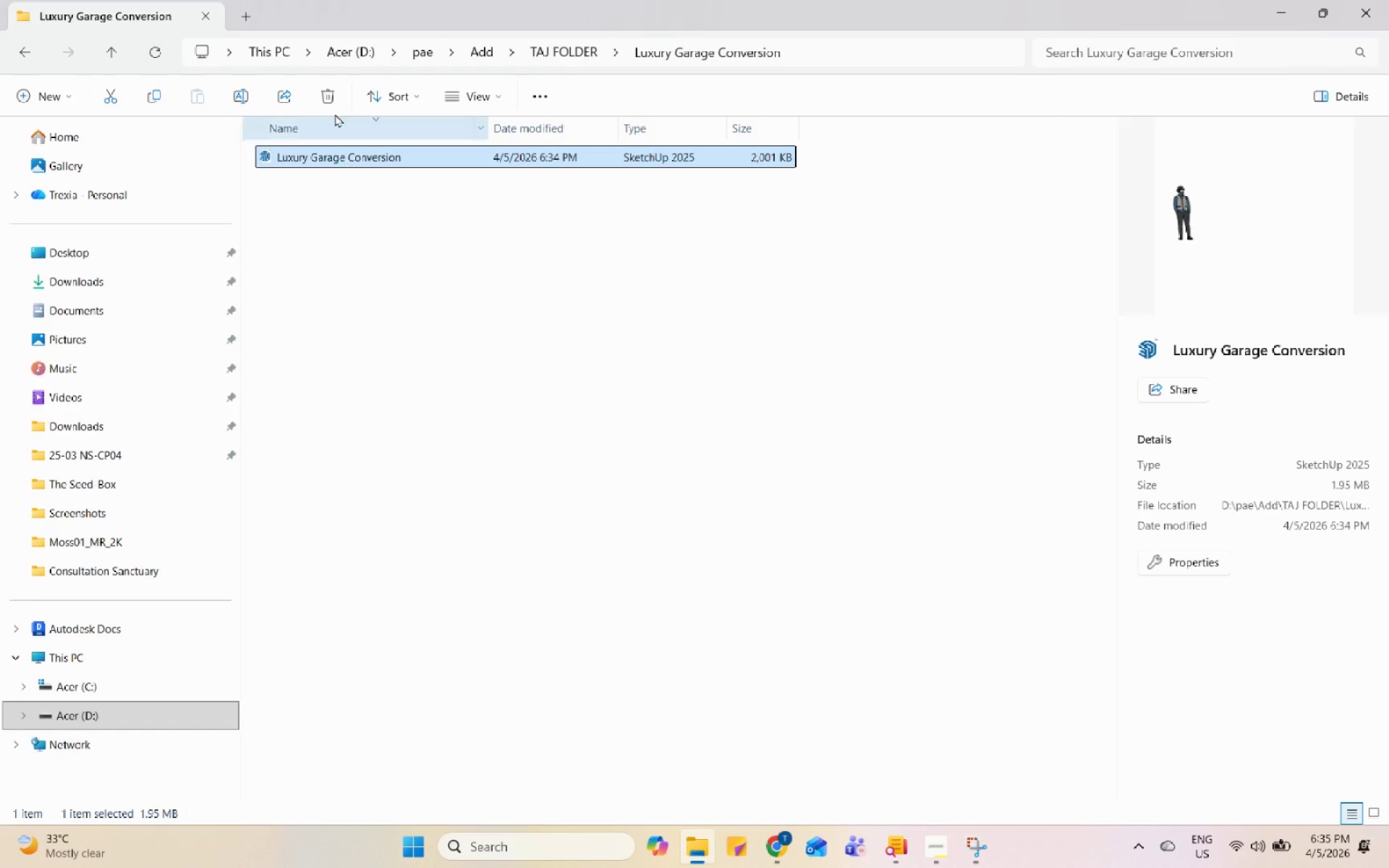 
triple_click([328, 97])
 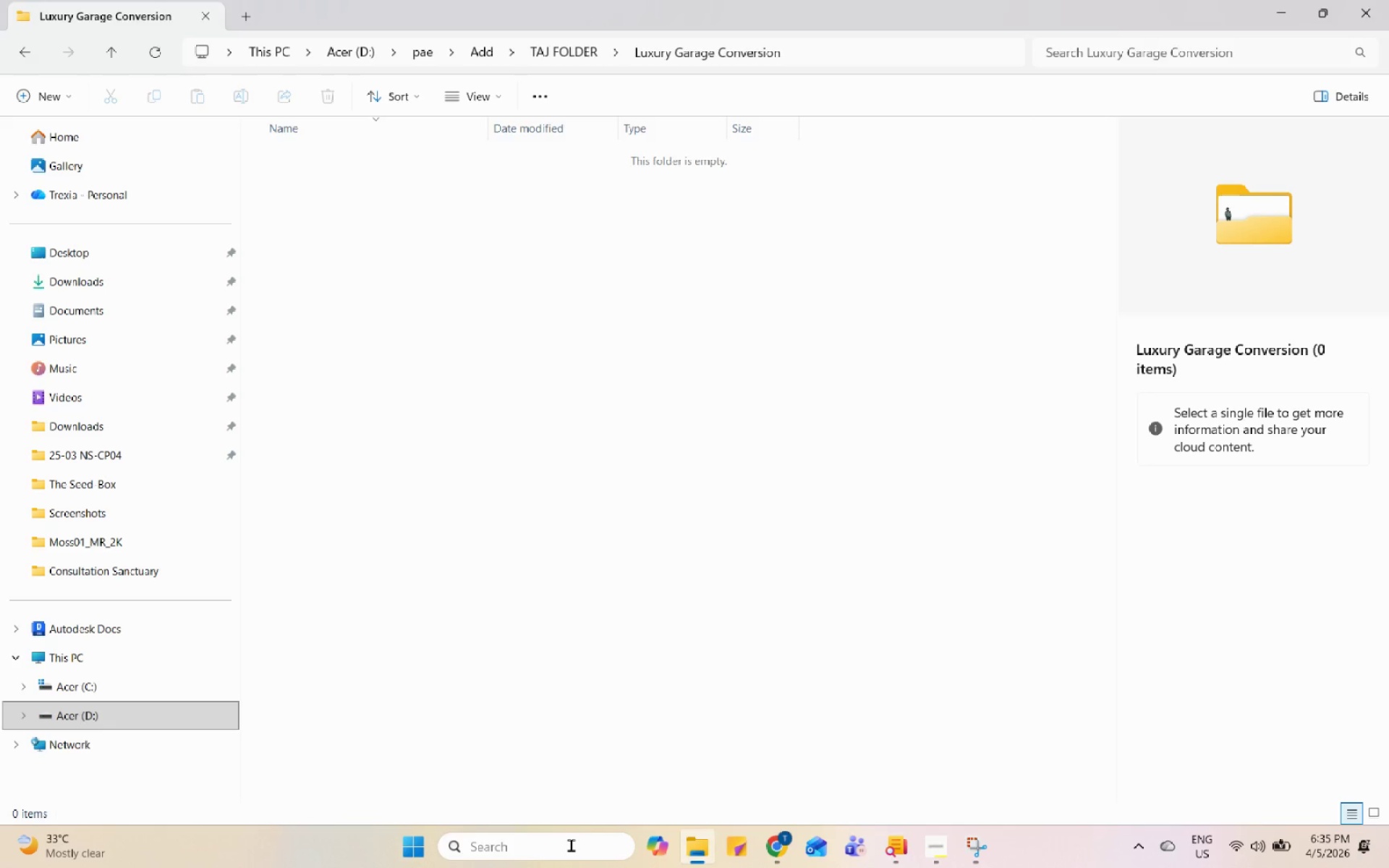 
key(S)
 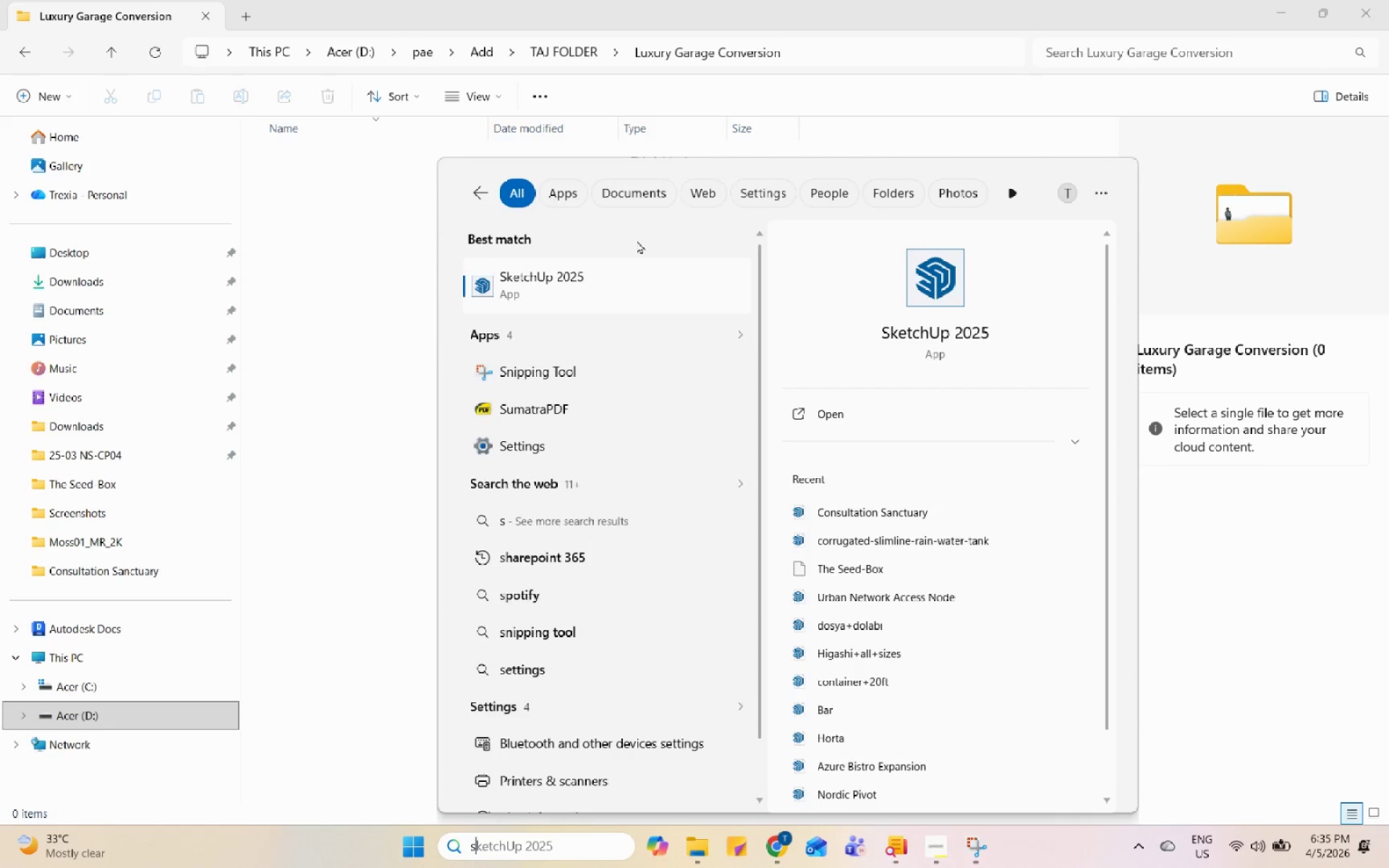 
left_click([646, 280])
 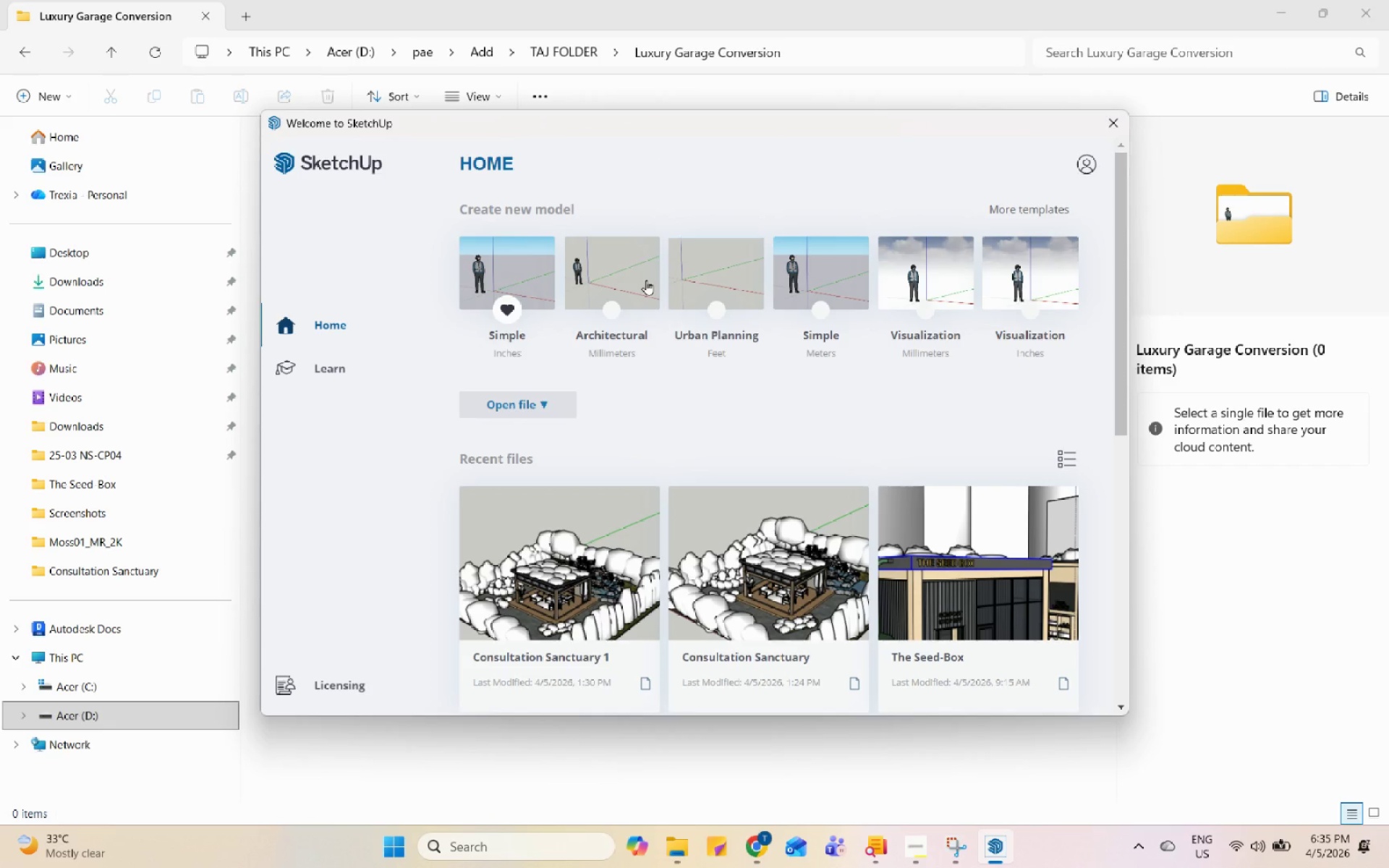 
wait(13.23)
 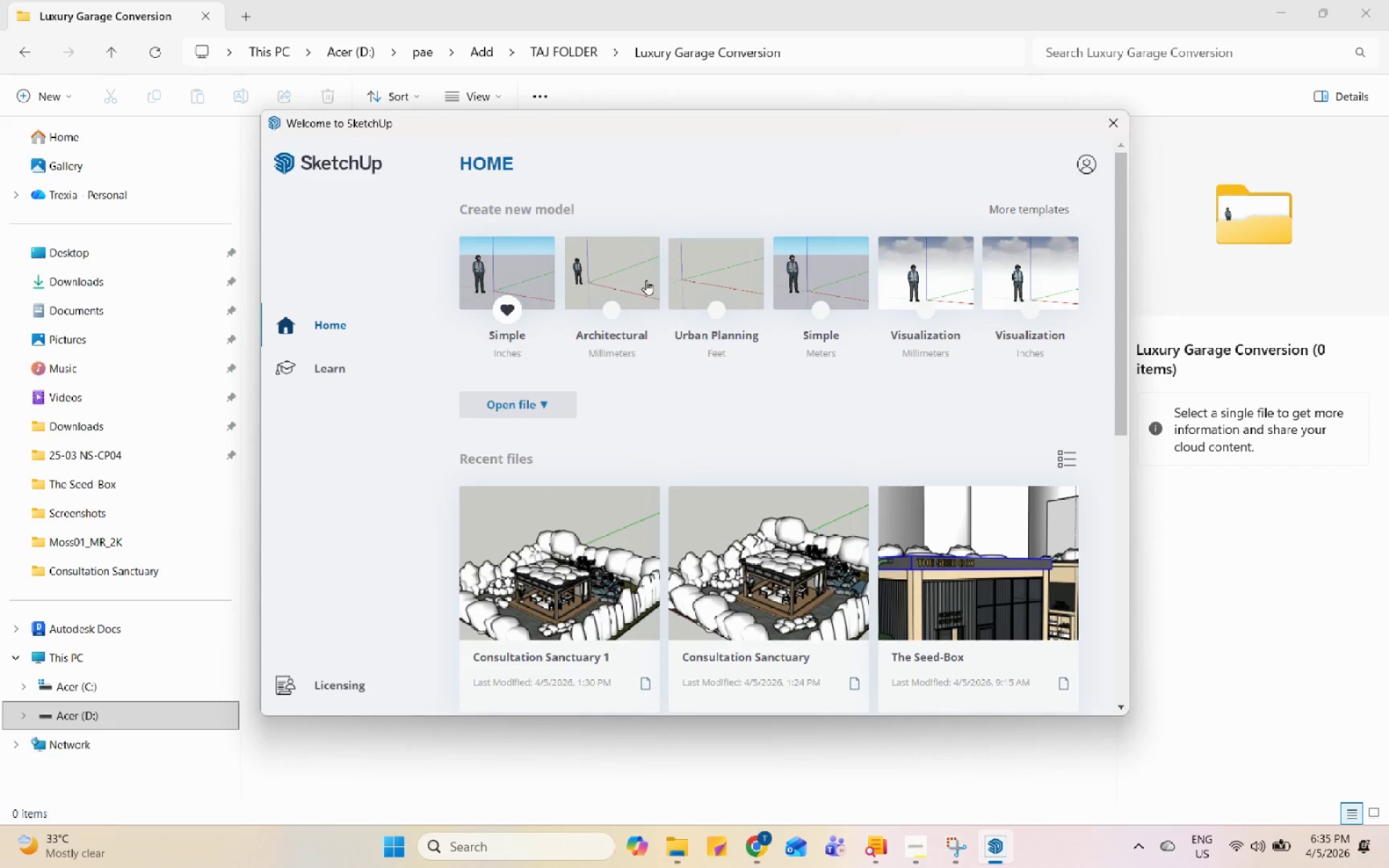 
left_click([636, 259])
 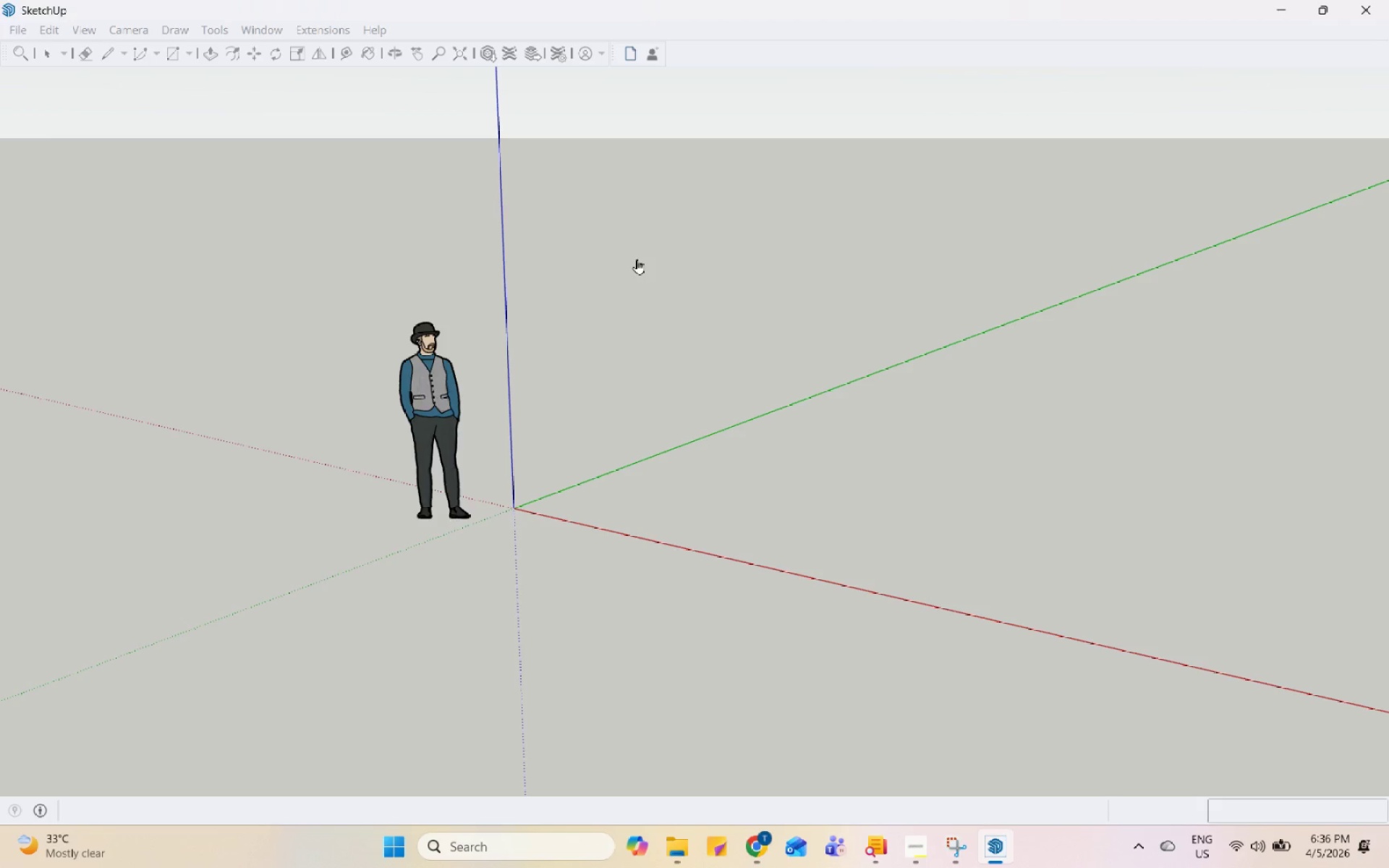 
wait(8.78)
 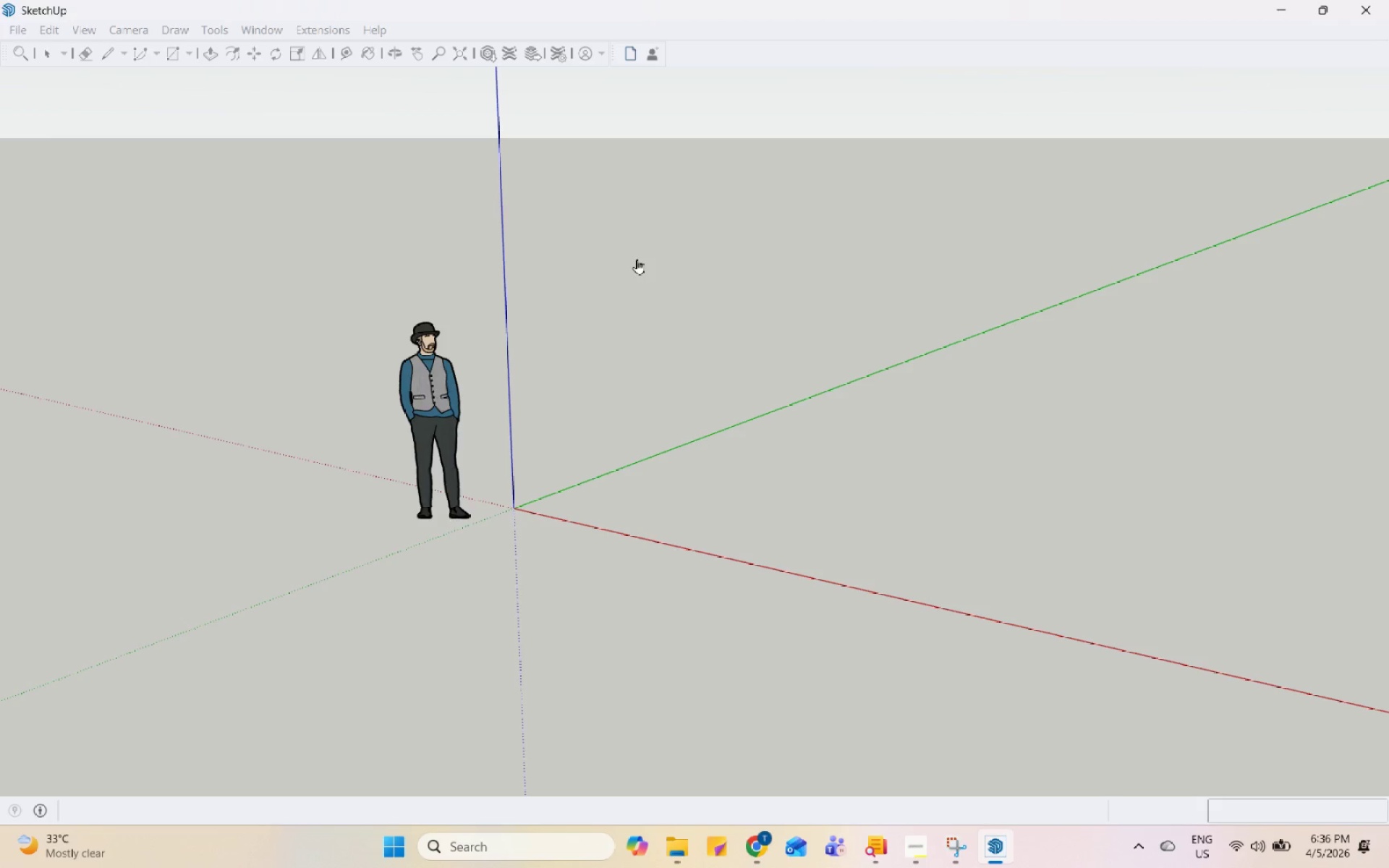 
scroll: coordinate [390, 480], scroll_direction: down, amount: 13.0
 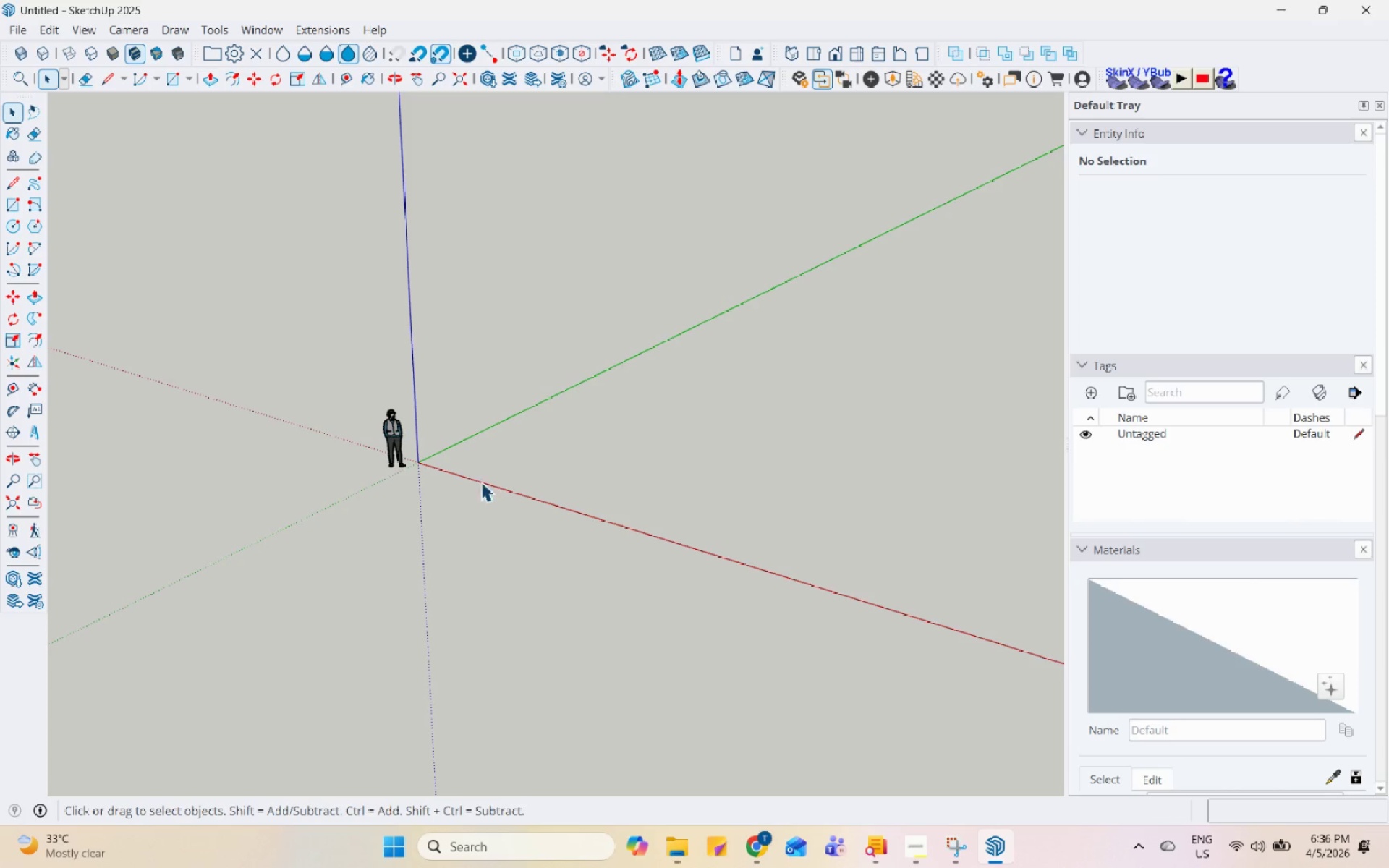 
scroll: coordinate [509, 388], scroll_direction: up, amount: 7.0
 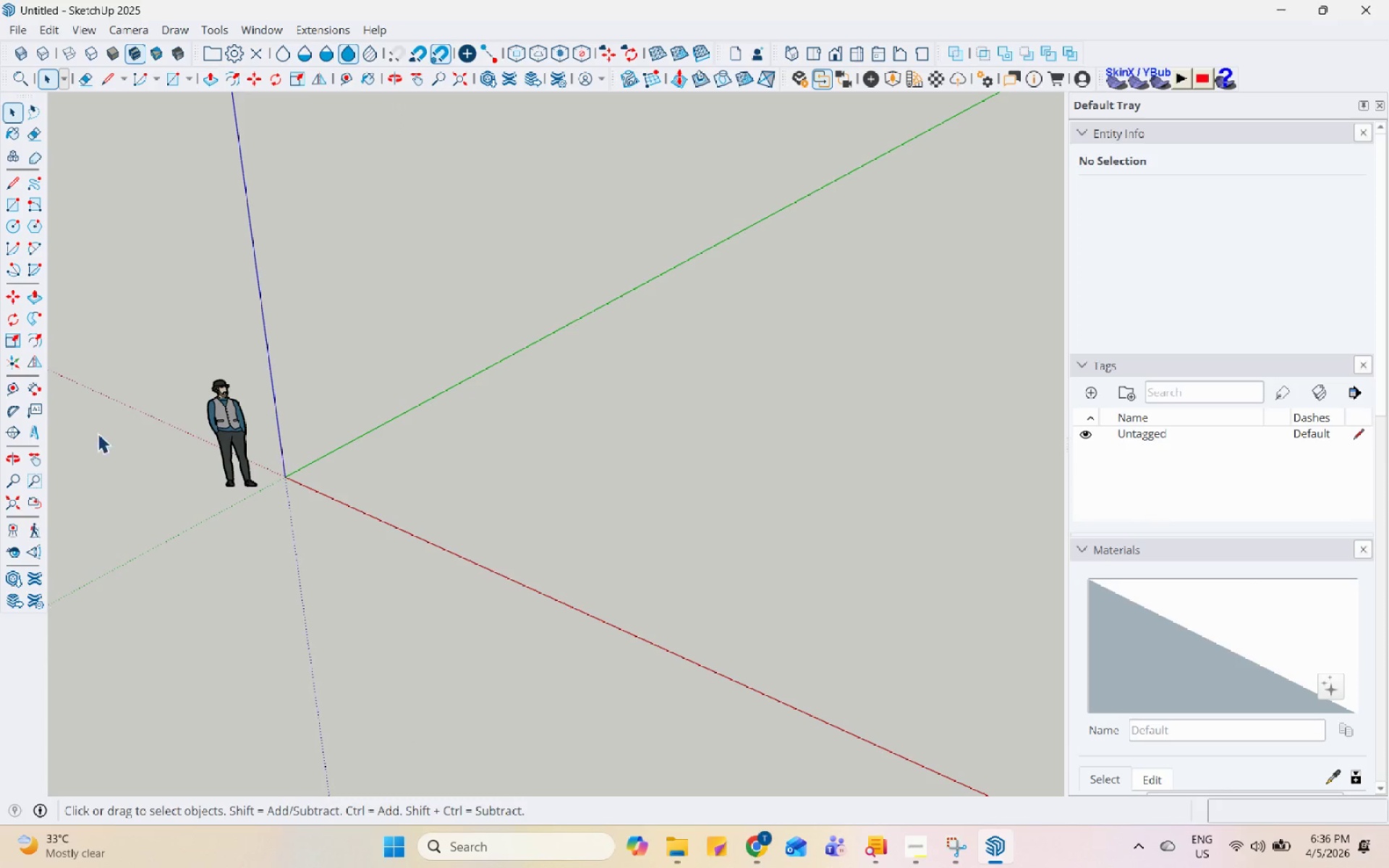 
mouse_move([47, 372])
 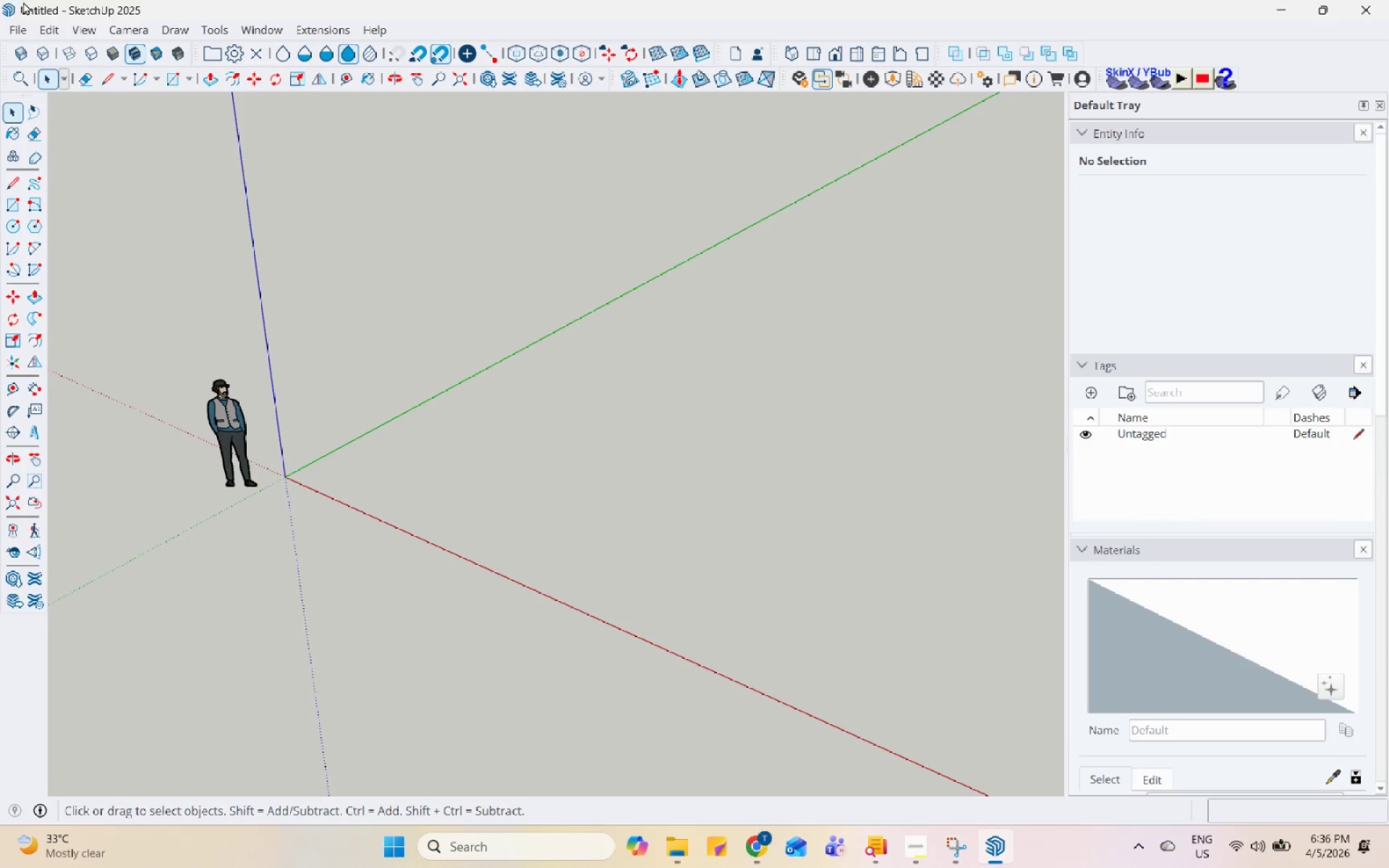 
left_click([8, 27])
 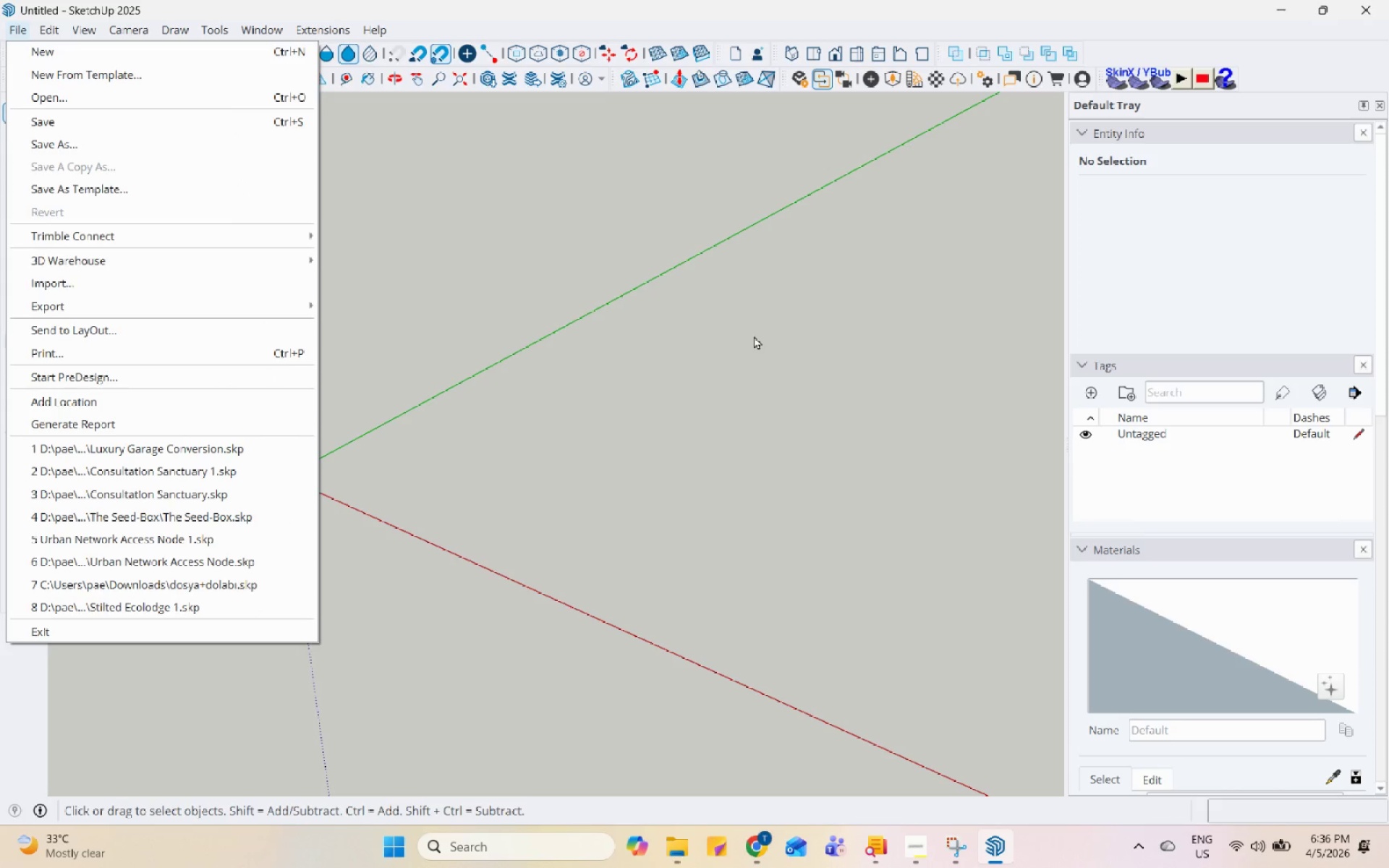 
left_click([743, 347])
 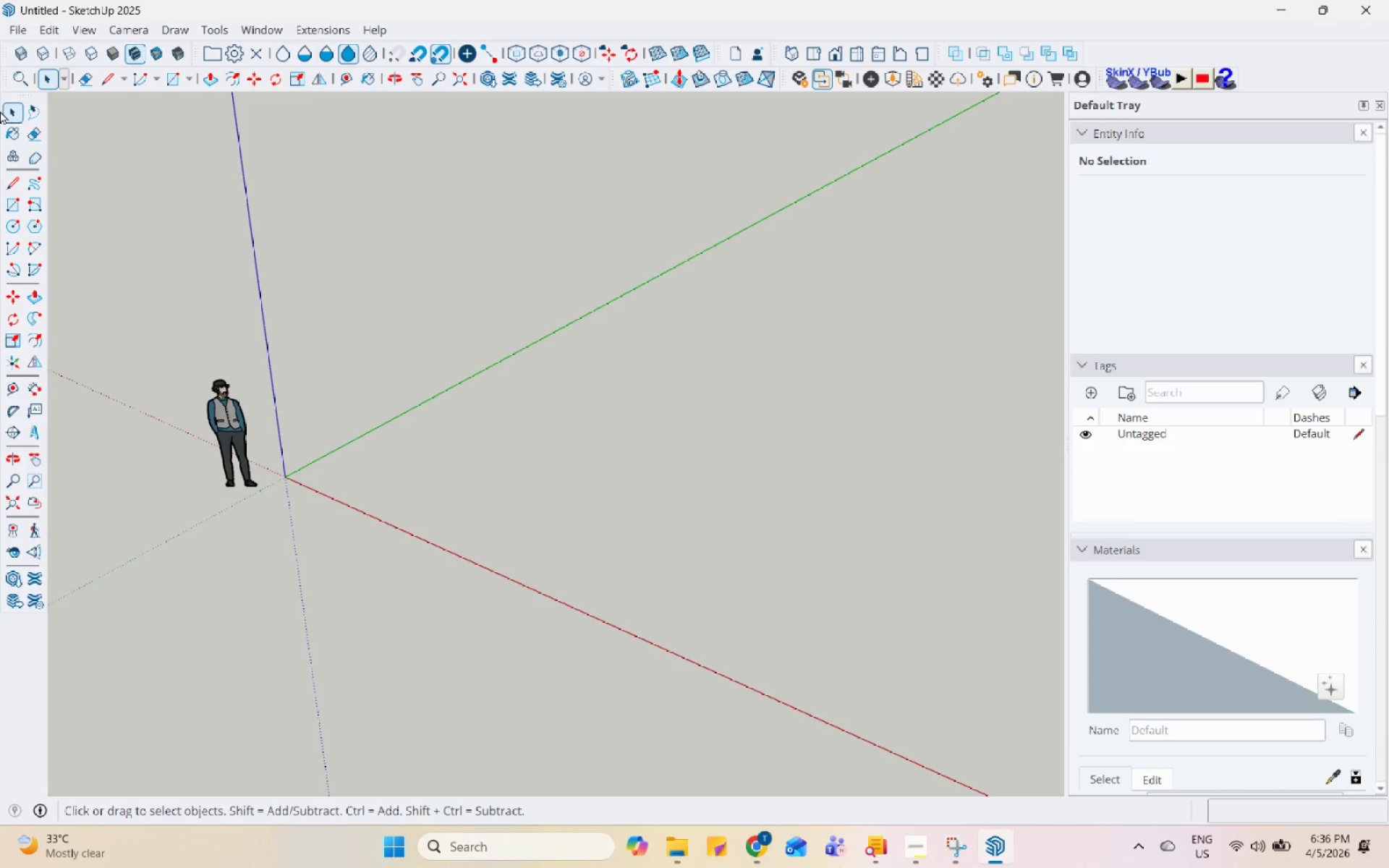 
left_click([15, 40])
 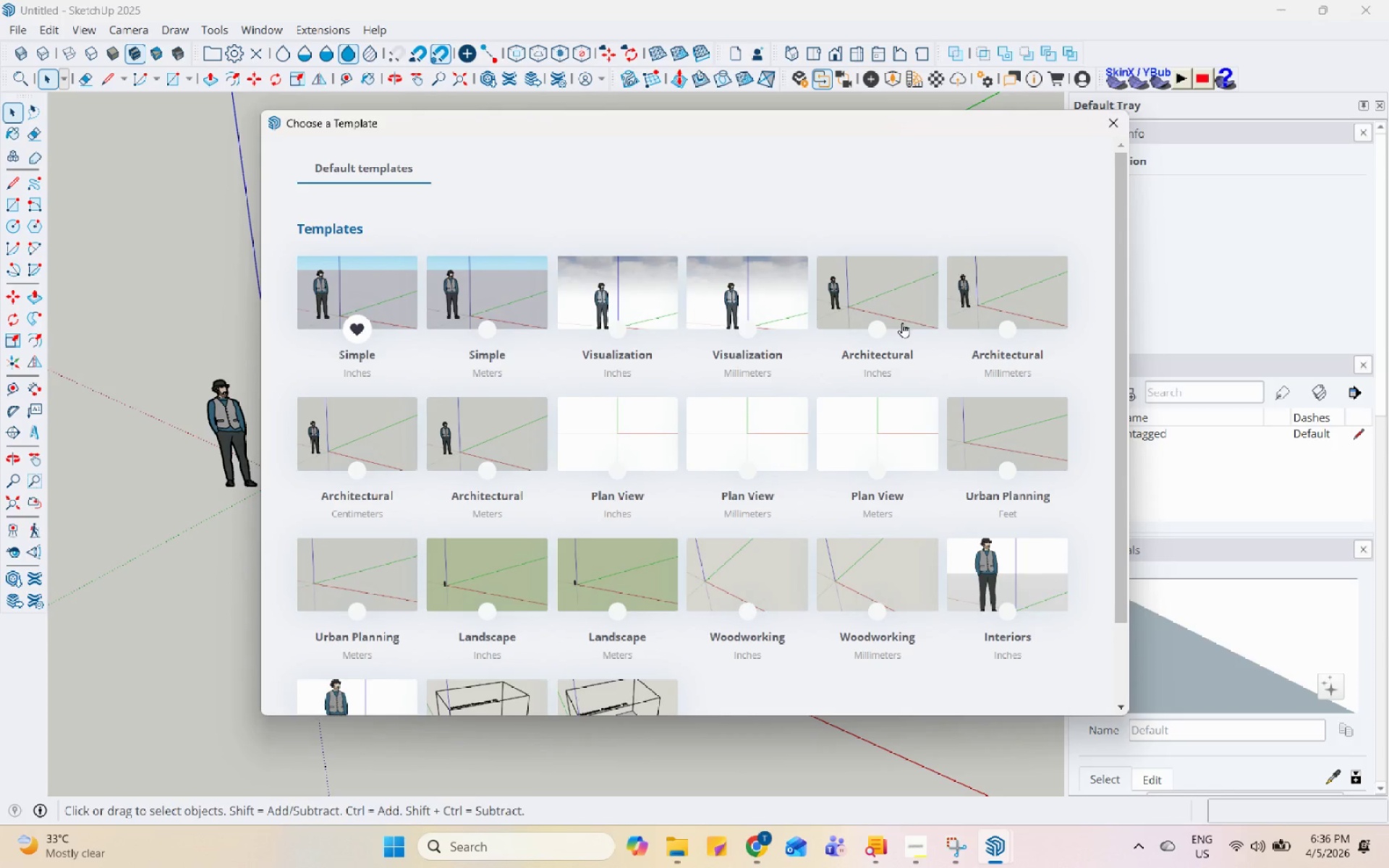 
wait(9.25)
 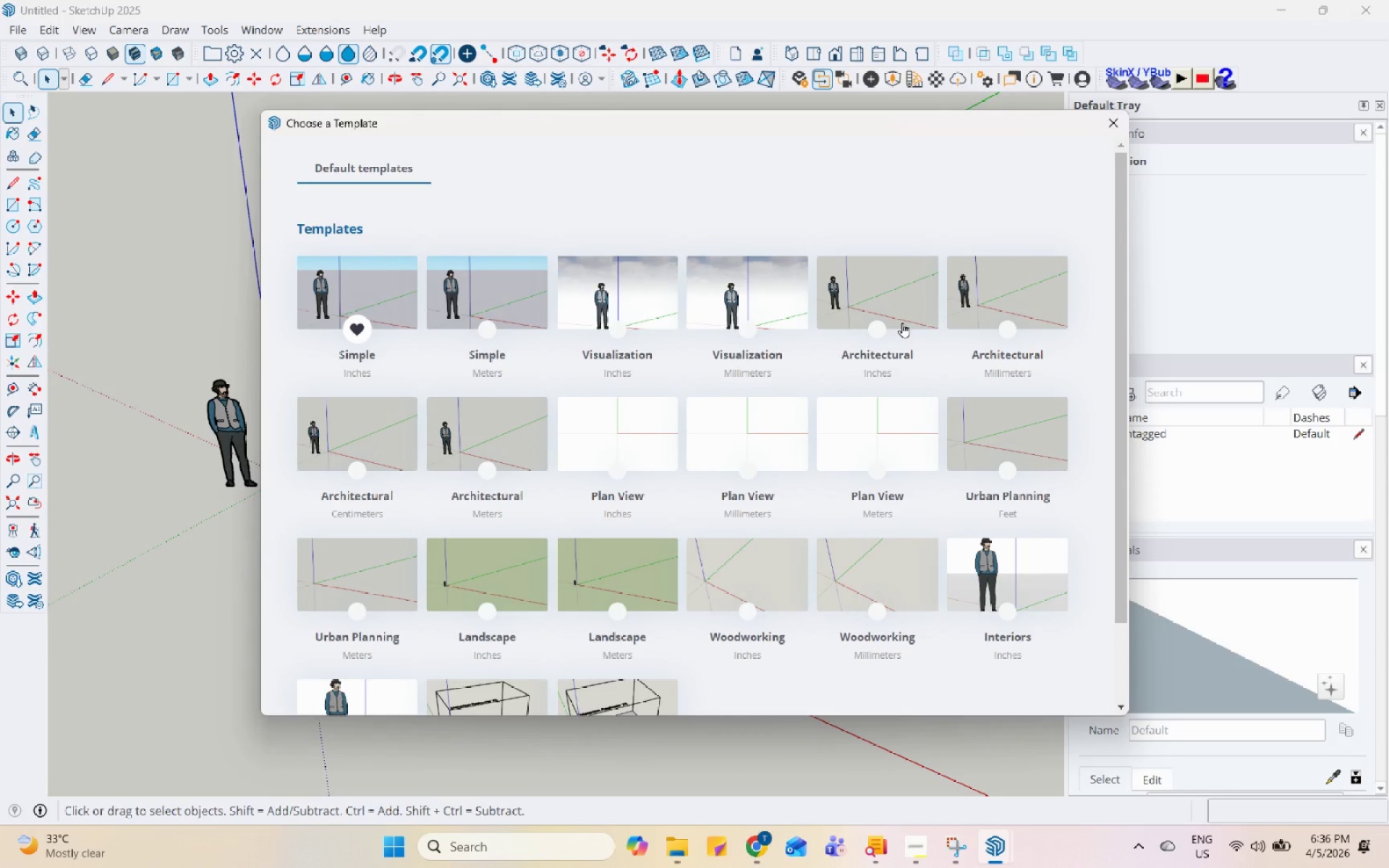 
left_click([1010, 429])
 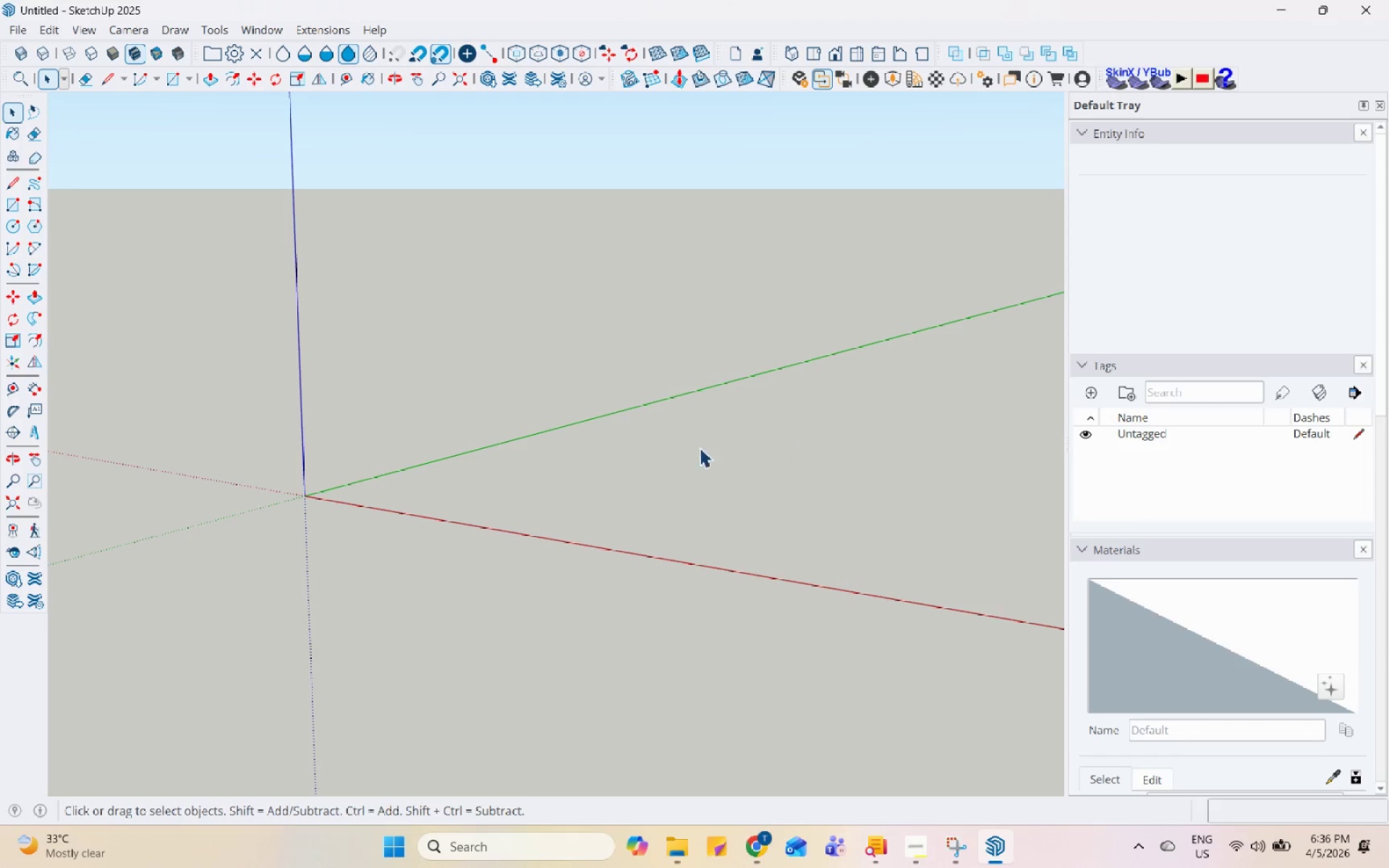 
scroll: coordinate [412, 499], scroll_direction: down, amount: 9.0
 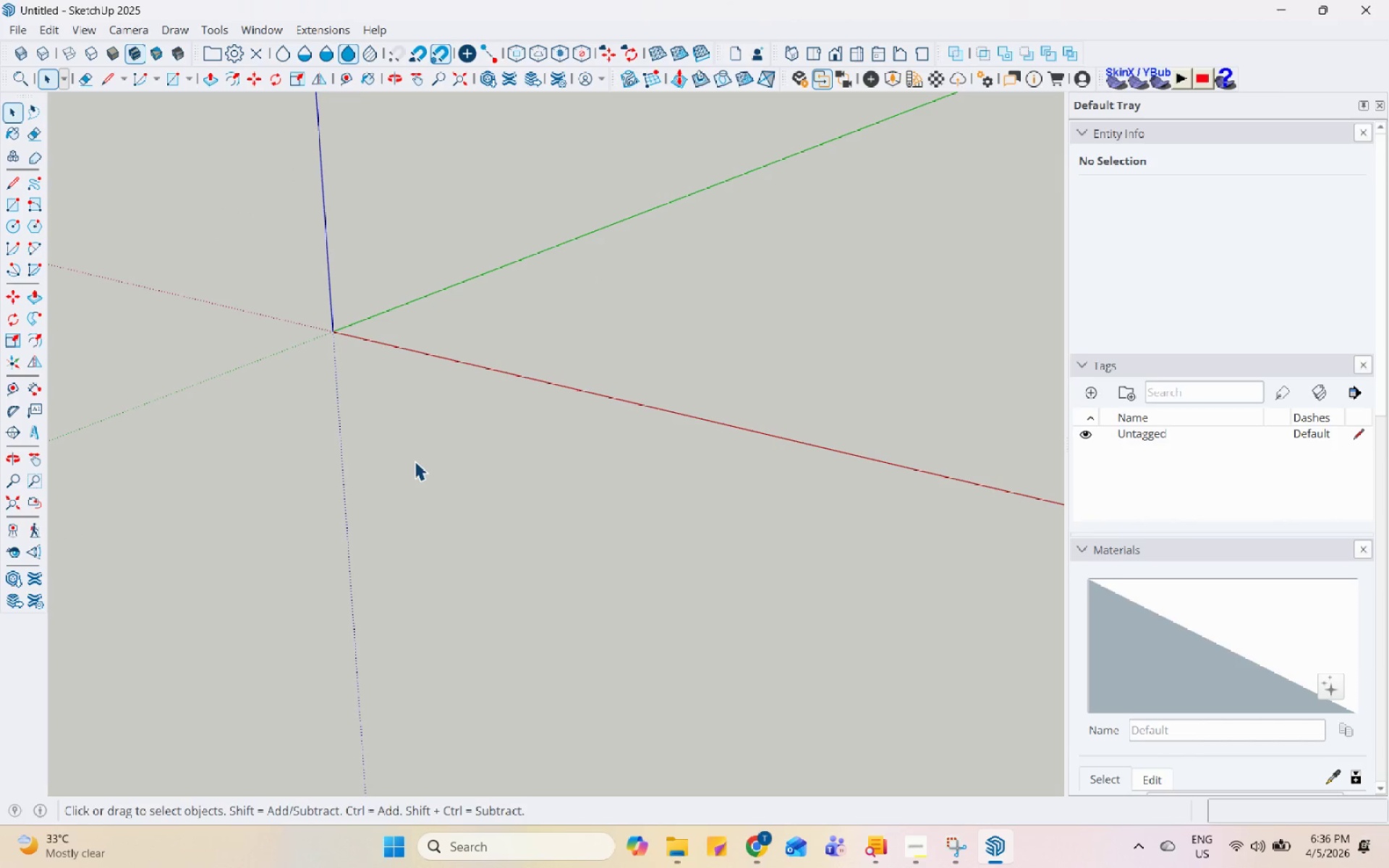 
key(Control+S)
 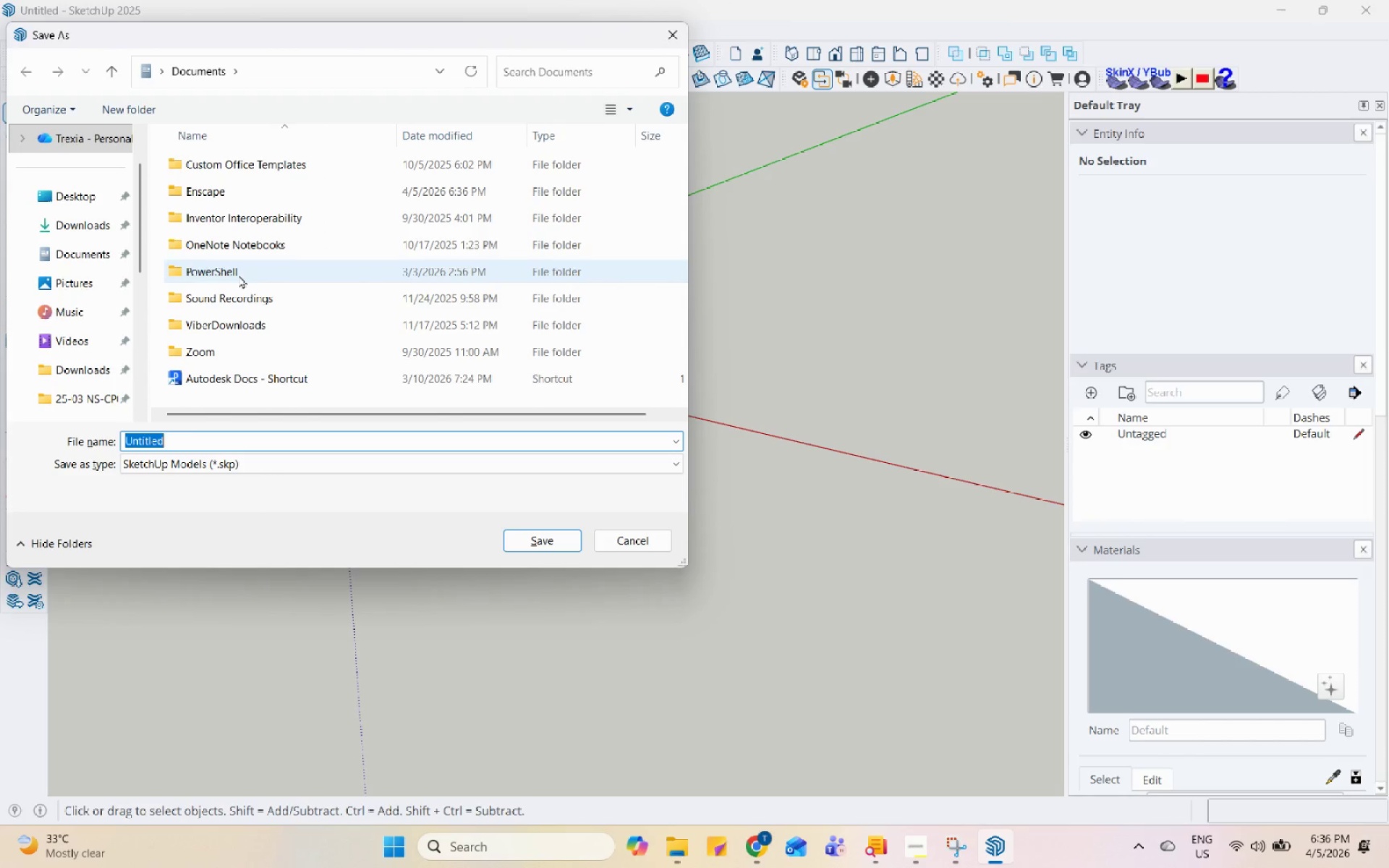 
scroll: coordinate [95, 339], scroll_direction: down, amount: 5.0
 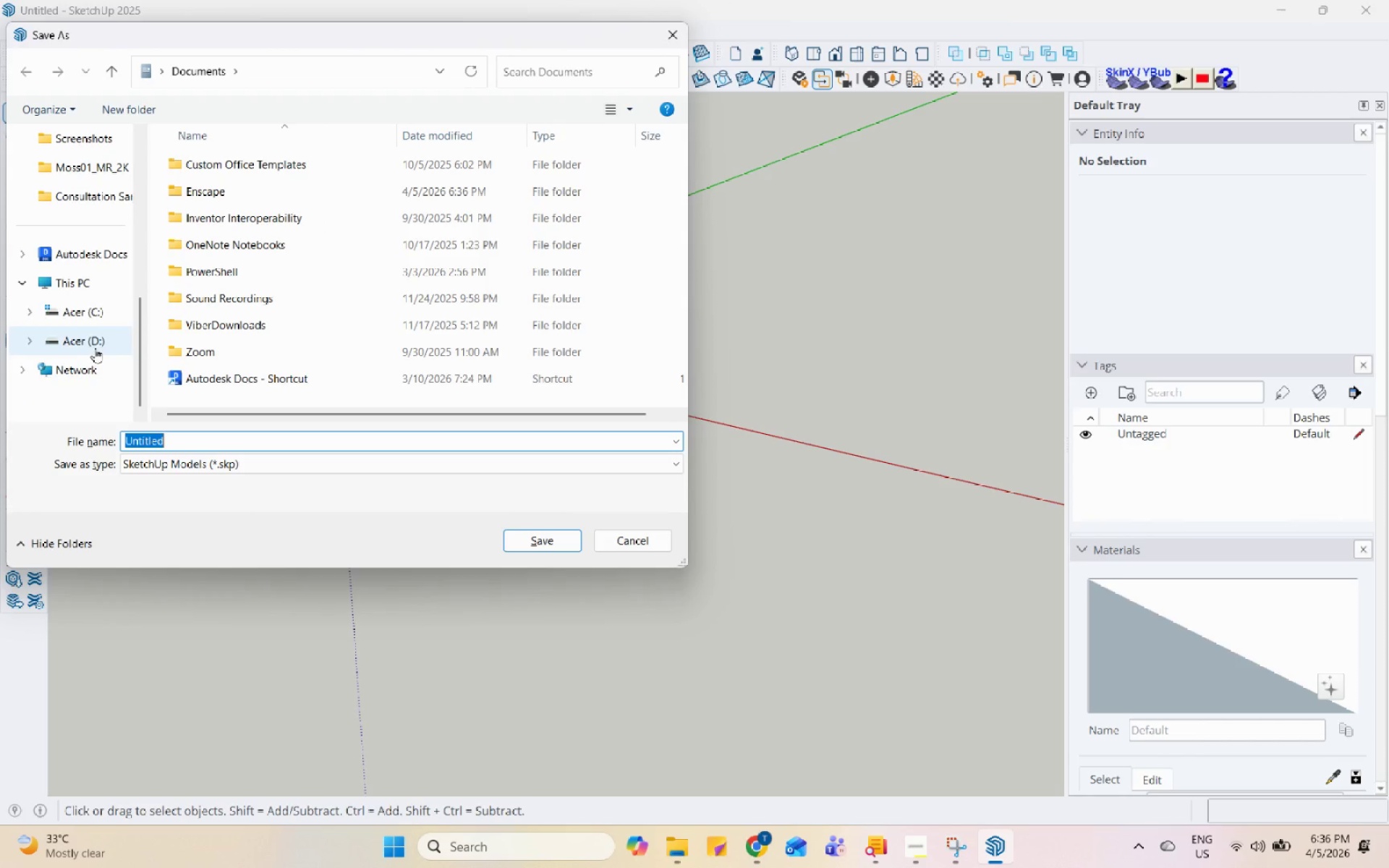 
left_click([96, 344])
 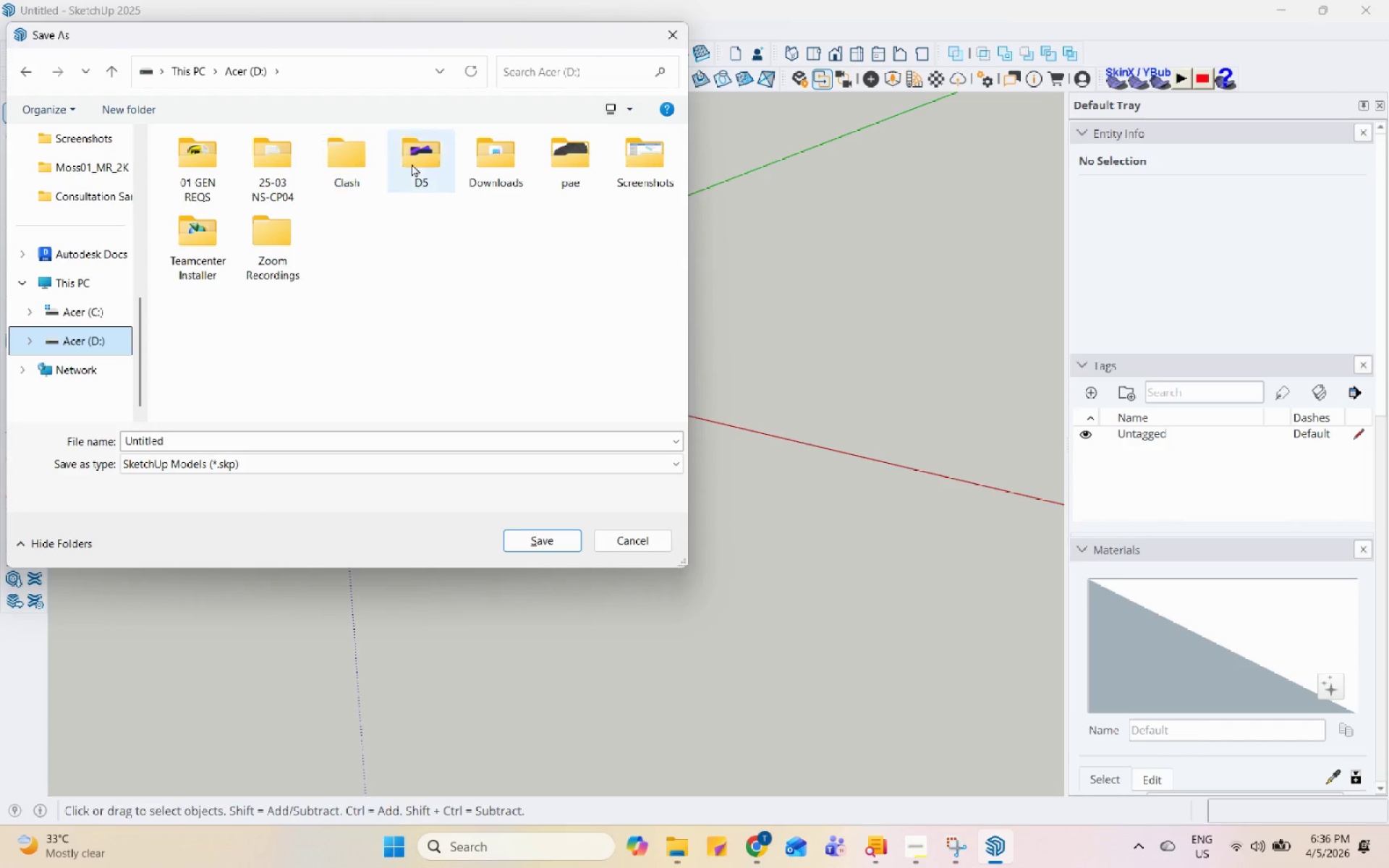 
double_click([553, 163])
 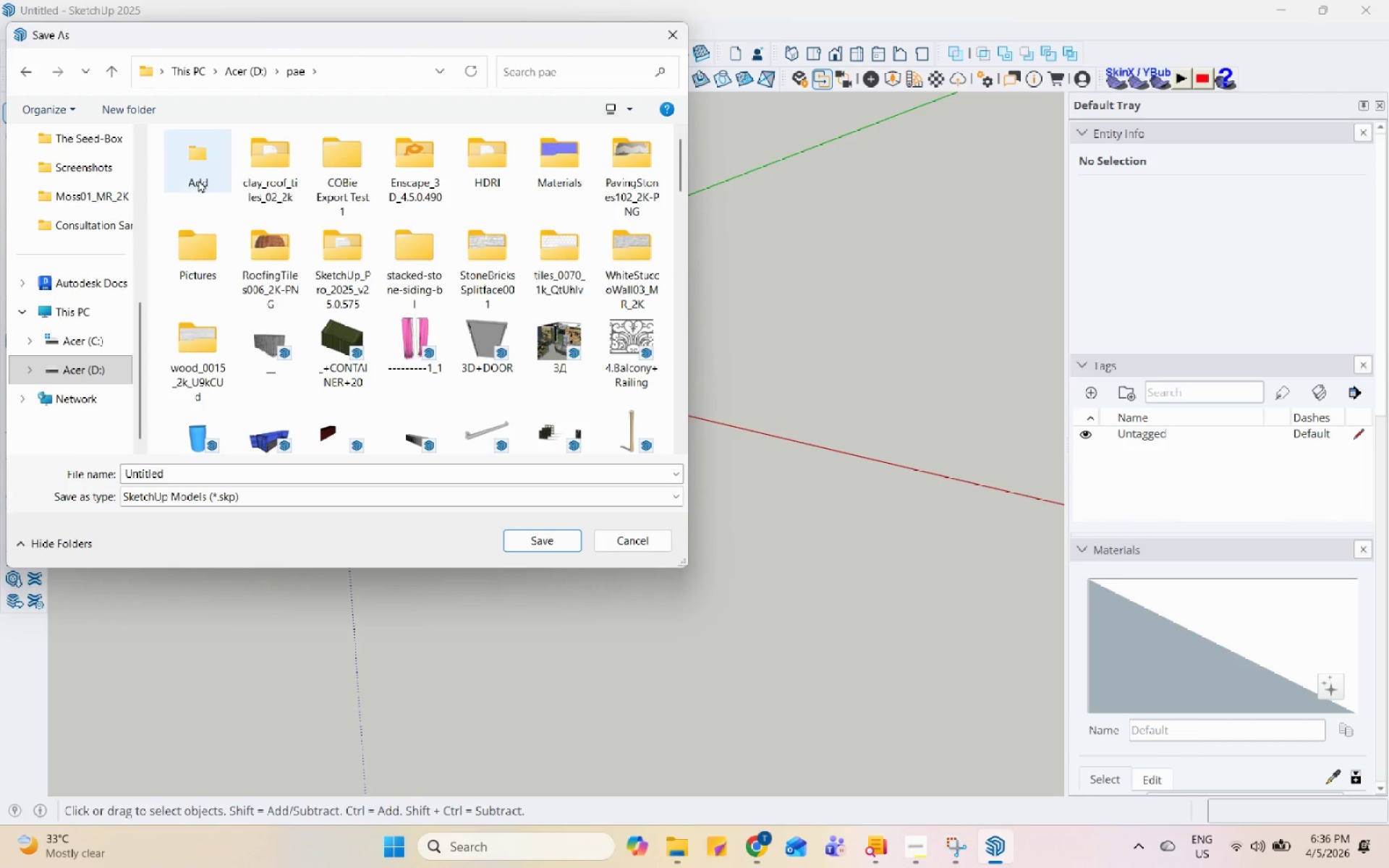 
double_click([197, 178])
 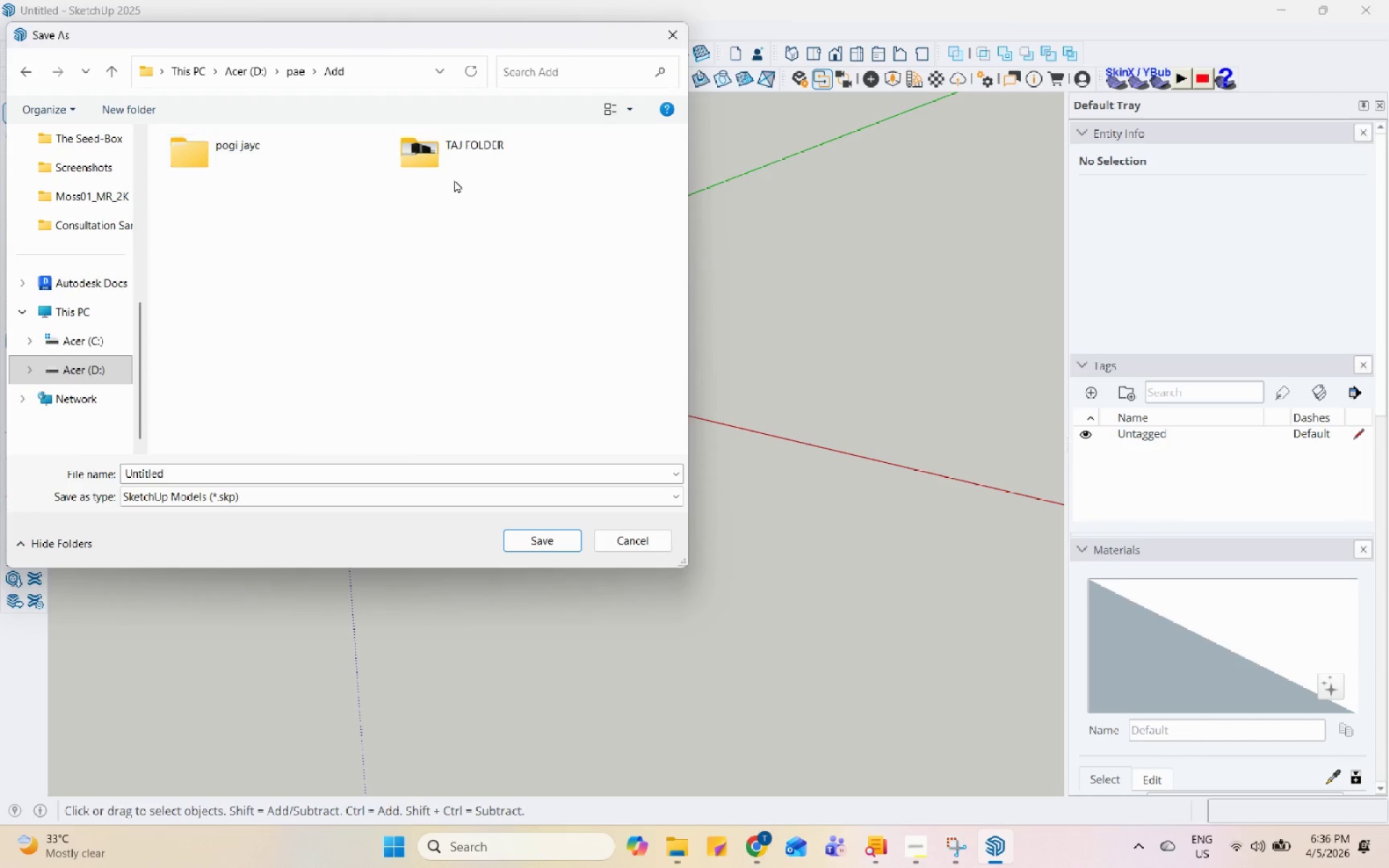 
triple_click([464, 154])
 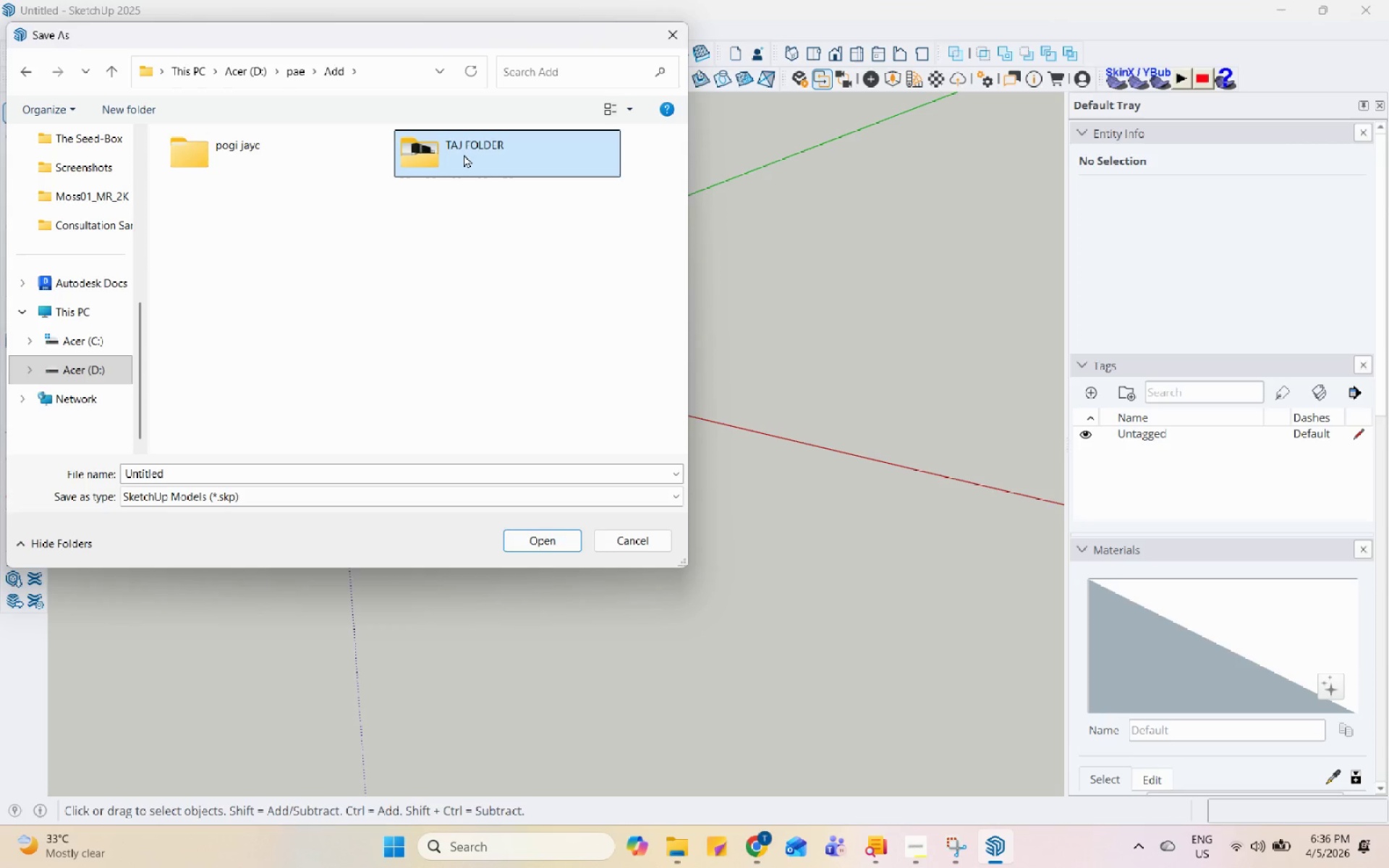 
triple_click([464, 154])
 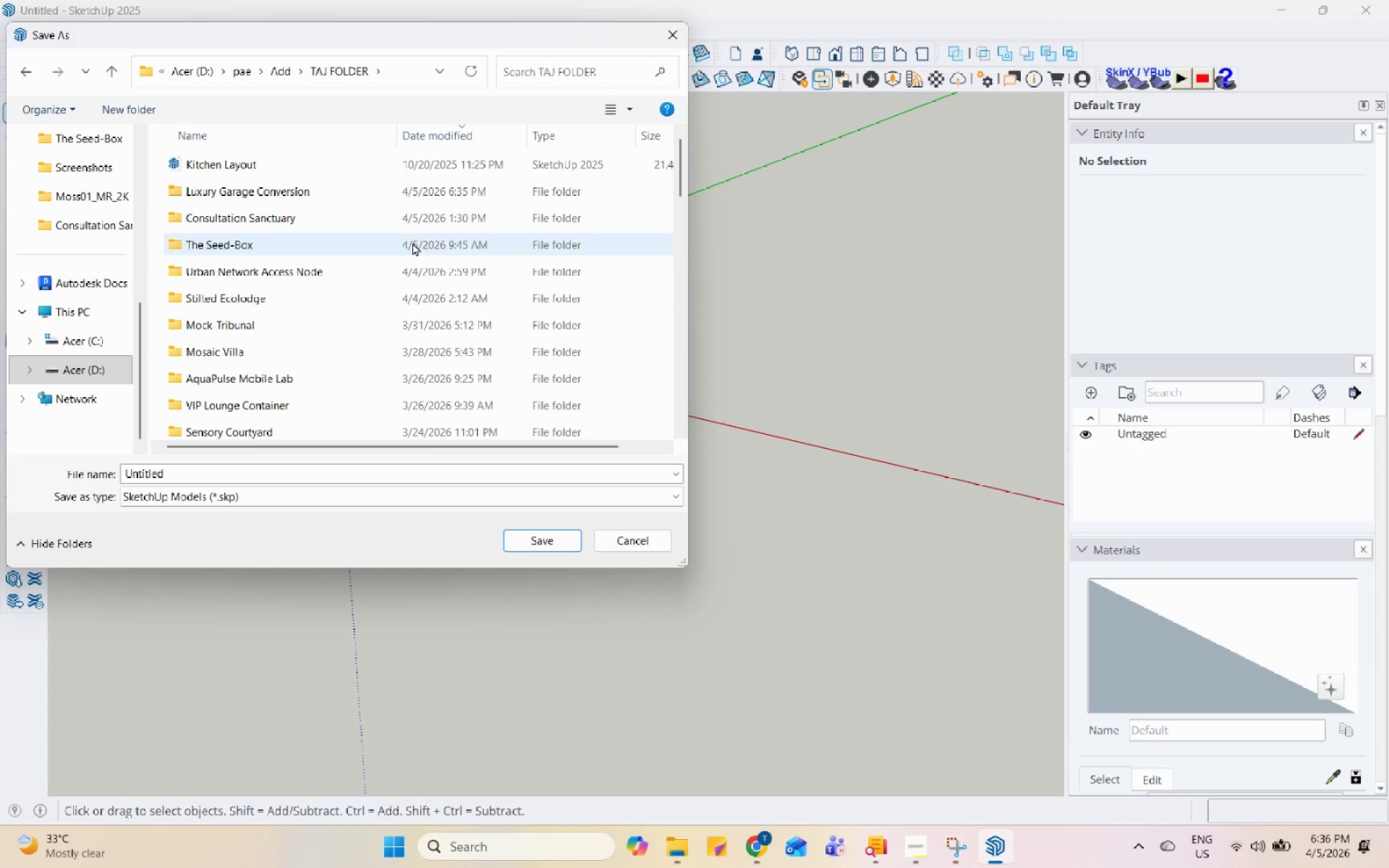 
scroll: coordinate [381, 367], scroll_direction: down, amount: 10.0
 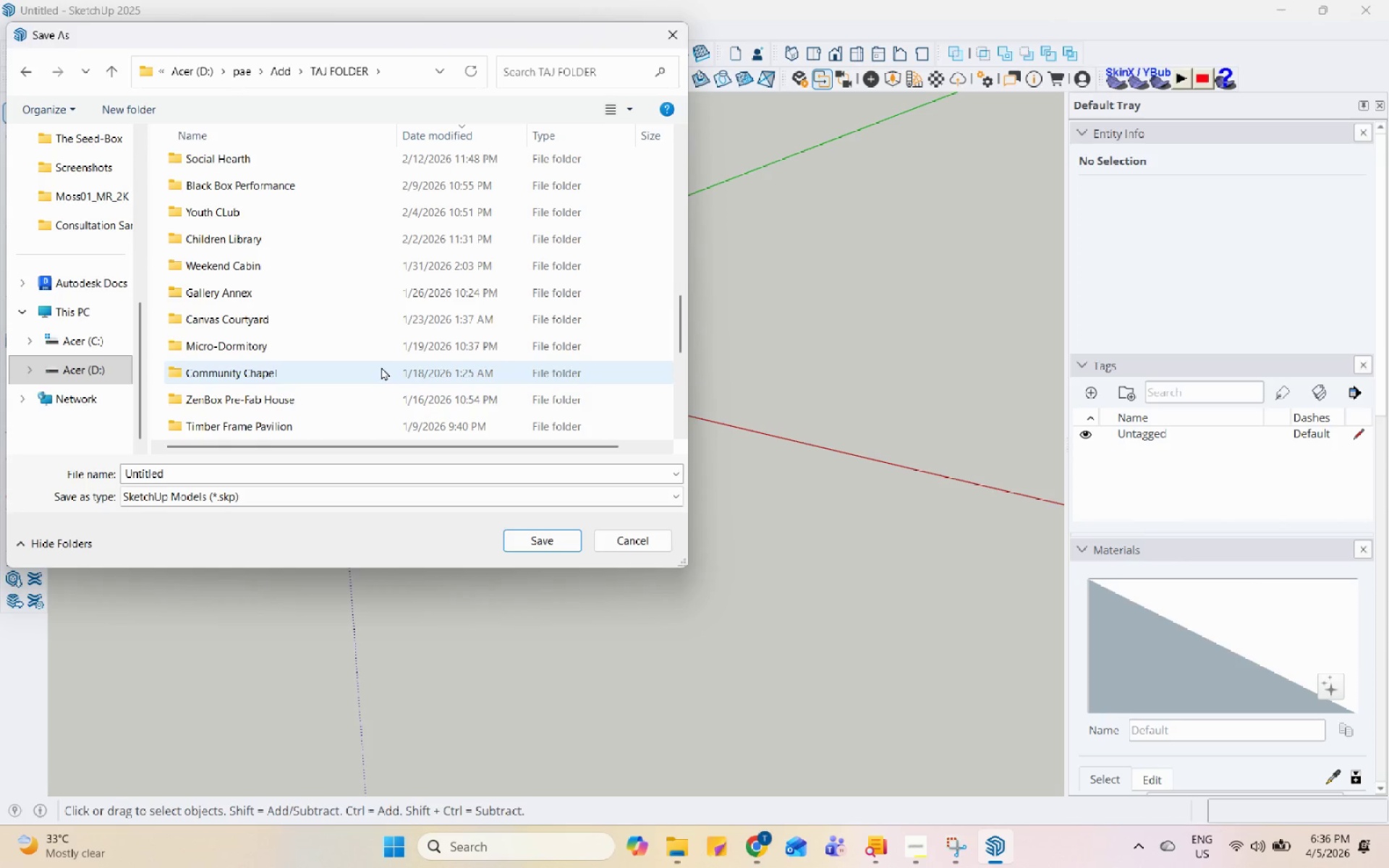 
left_click([274, 190])
 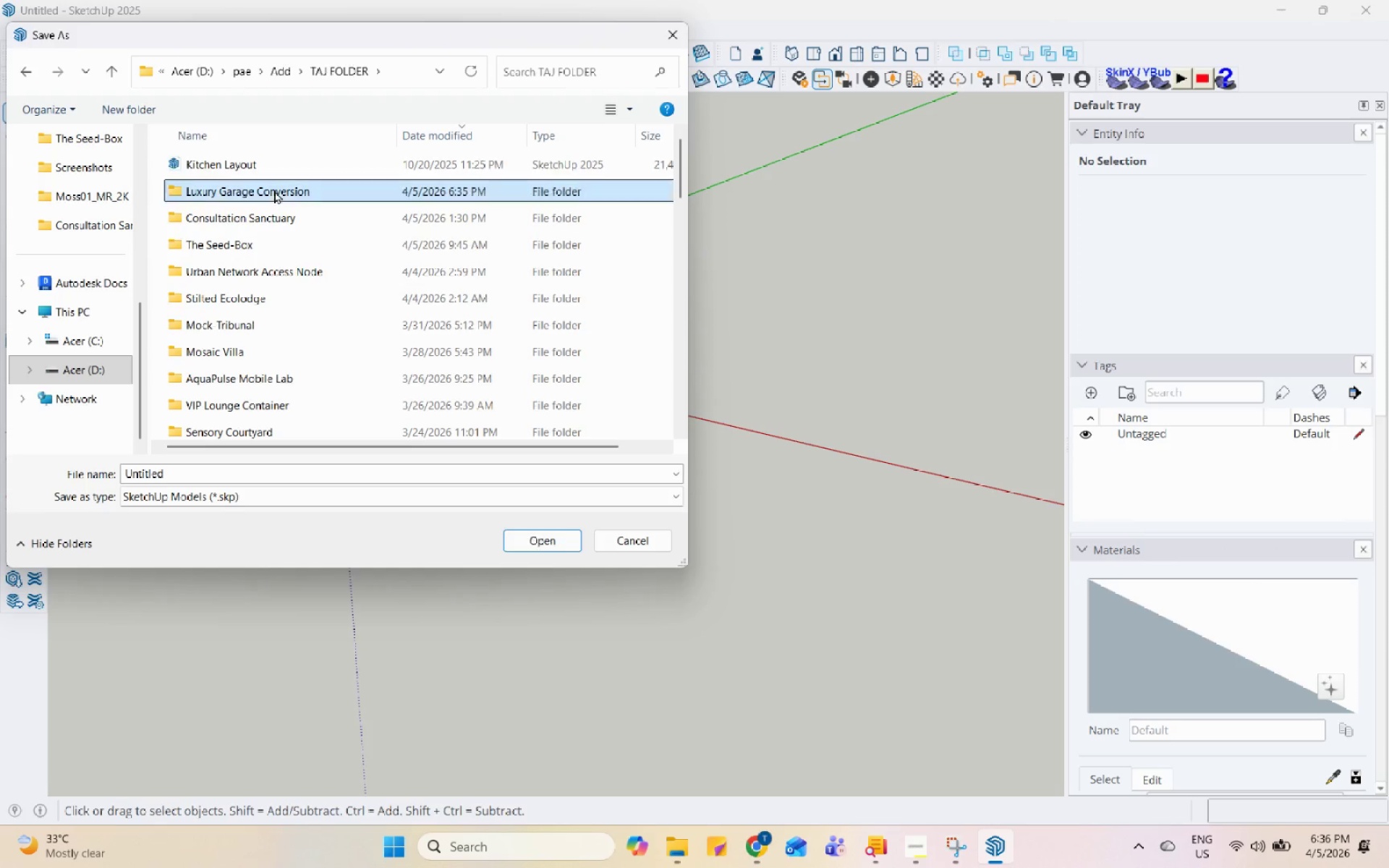 
scroll: coordinate [274, 285], scroll_direction: up, amount: 14.0
 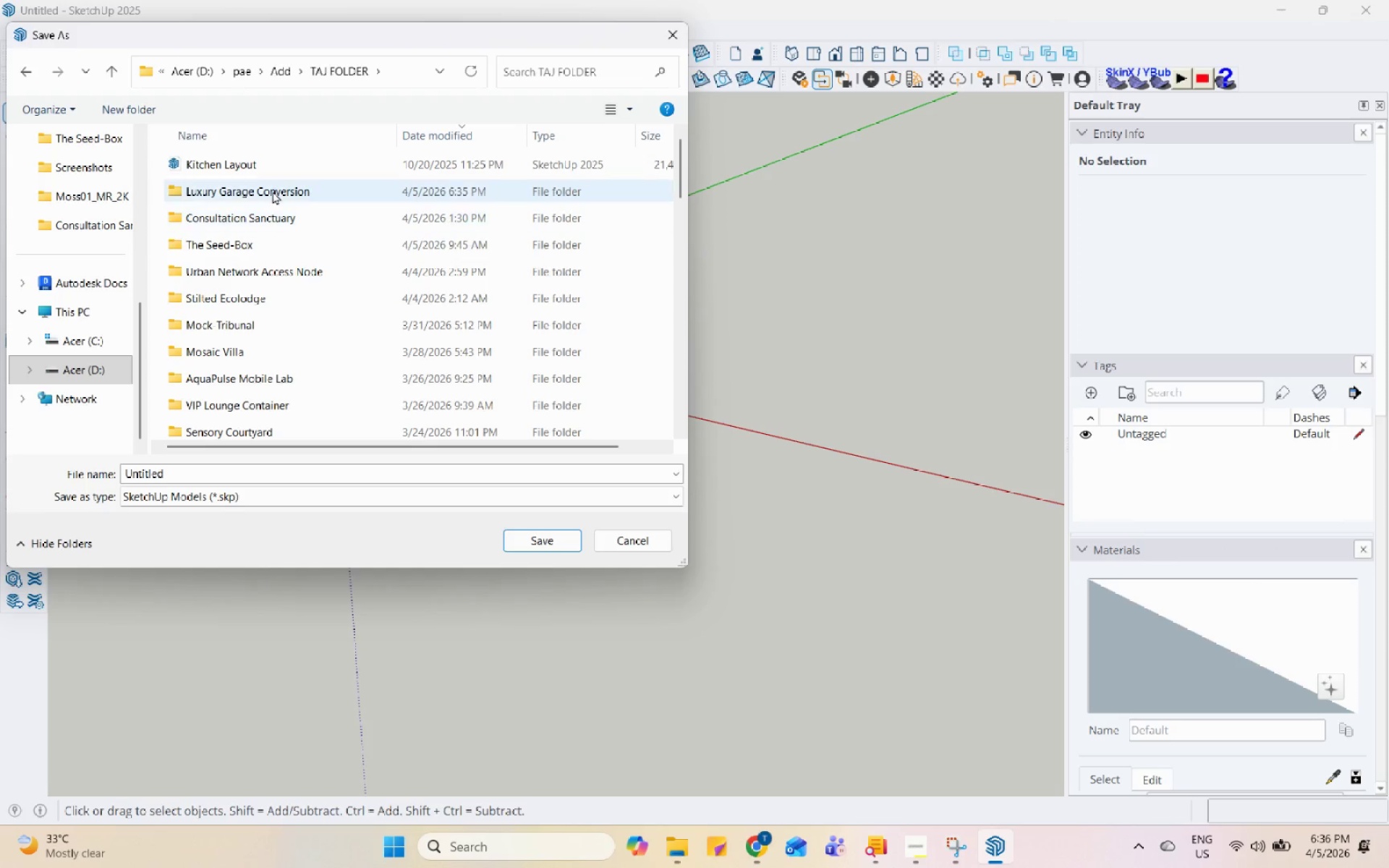 
double_click([274, 190])
 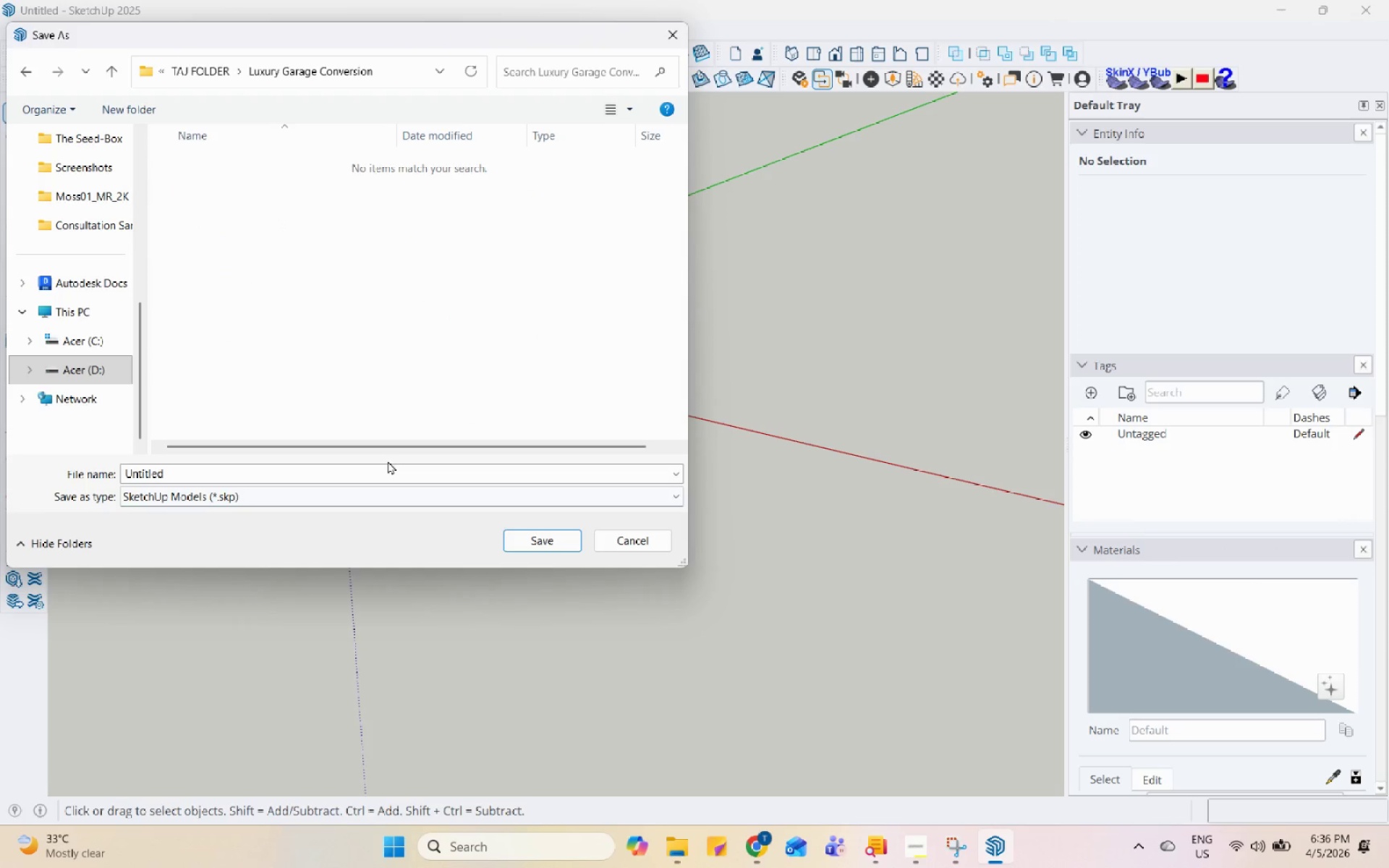 
double_click([390, 466])
 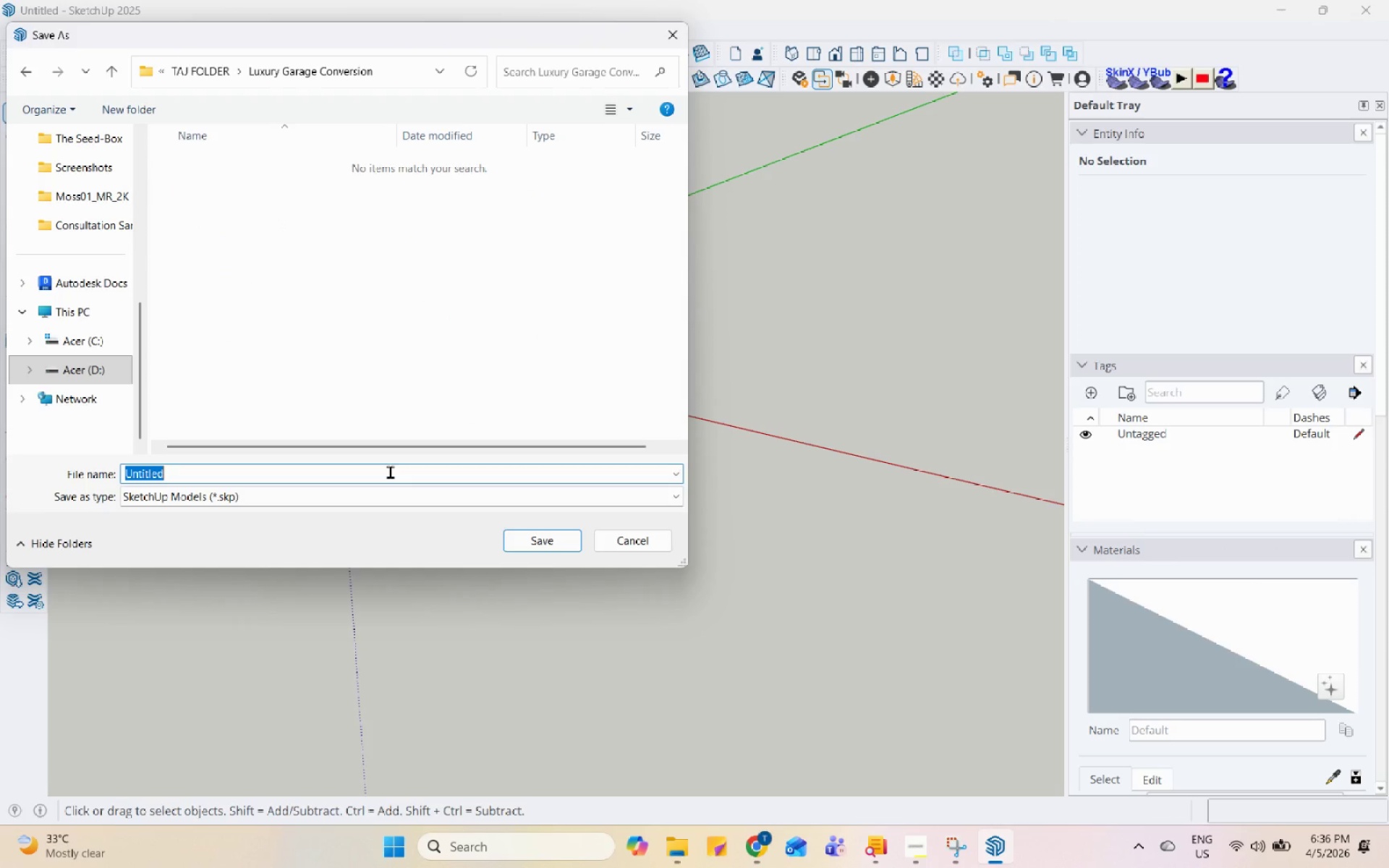 
key(Control+V)
 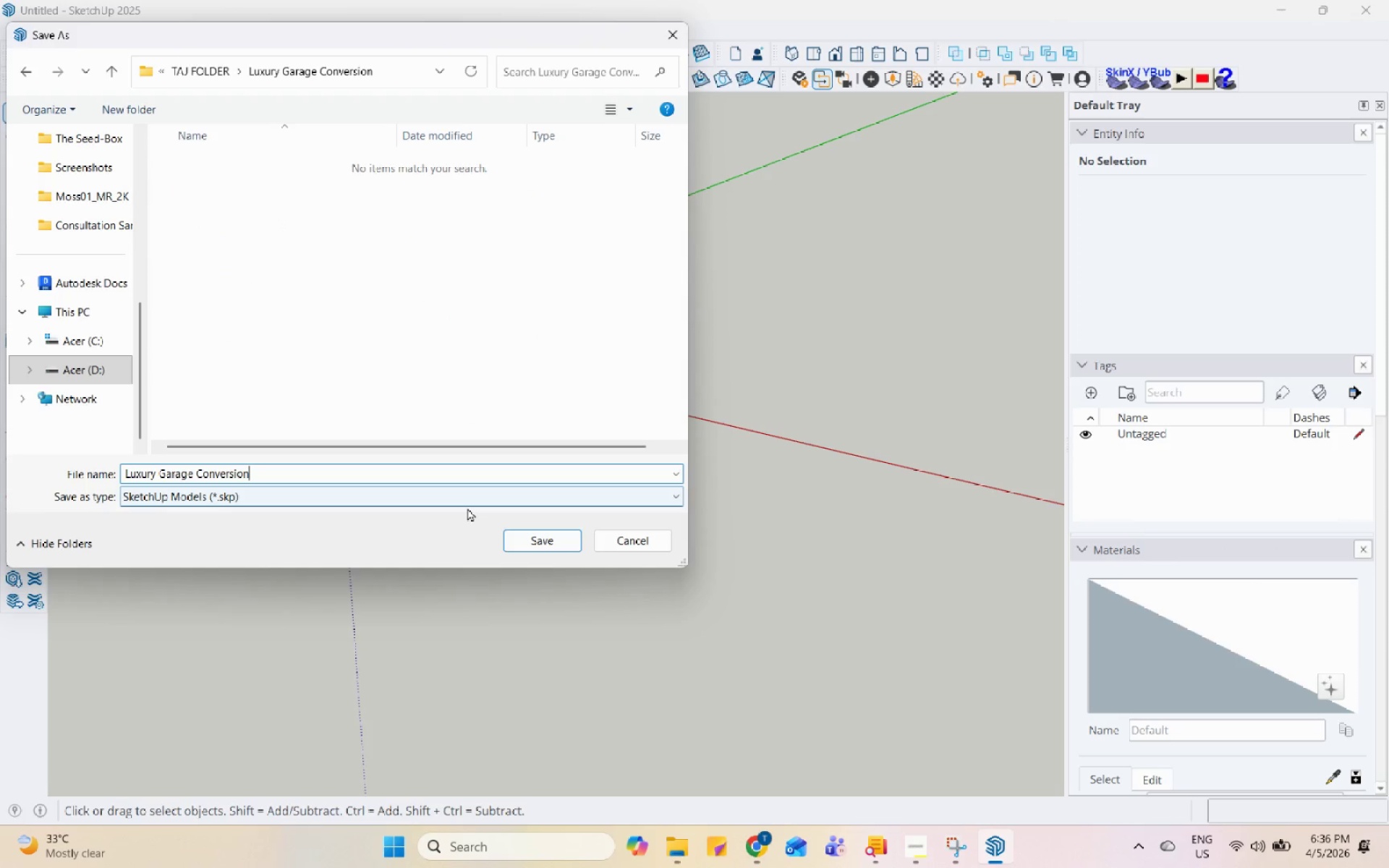 
left_click([541, 536])
 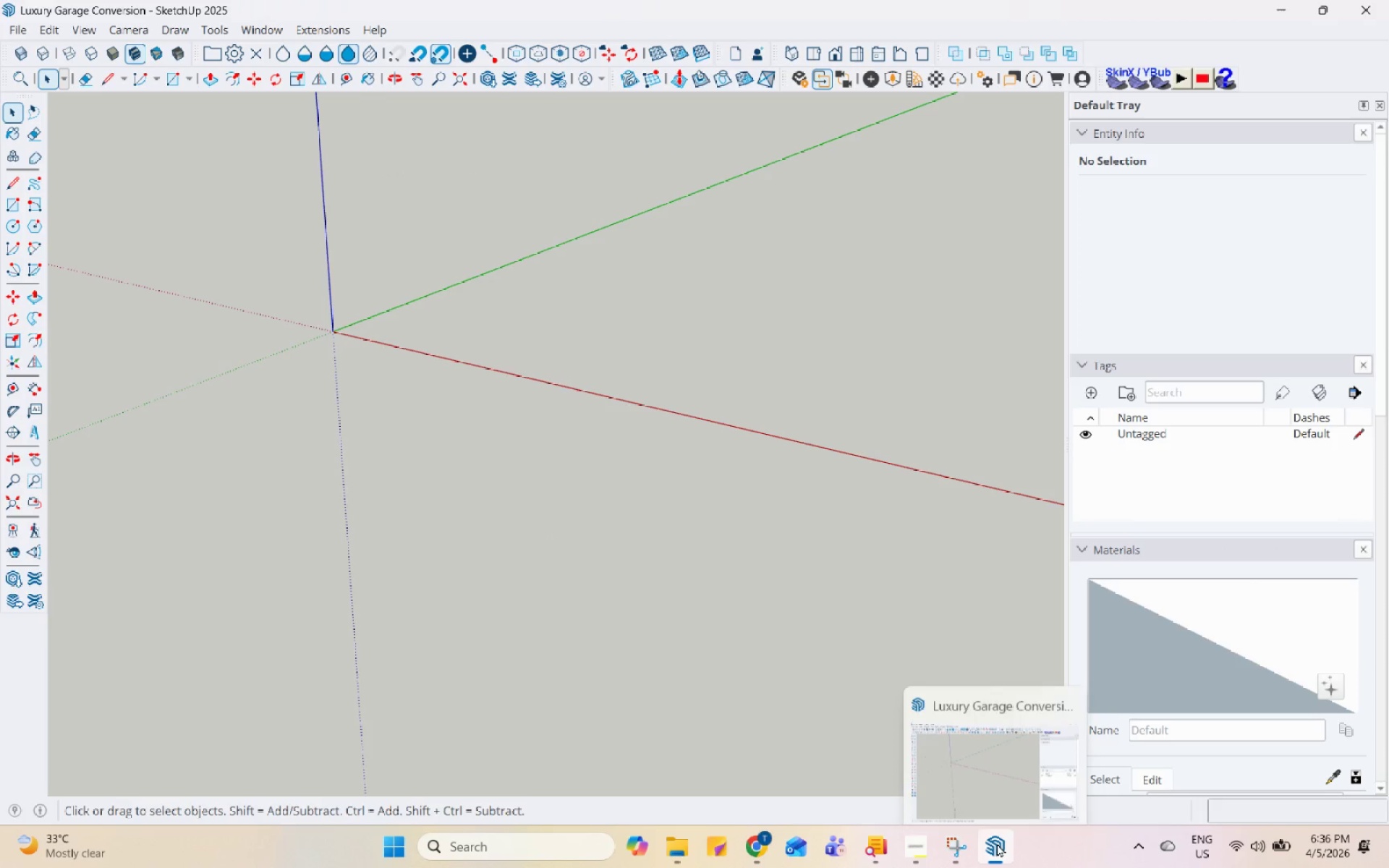 
scroll: coordinate [309, 469], scroll_direction: down, amount: 6.0
 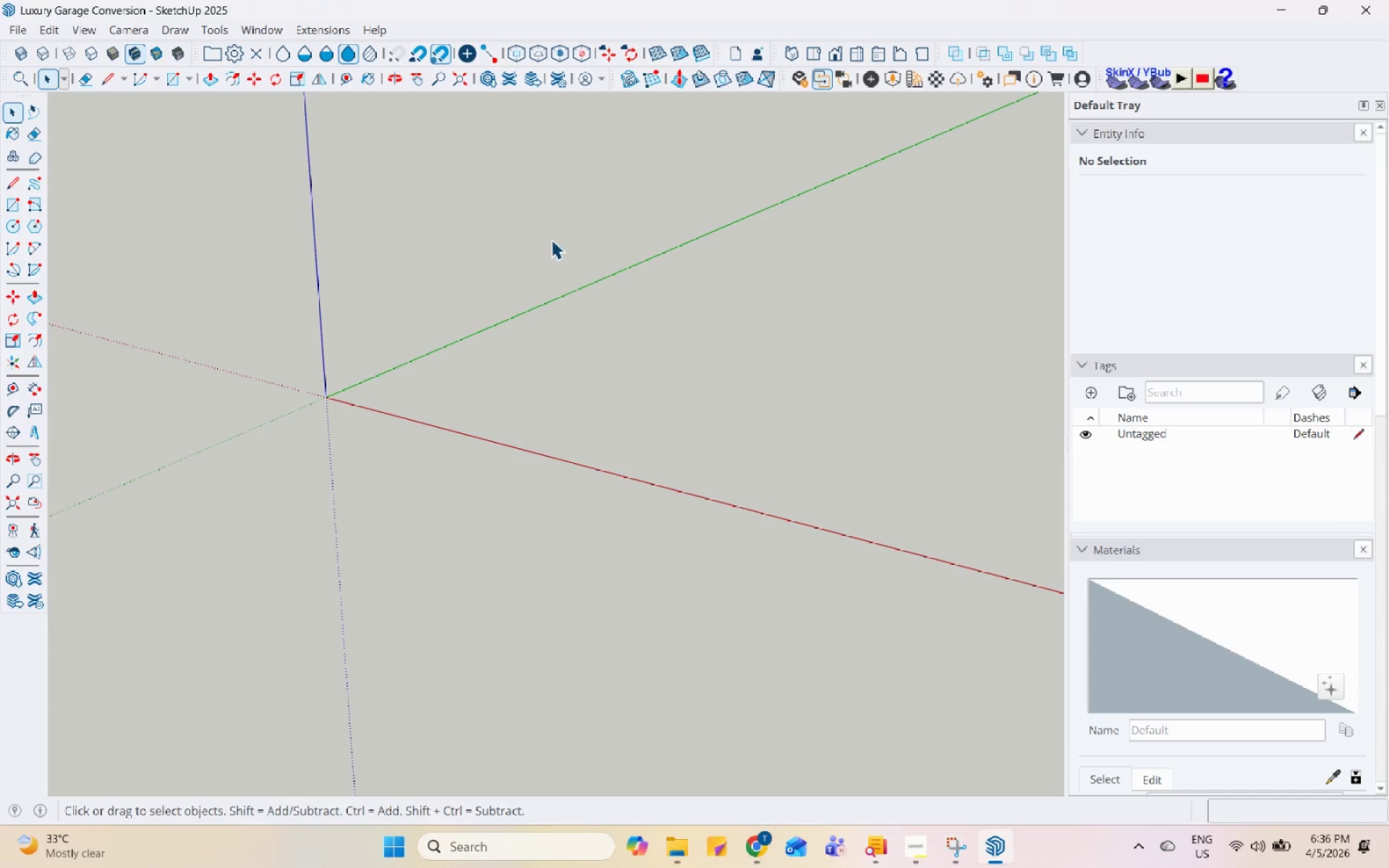 
scroll: coordinate [430, 368], scroll_direction: up, amount: 4.0
 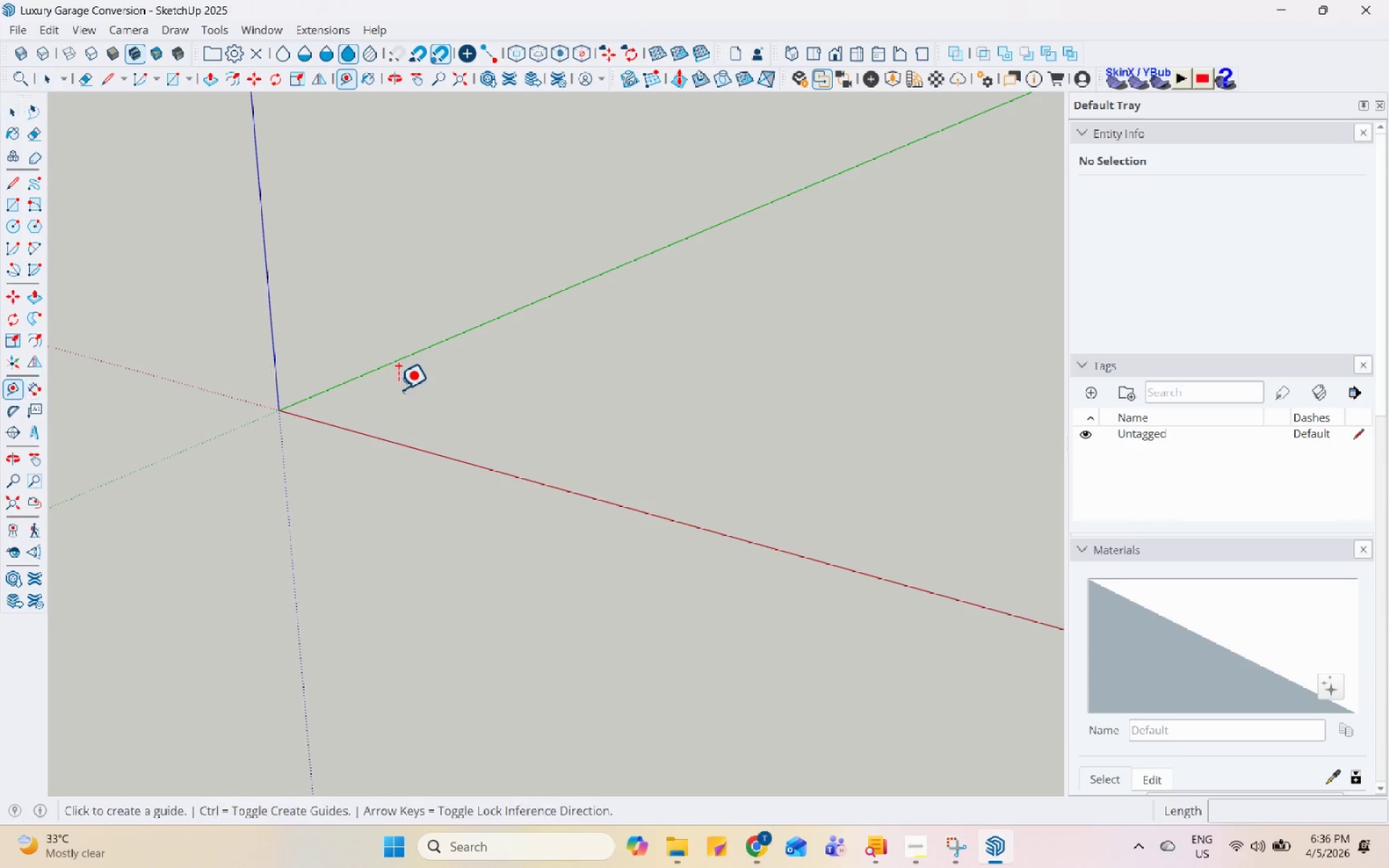 
left_click([387, 370])
 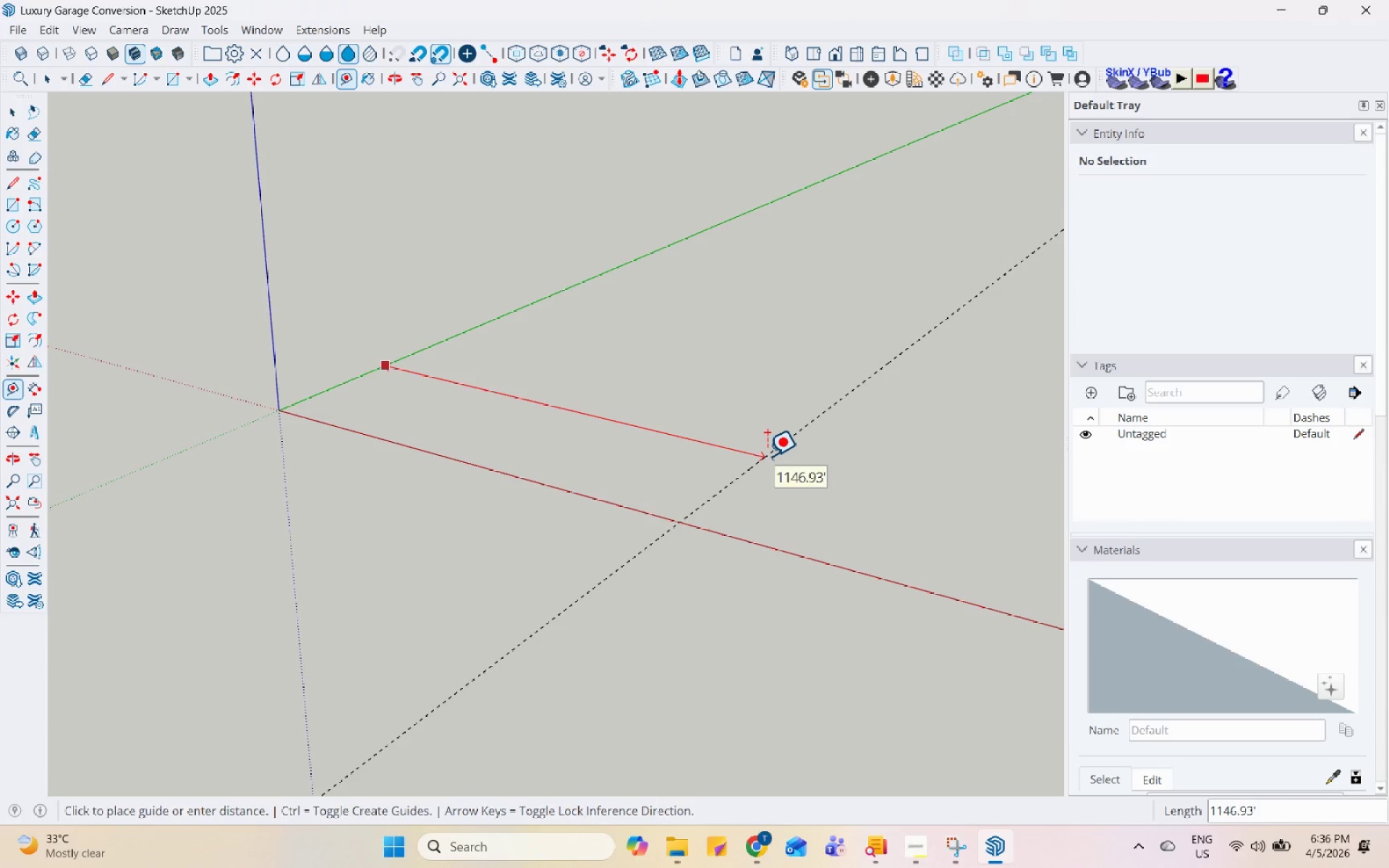 
key(Numpad3)
 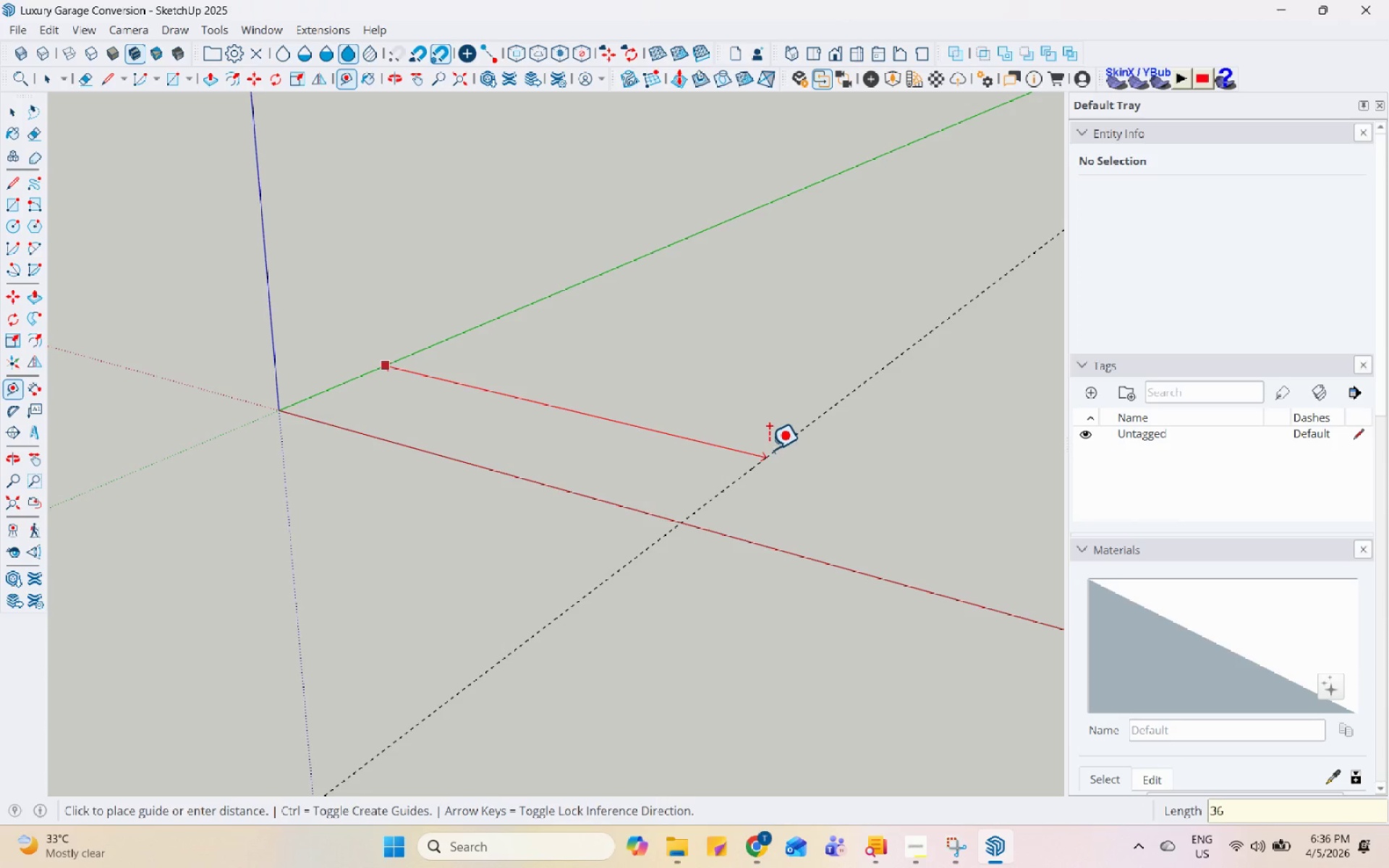 
key(Numpad6)
 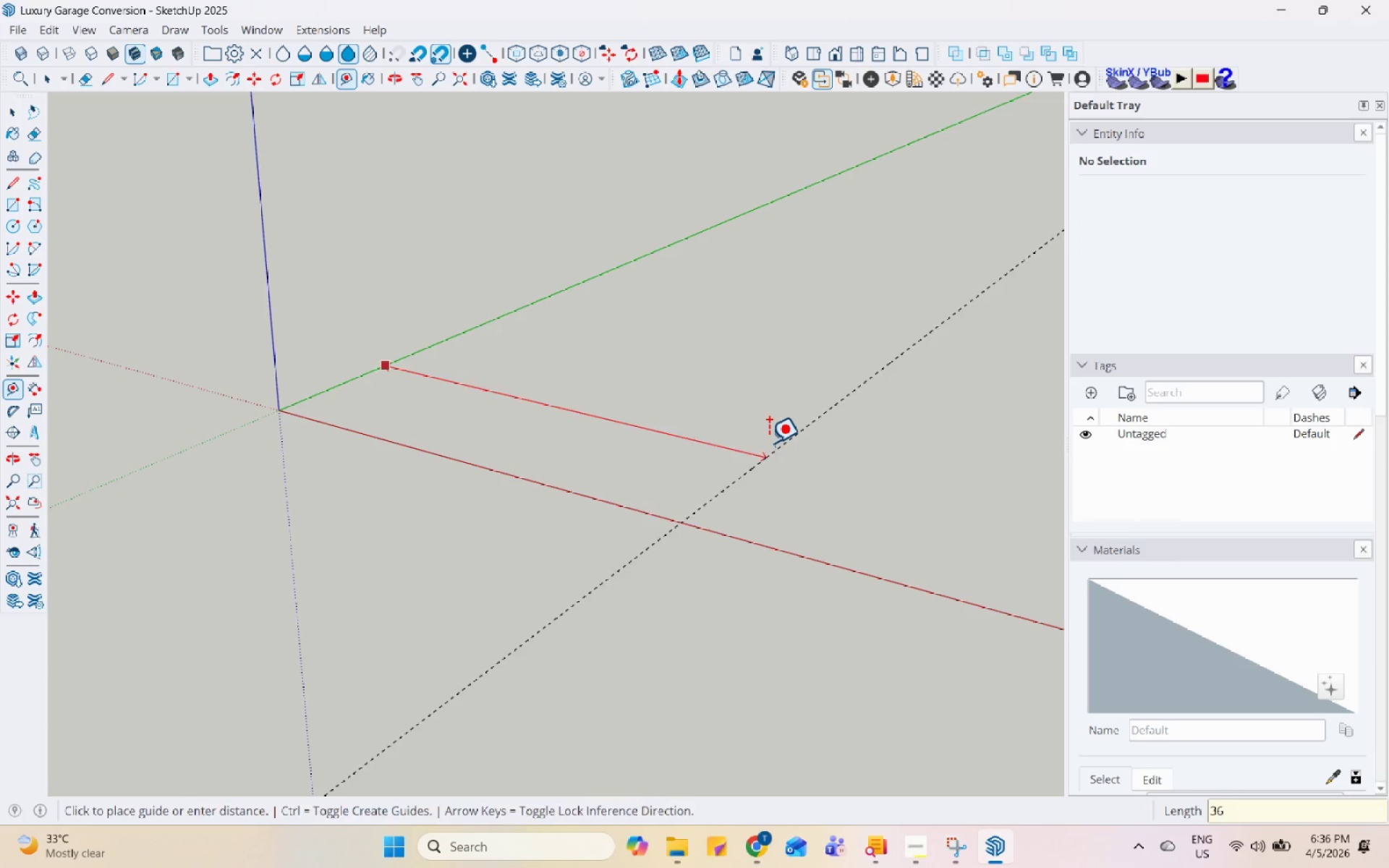 
key(Enter)
 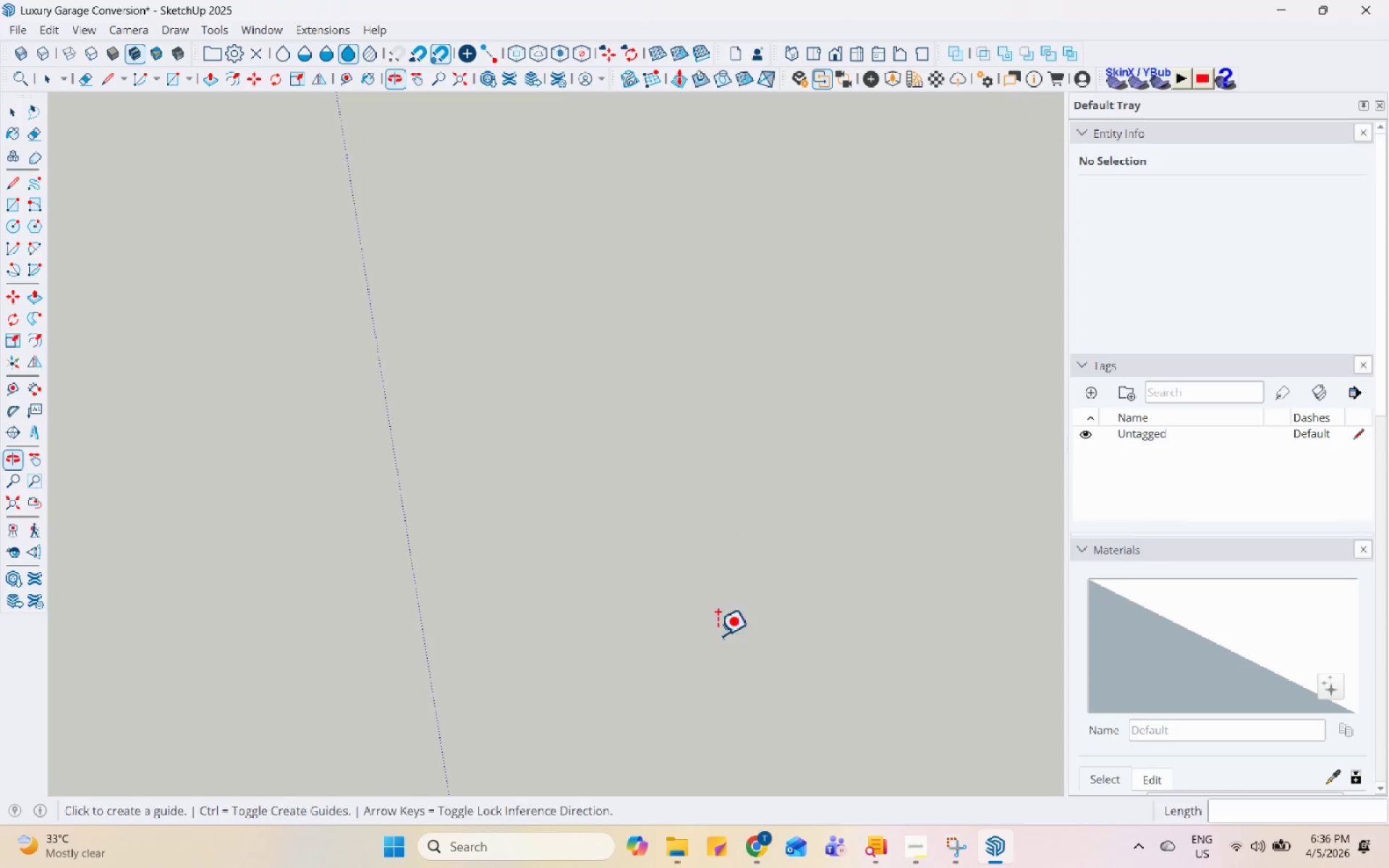 
scroll: coordinate [477, 307], scroll_direction: up, amount: 22.0
 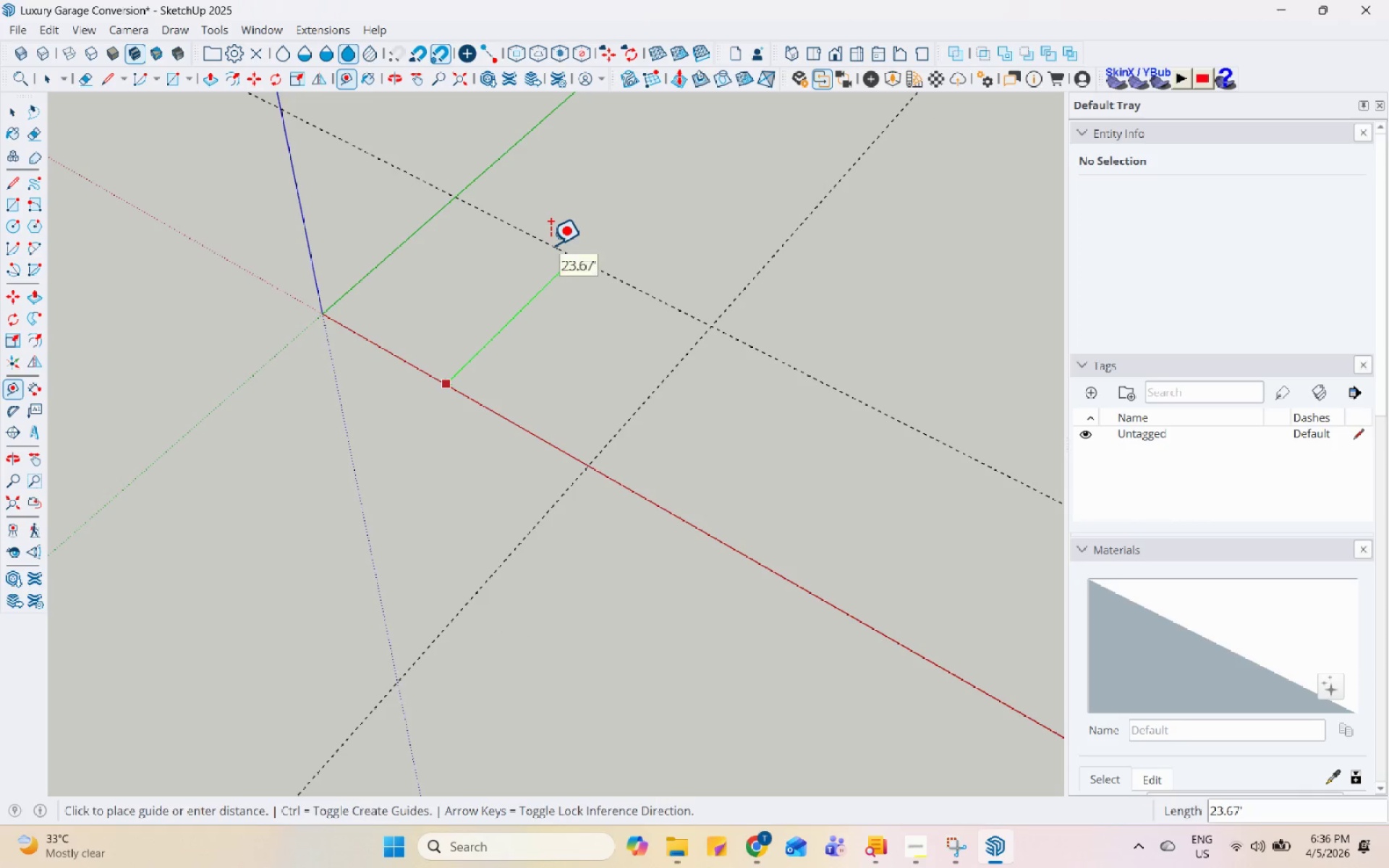 
key(Numpad2)
 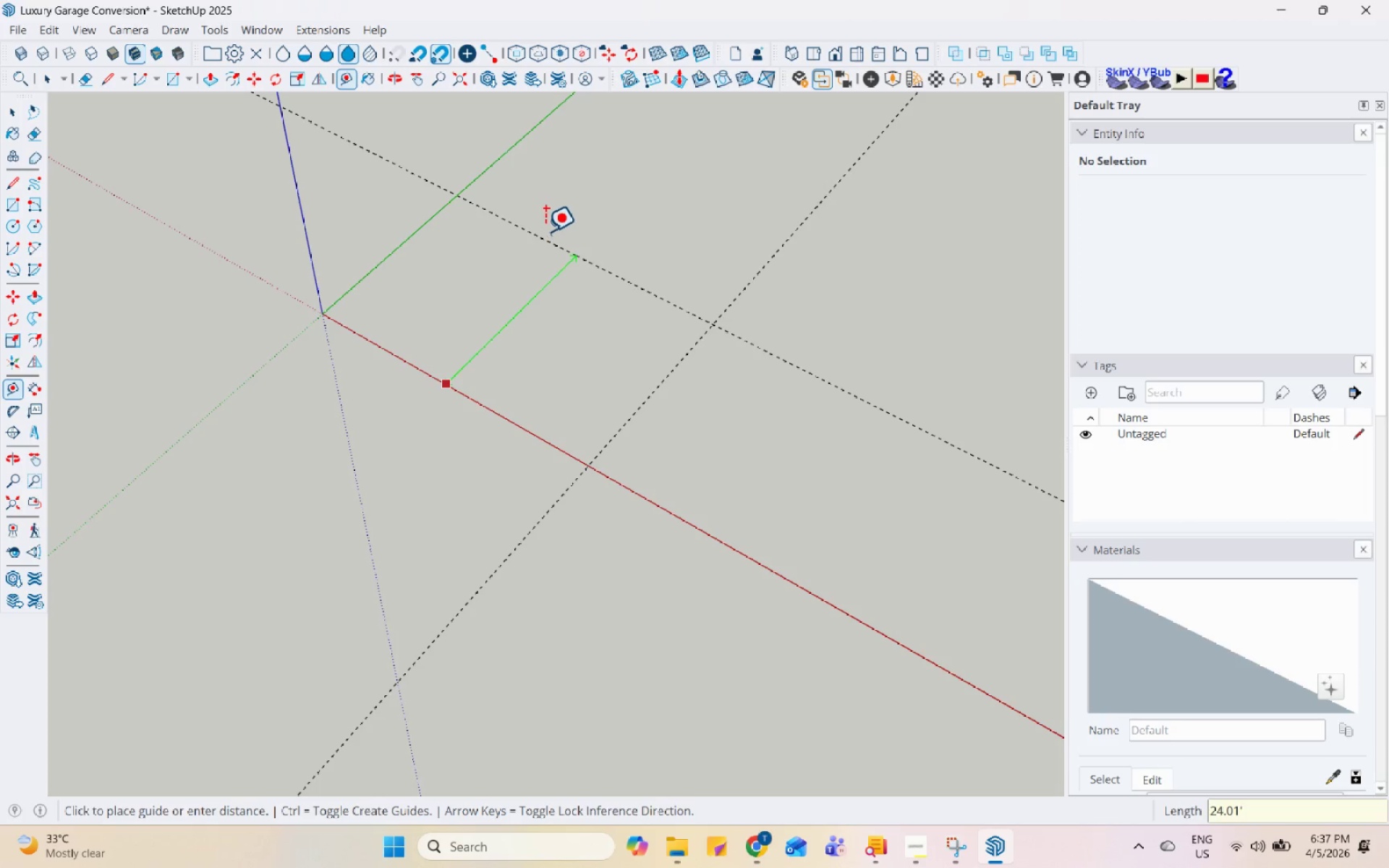 
key(Numpad5)
 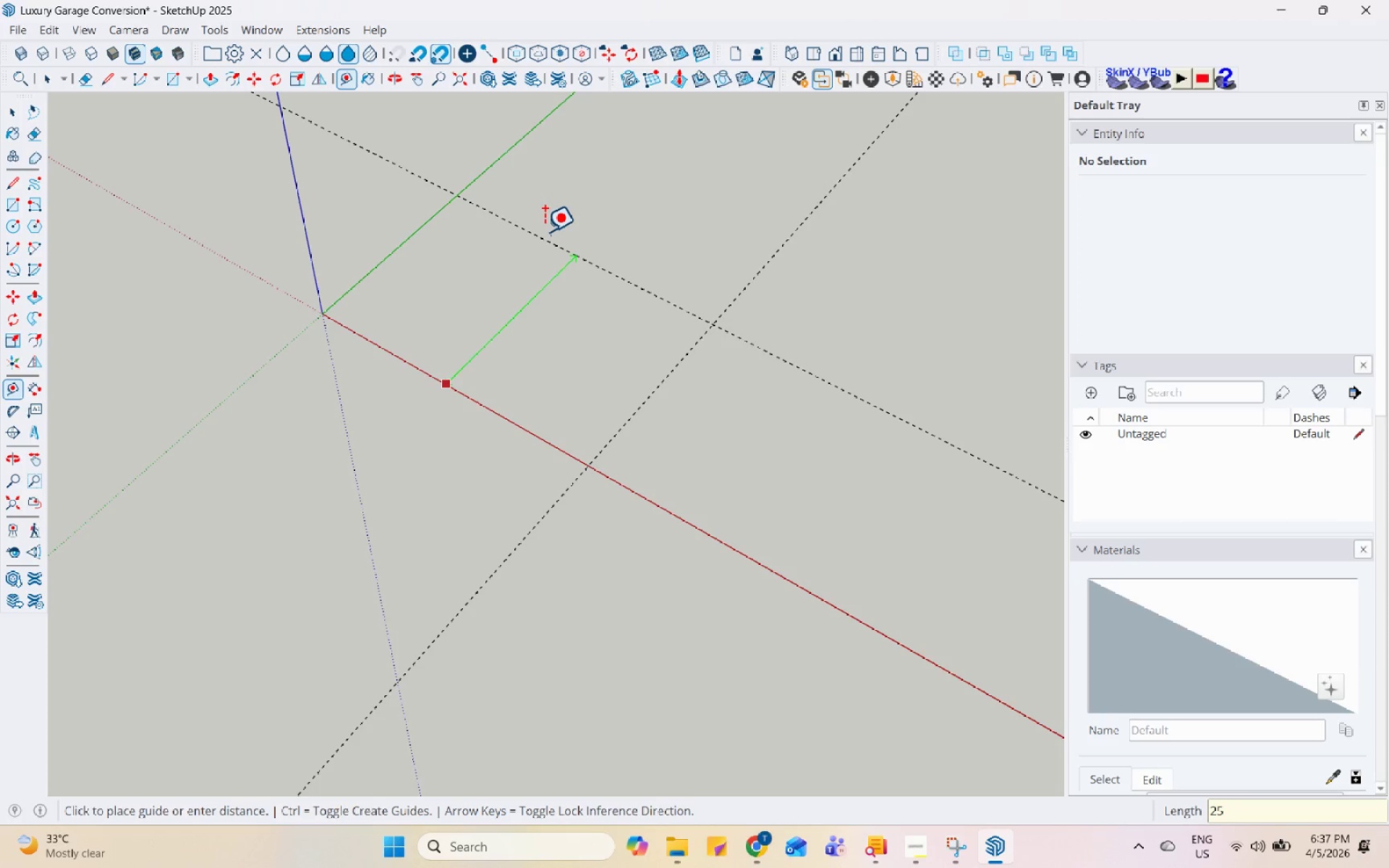 
key(Enter)
 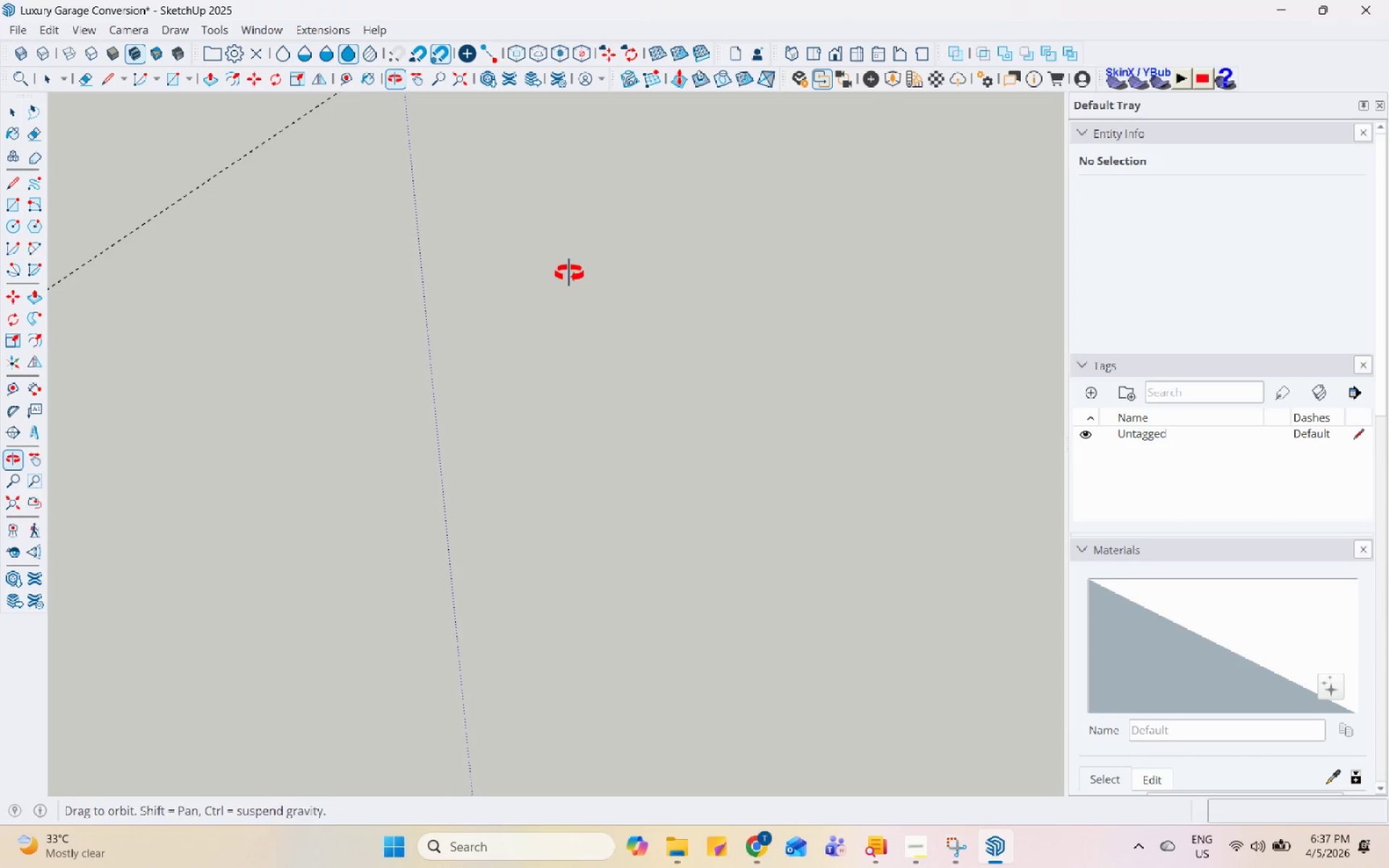 
key(Space)
 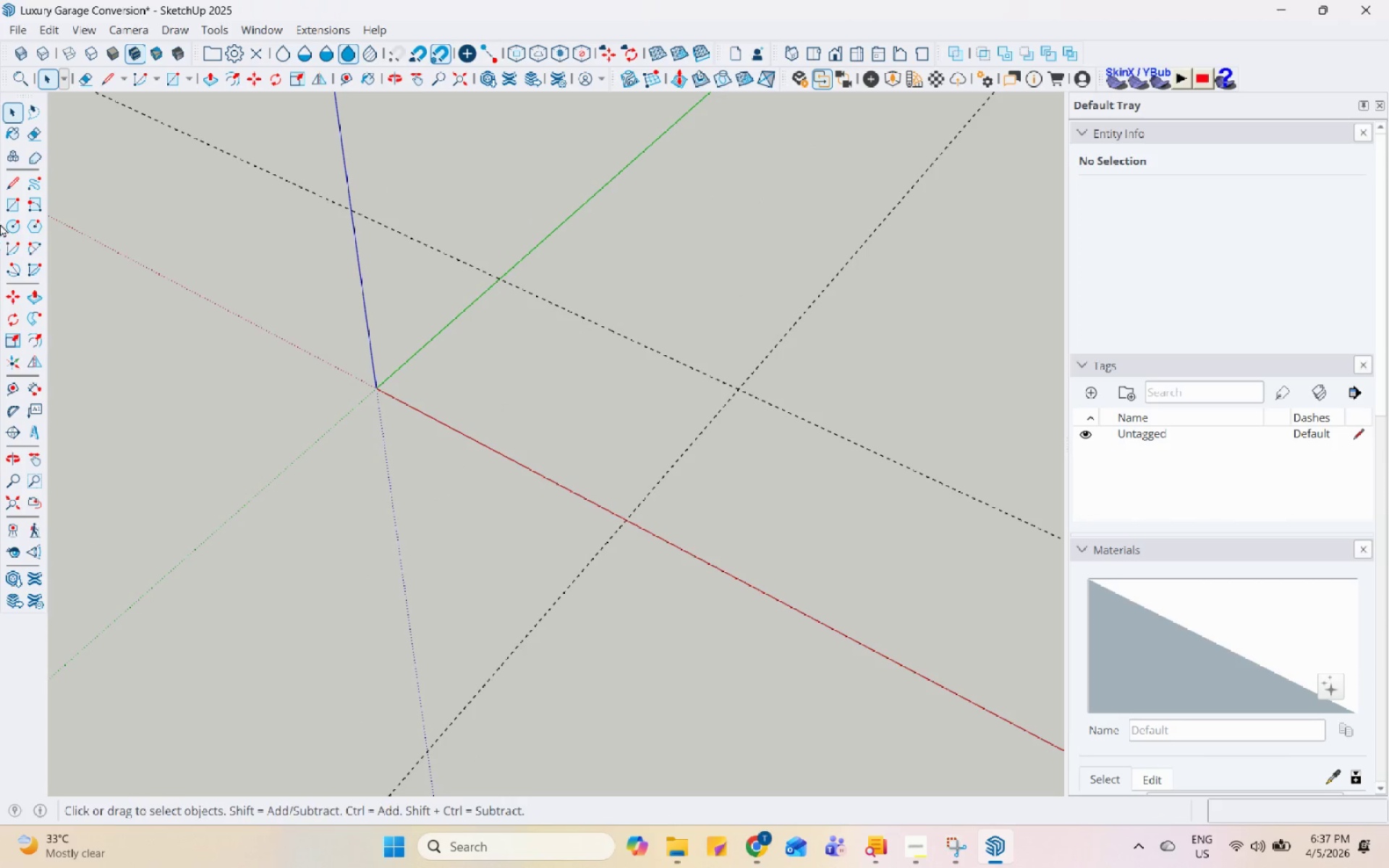 
scroll: coordinate [524, 166], scroll_direction: down, amount: 3.0
 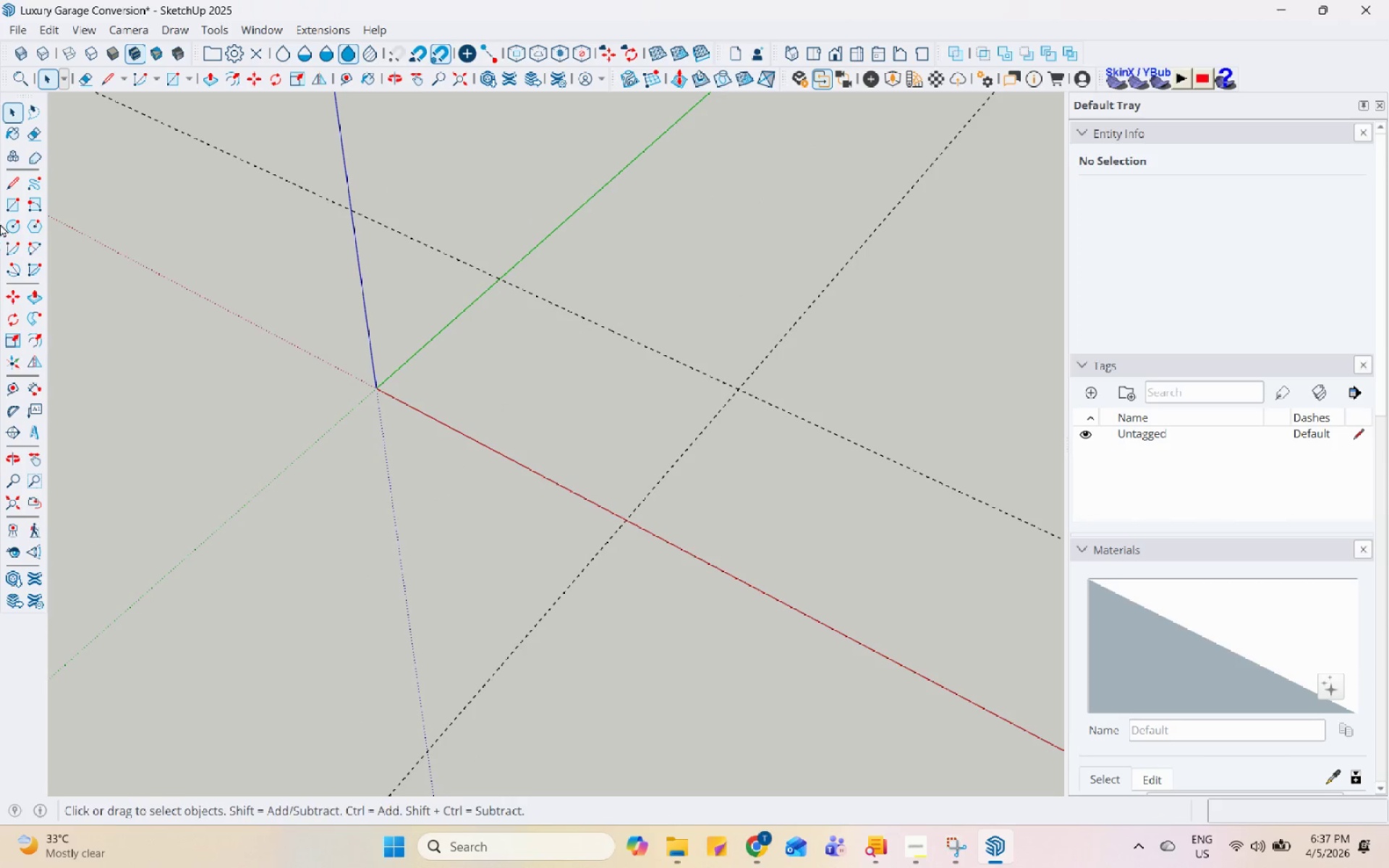 
left_click([9, 204])
 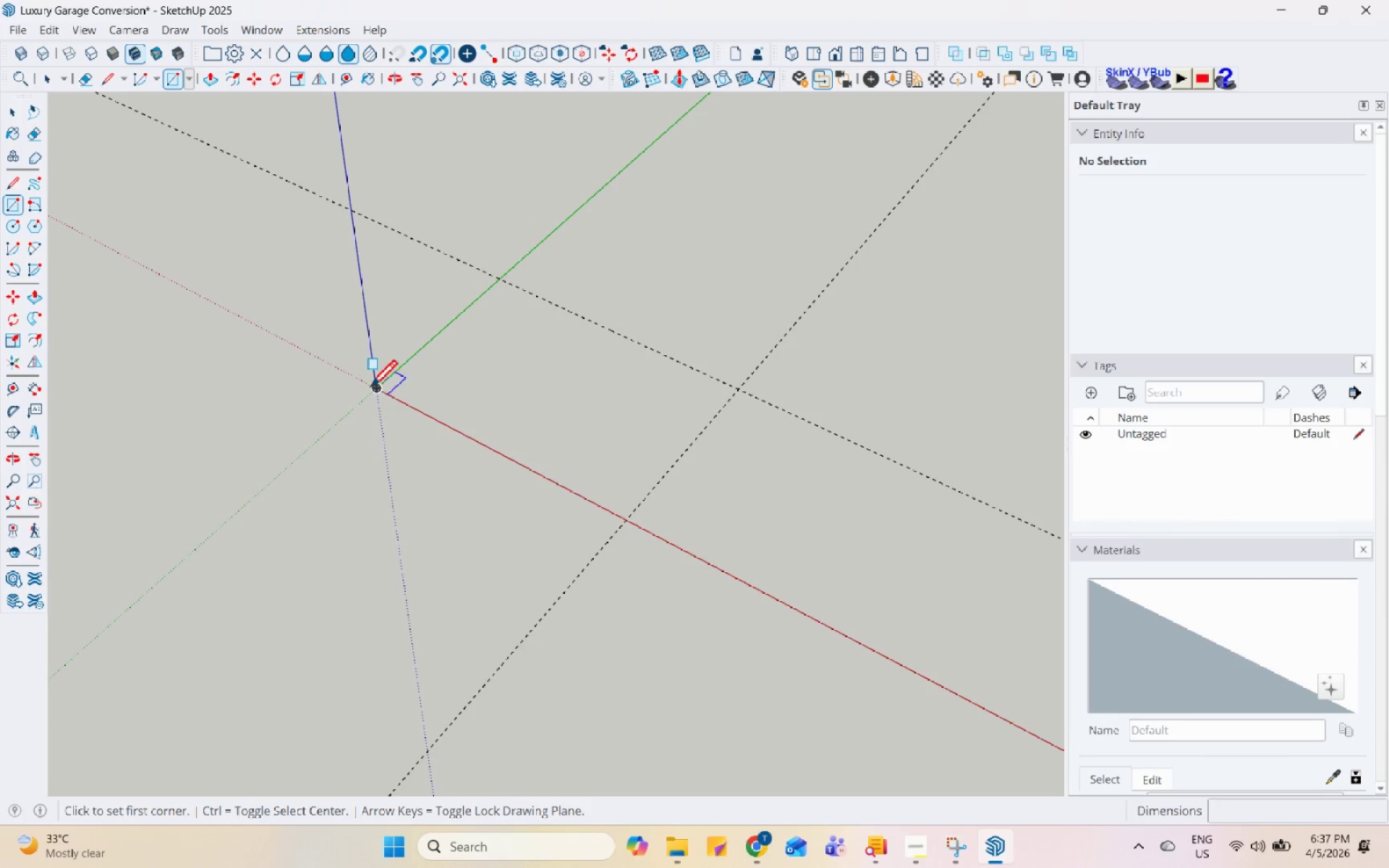 
left_click([373, 391])
 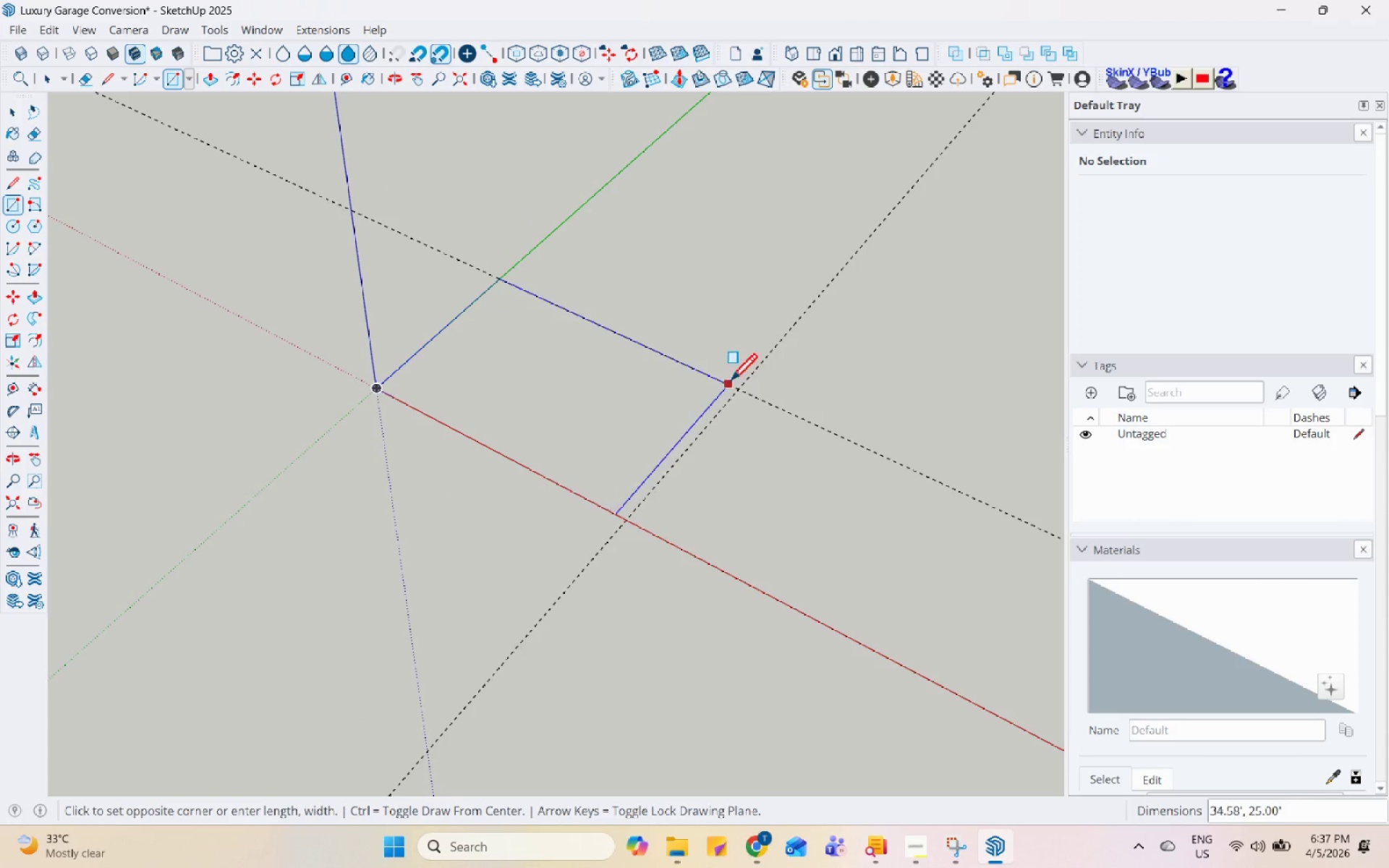 
left_click([744, 388])
 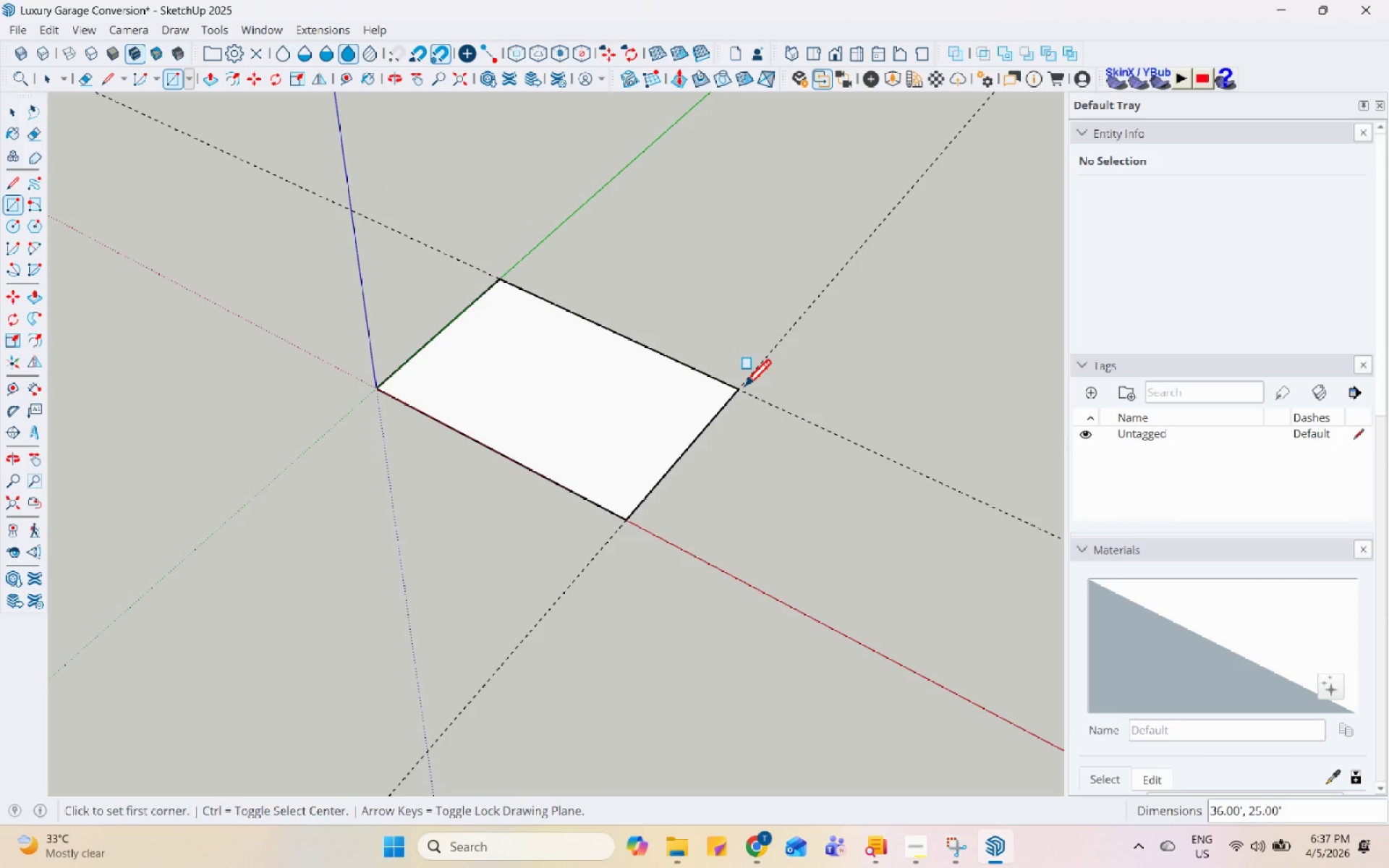 
key(Space)
 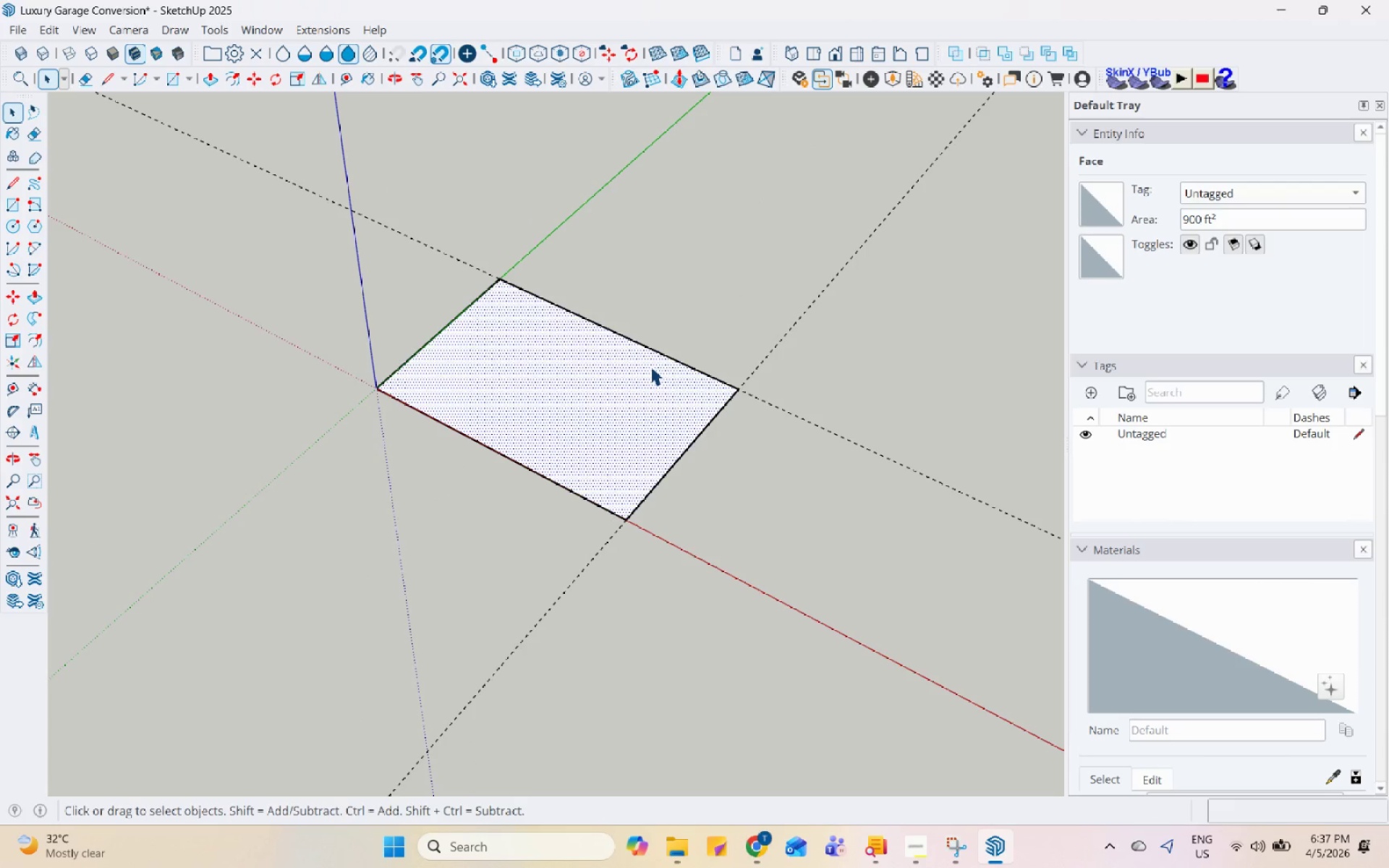 
wait(5.47)
 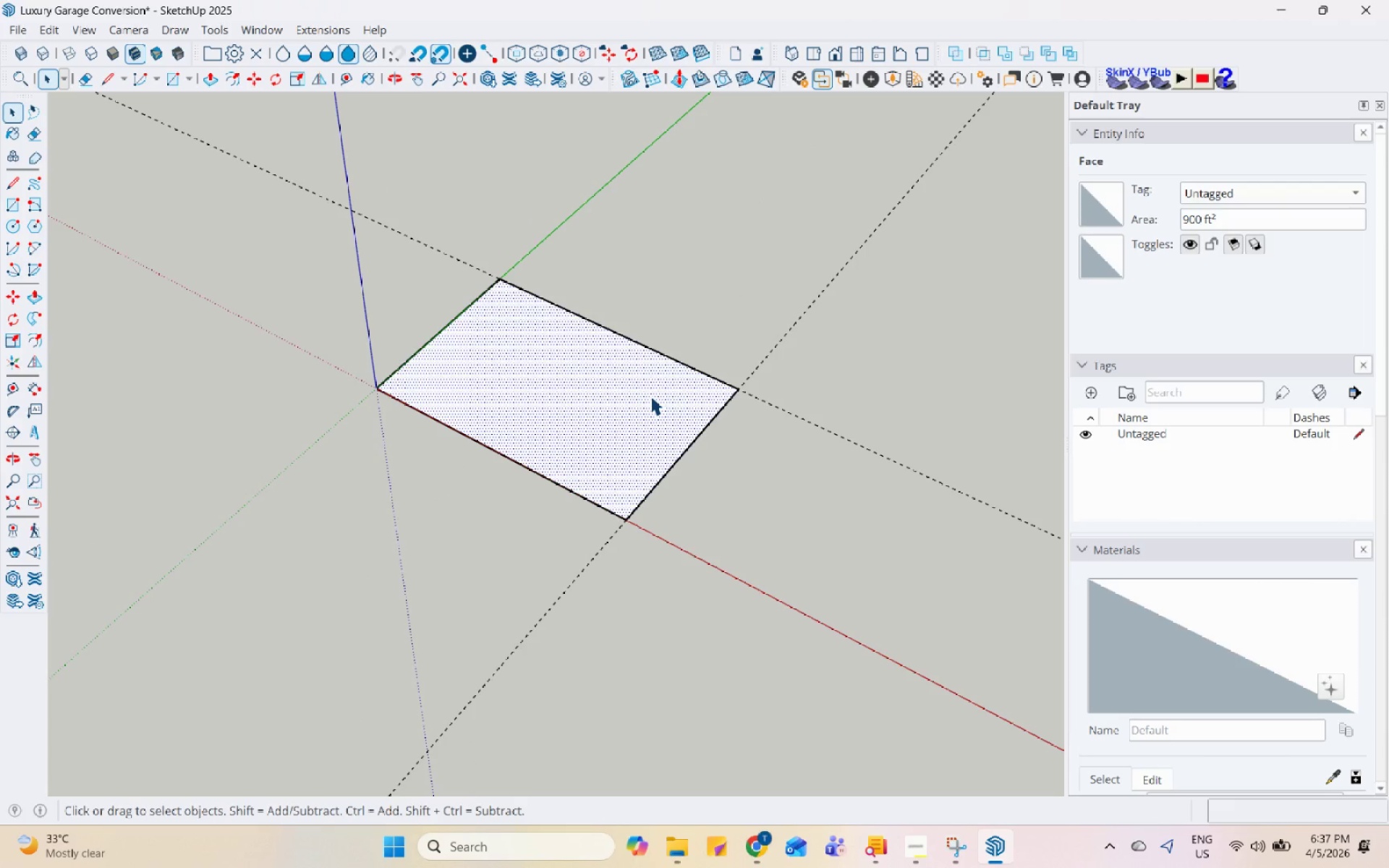 
scroll: coordinate [650, 354], scroll_direction: down, amount: 1.0
 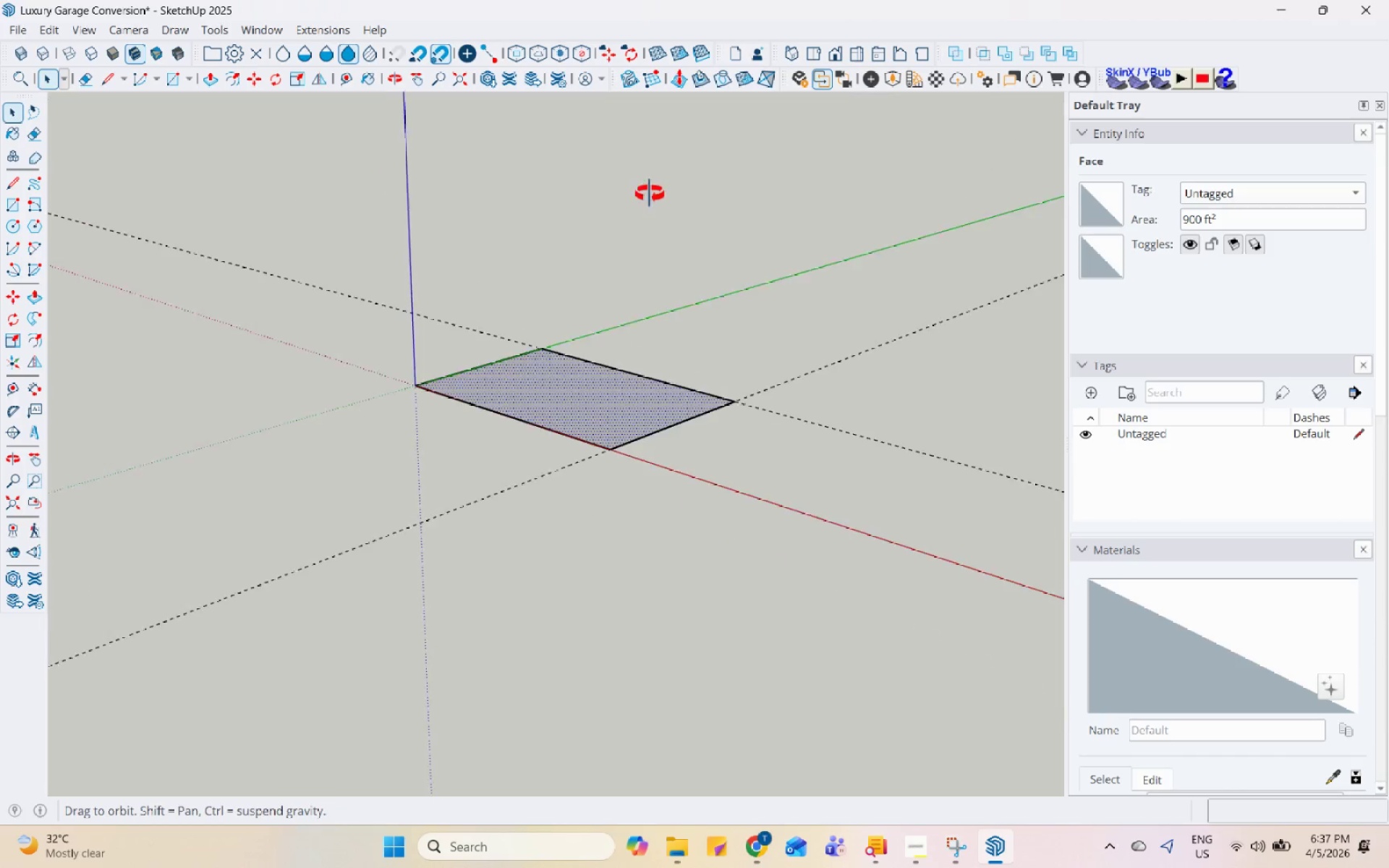 
scroll: coordinate [623, 346], scroll_direction: up, amount: 7.0
 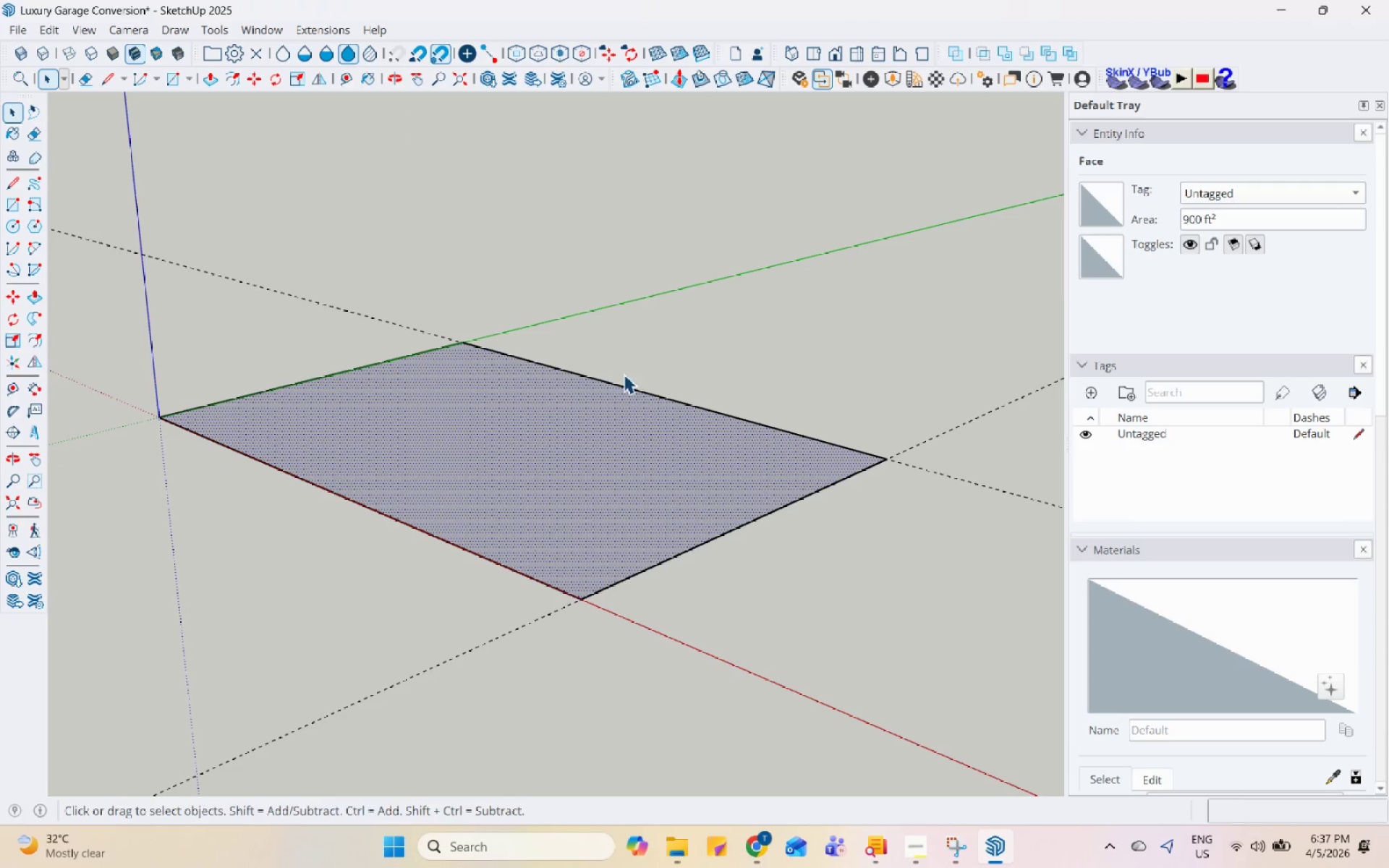 
key(P)
 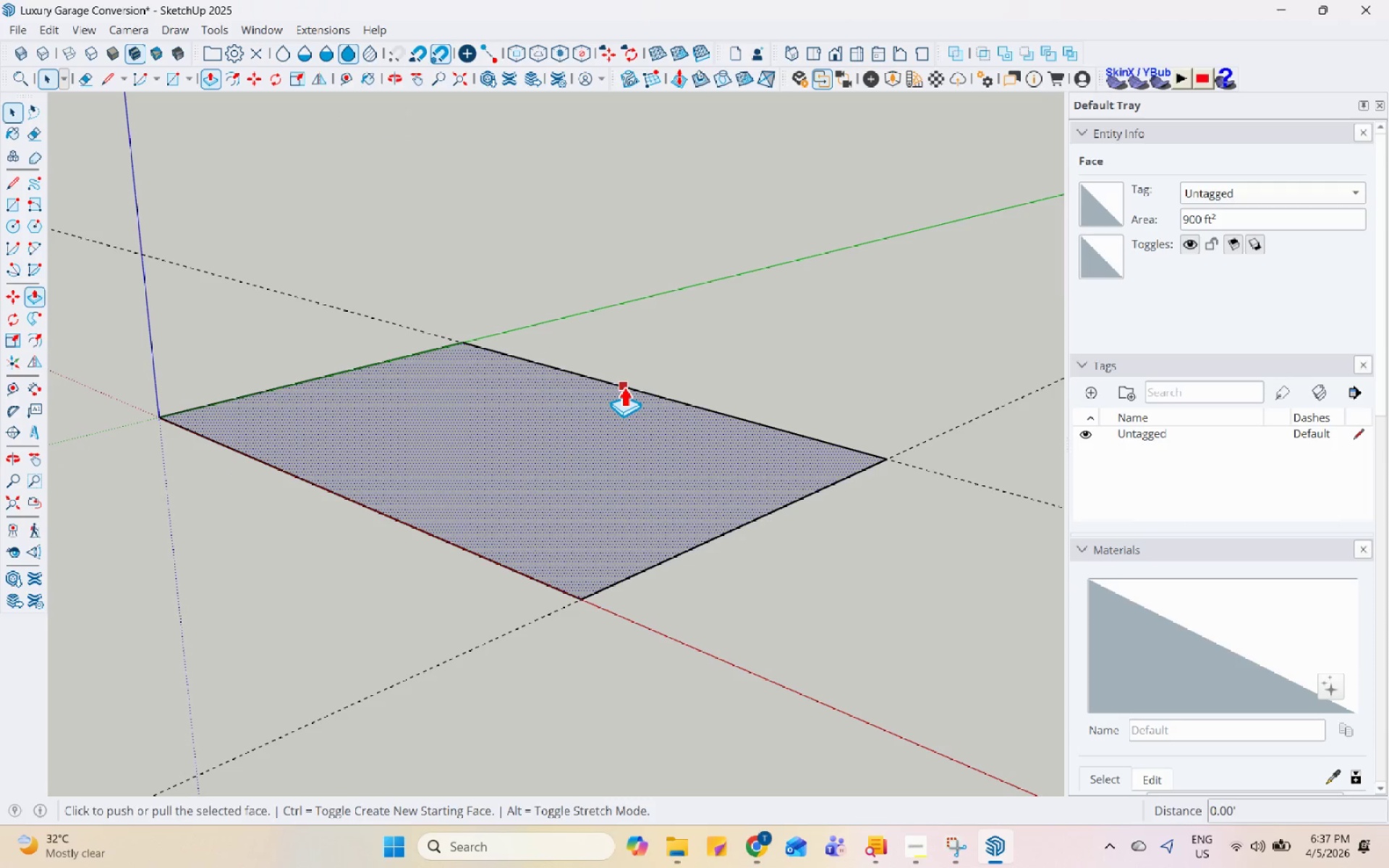 
left_click([624, 386])
 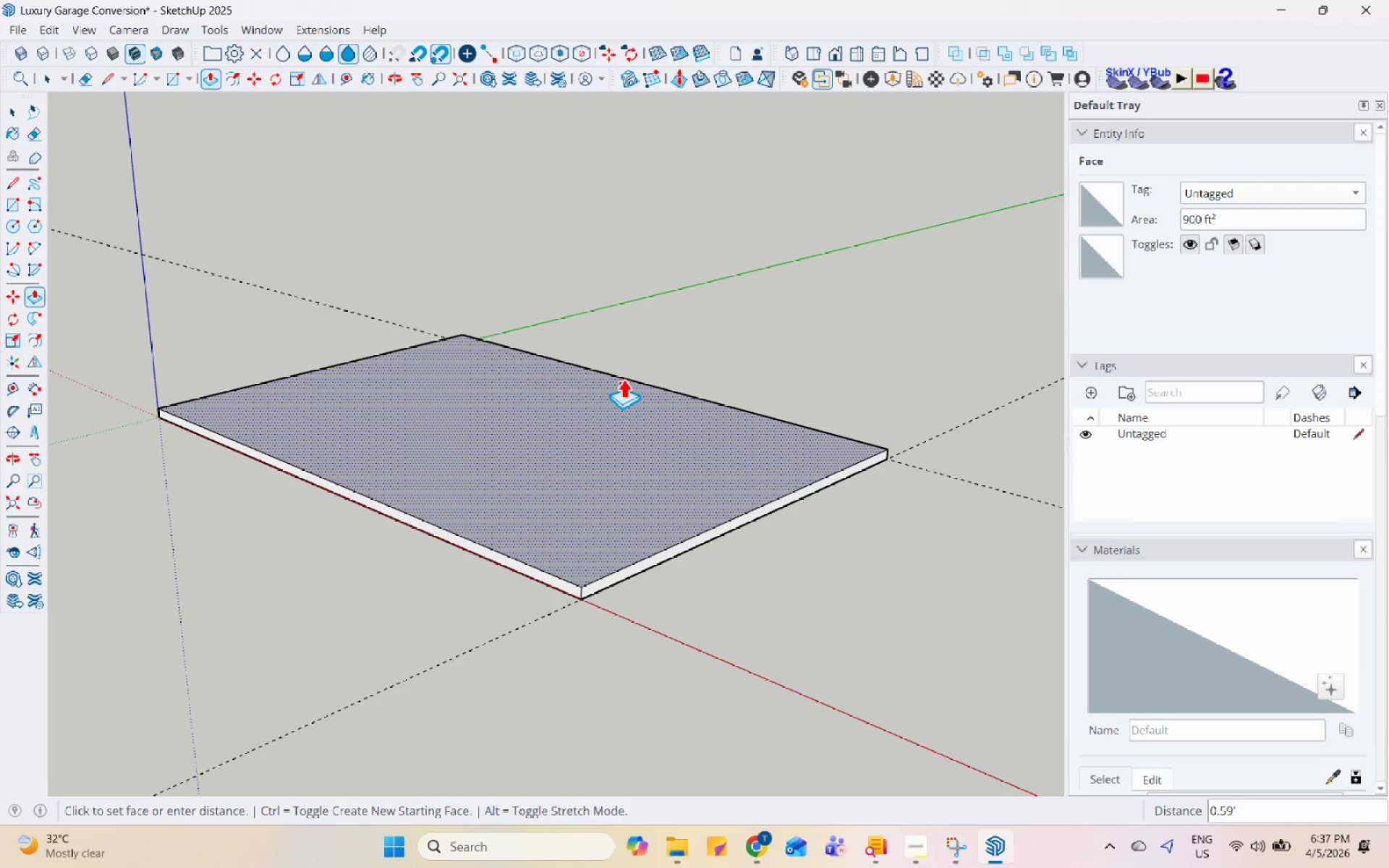 
key(Numpad0)
 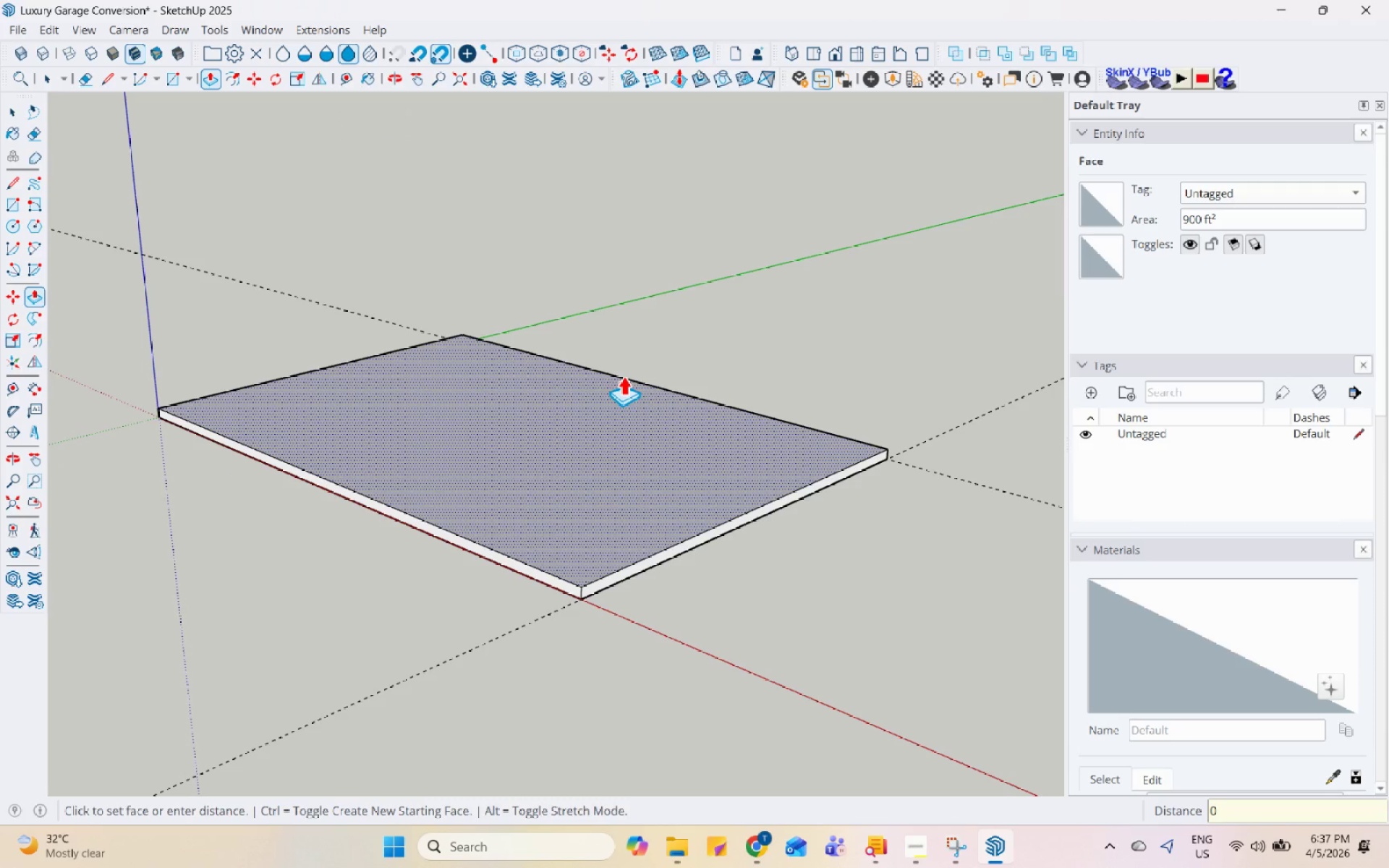 
key(NumpadDecimal)
 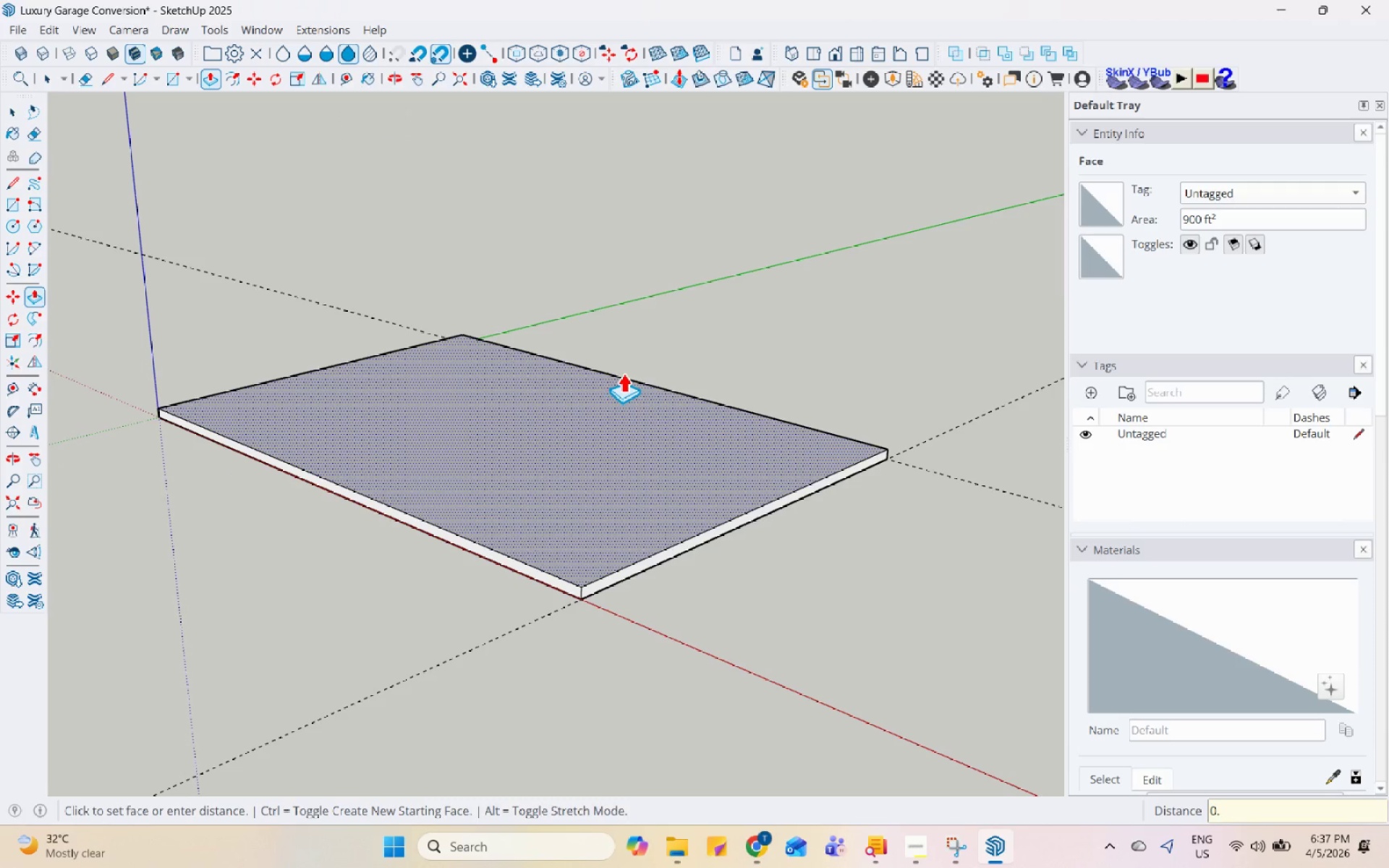 
key(Numpad3)
 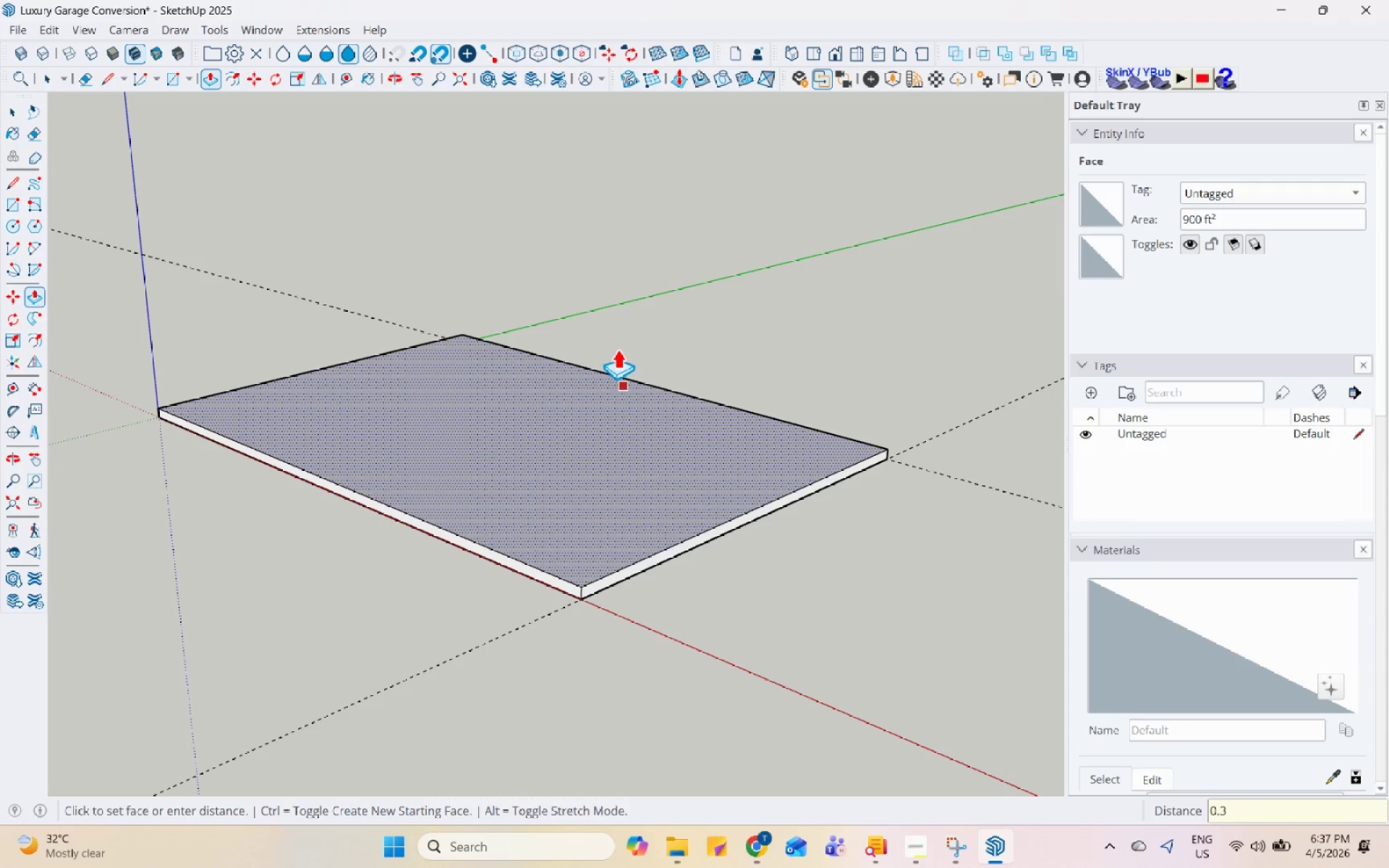 
key(Enter)
 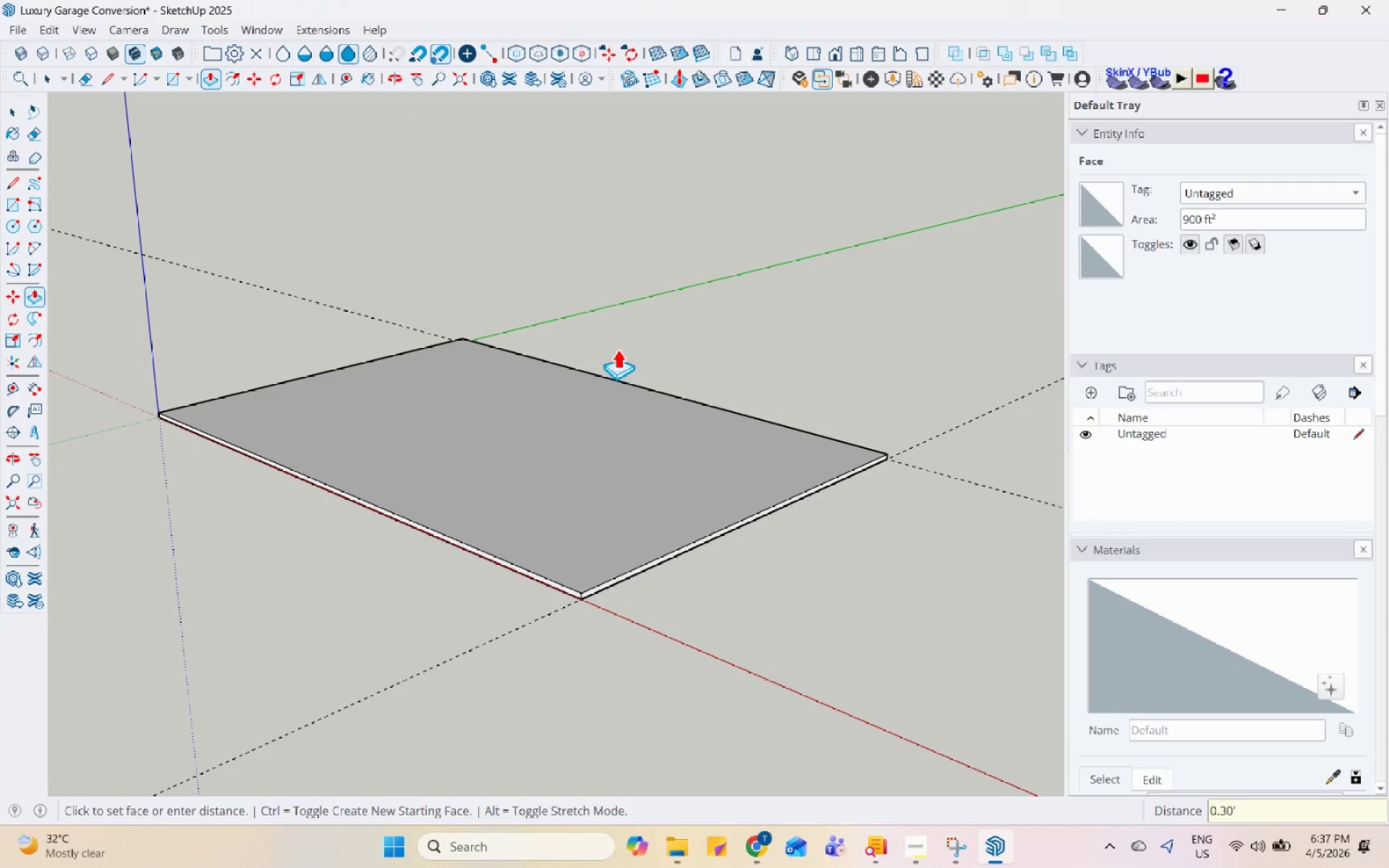 
key(Space)
 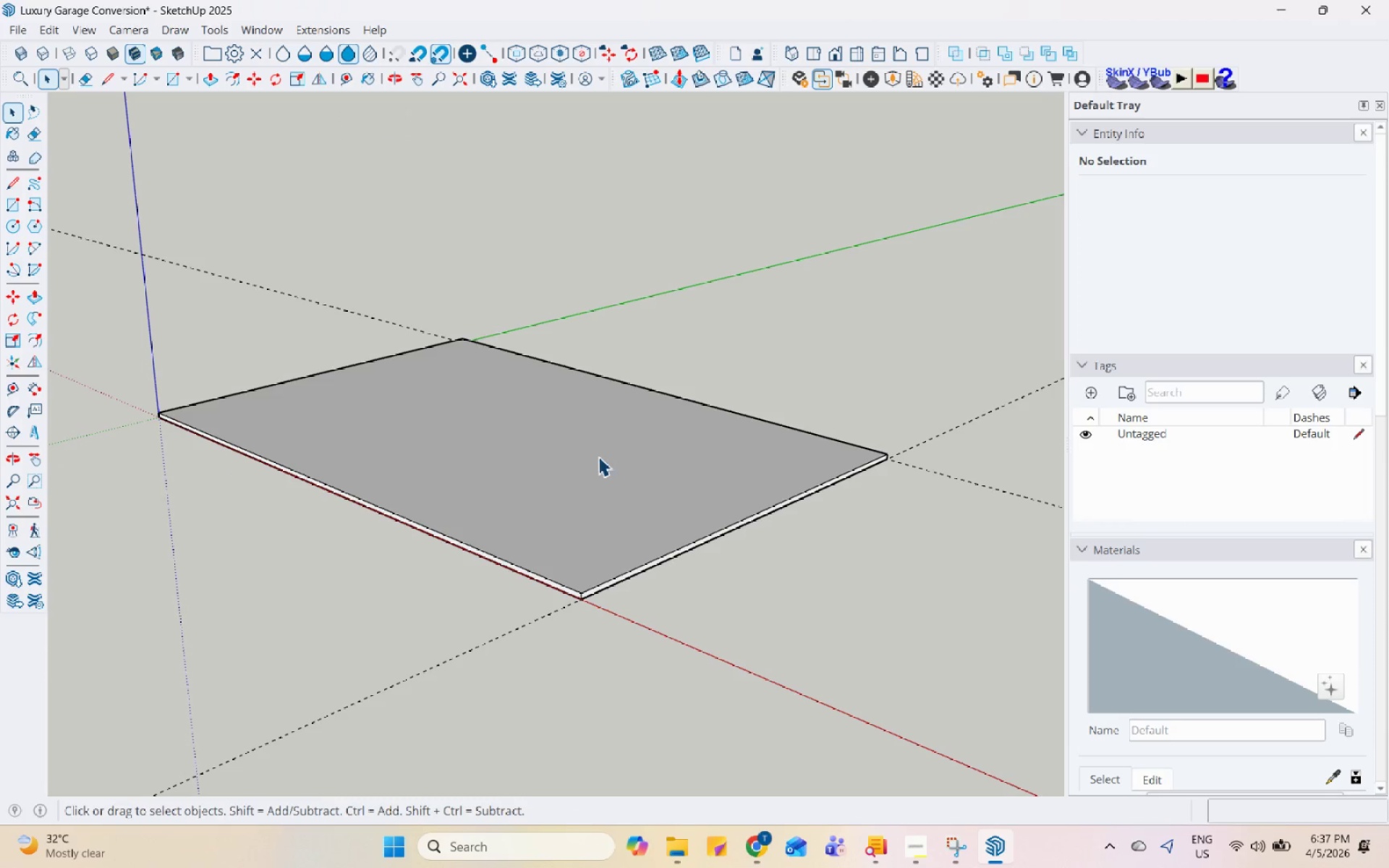 
double_click([598, 456])
 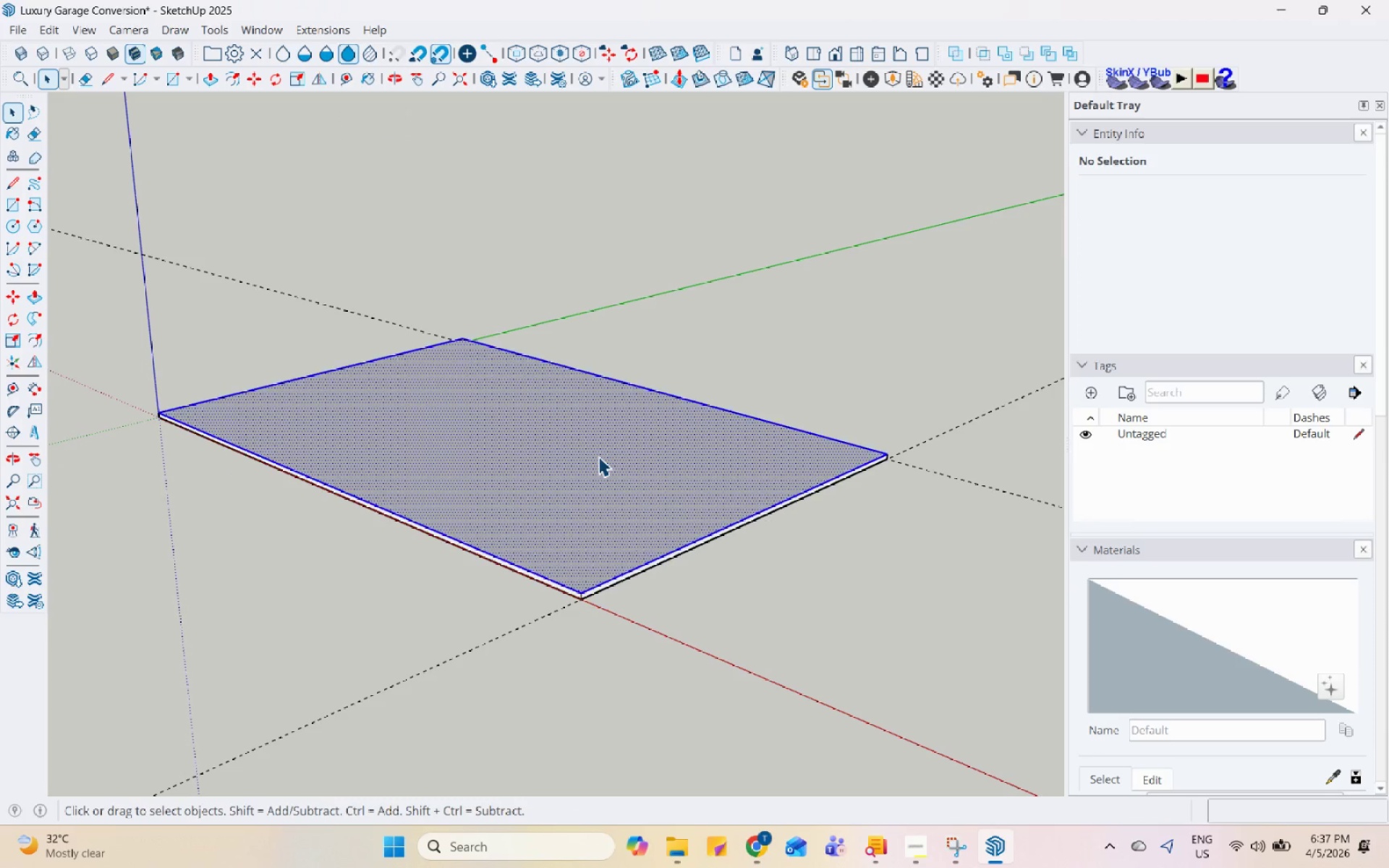 
triple_click([598, 456])
 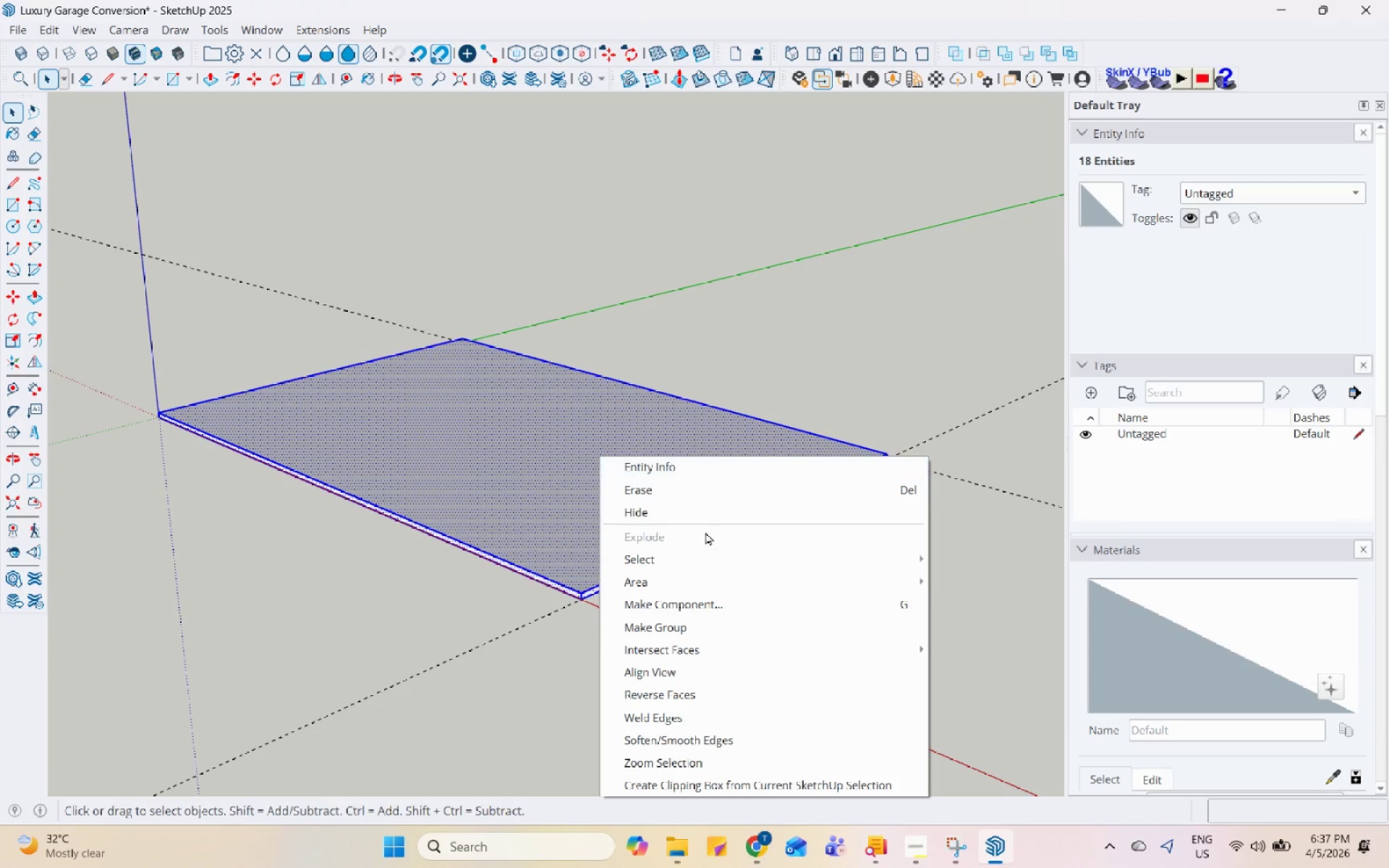 
left_click([669, 618])
 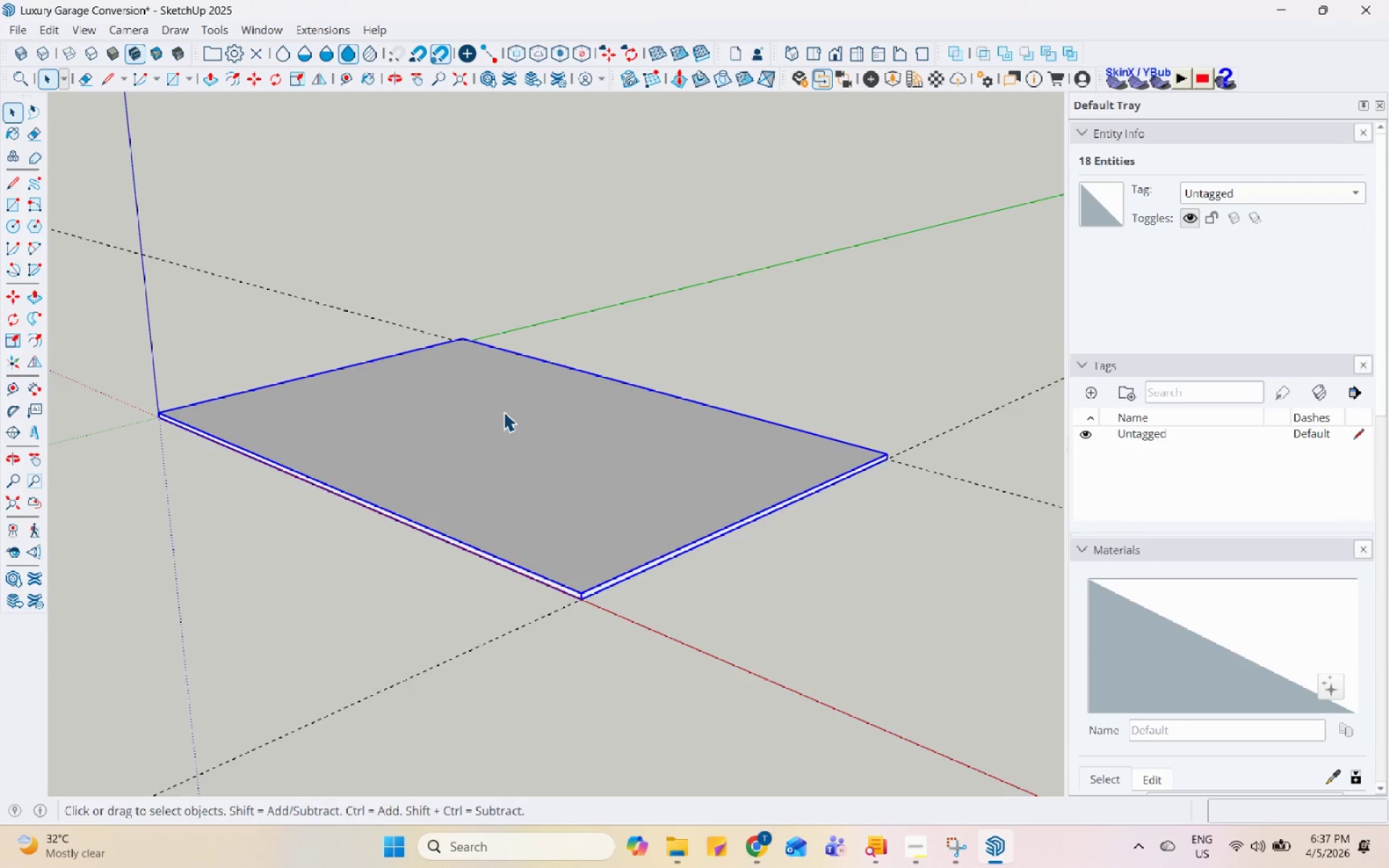 
middle_click([623, 558])
 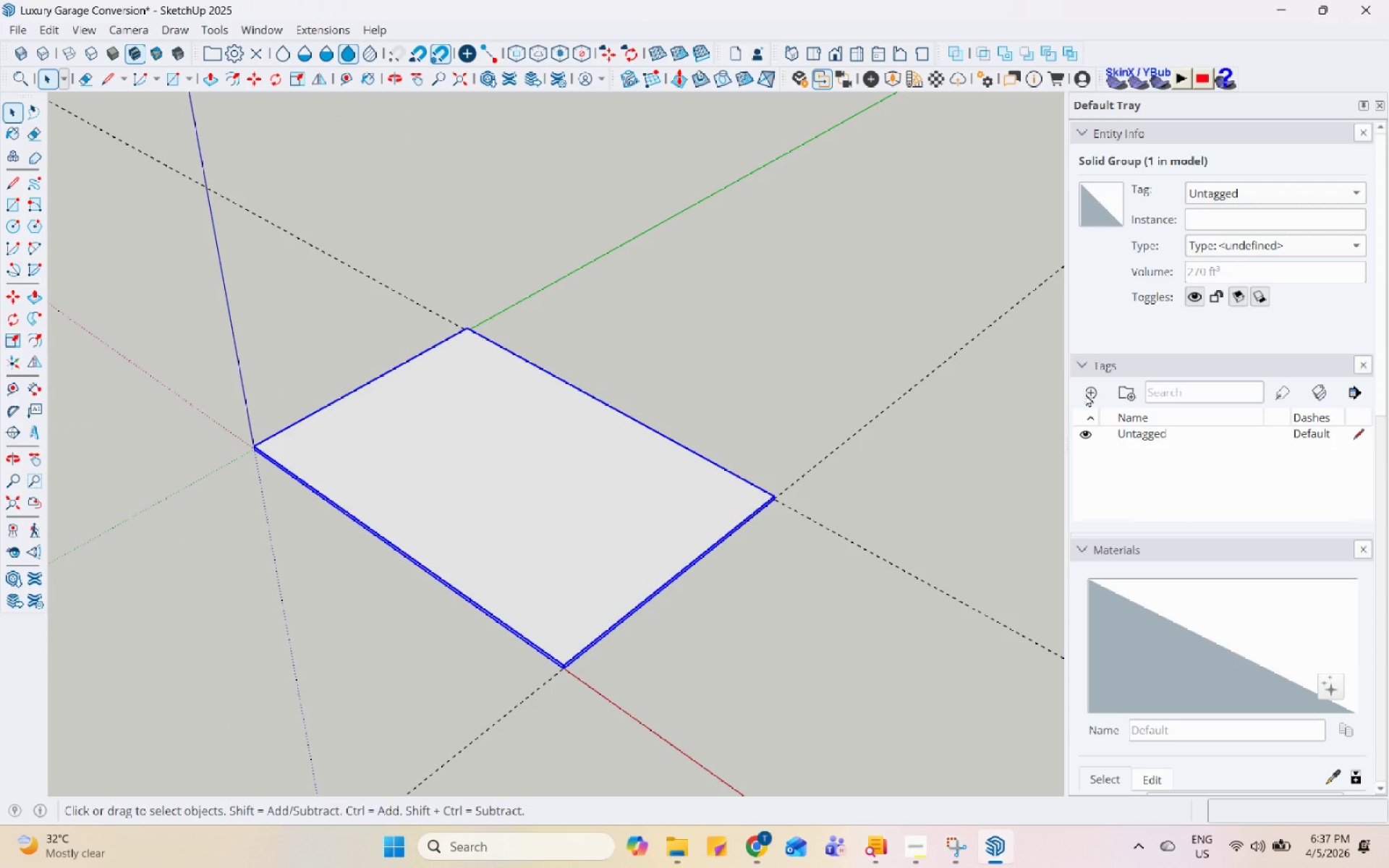 
scroll: coordinate [514, 561], scroll_direction: down, amount: 4.0
 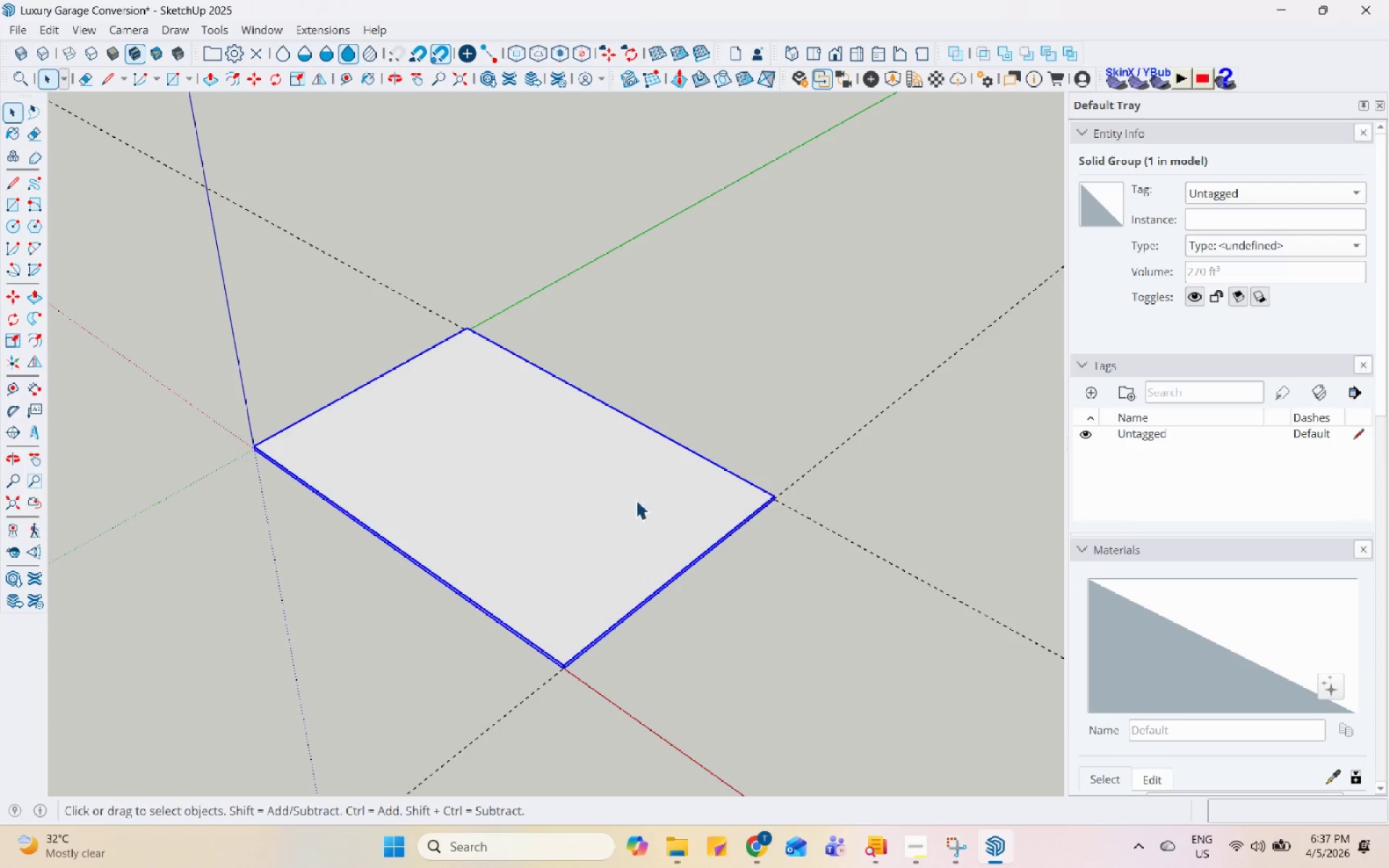 
left_click([1087, 389])
 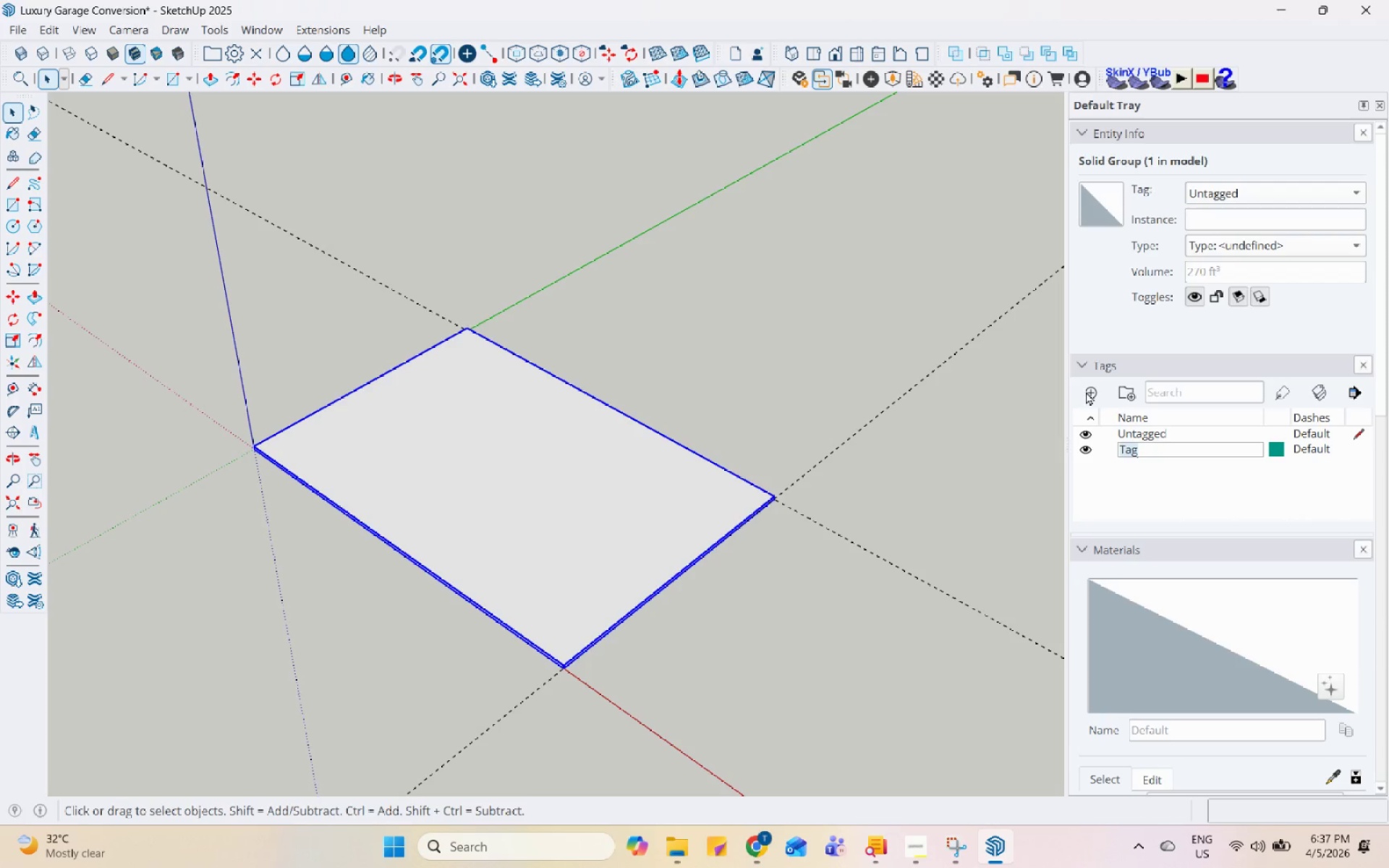 
hold_key(key=ShiftLeft, duration=0.31)
 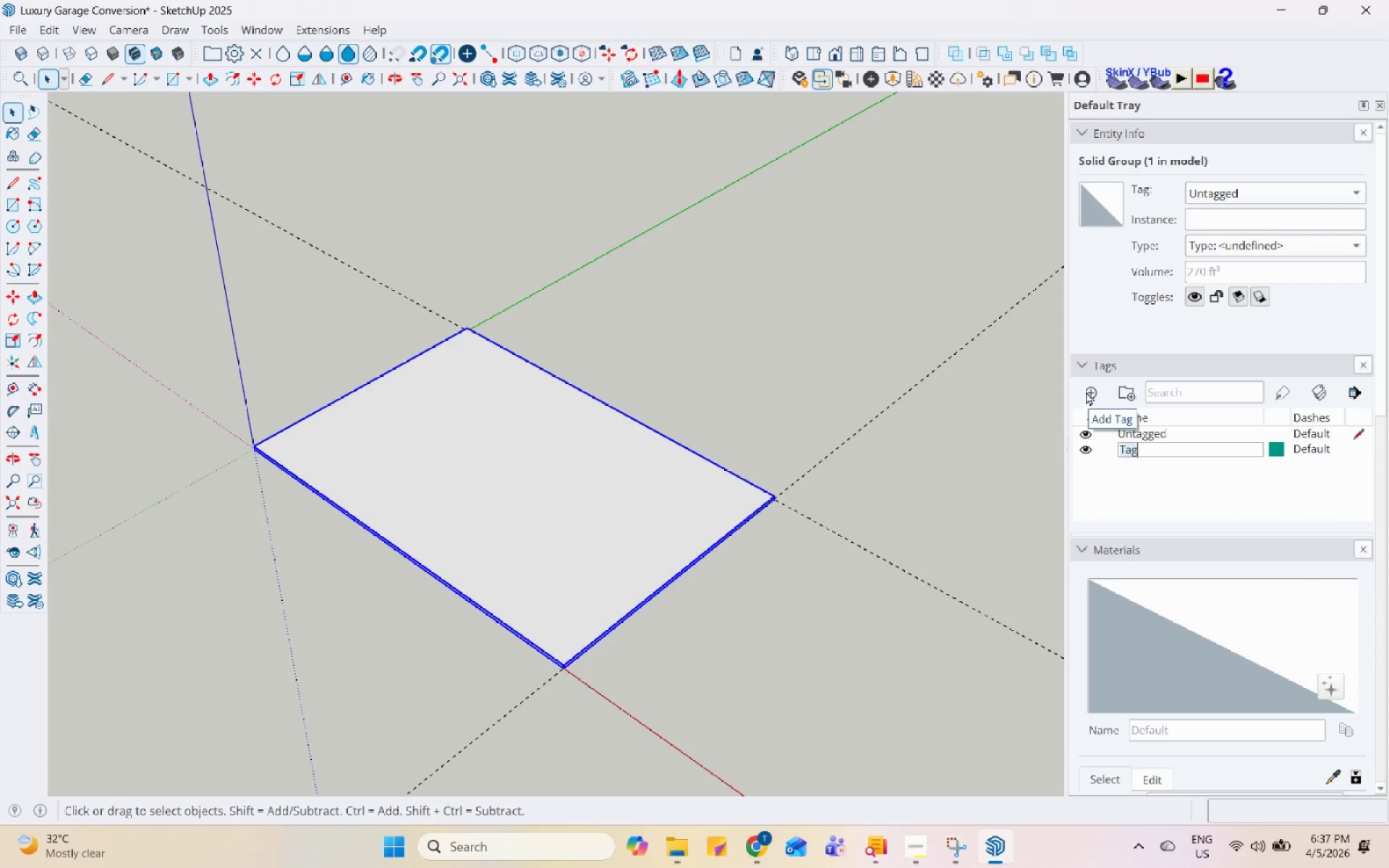 
type(FLOOE)
 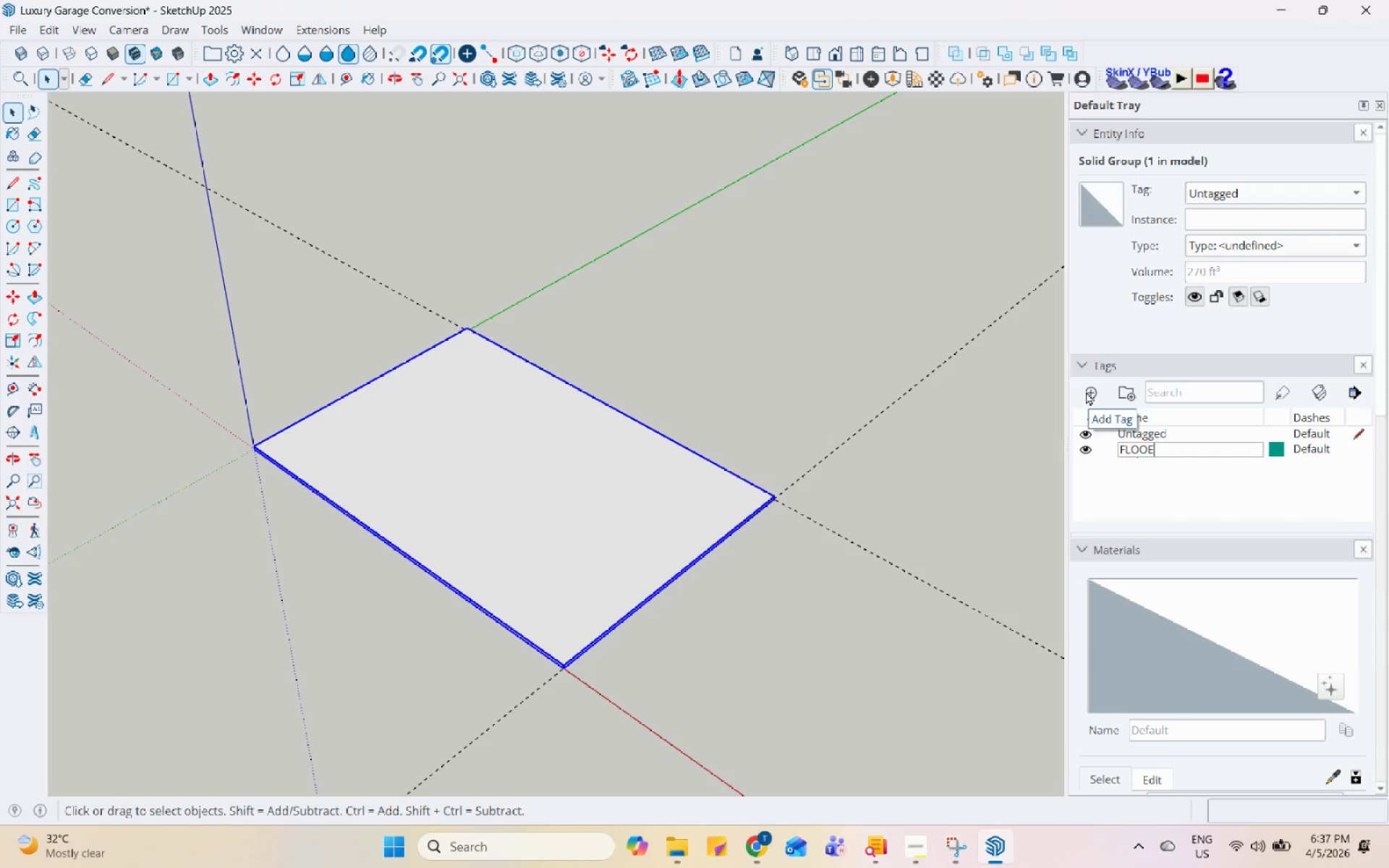 
key(Enter)
 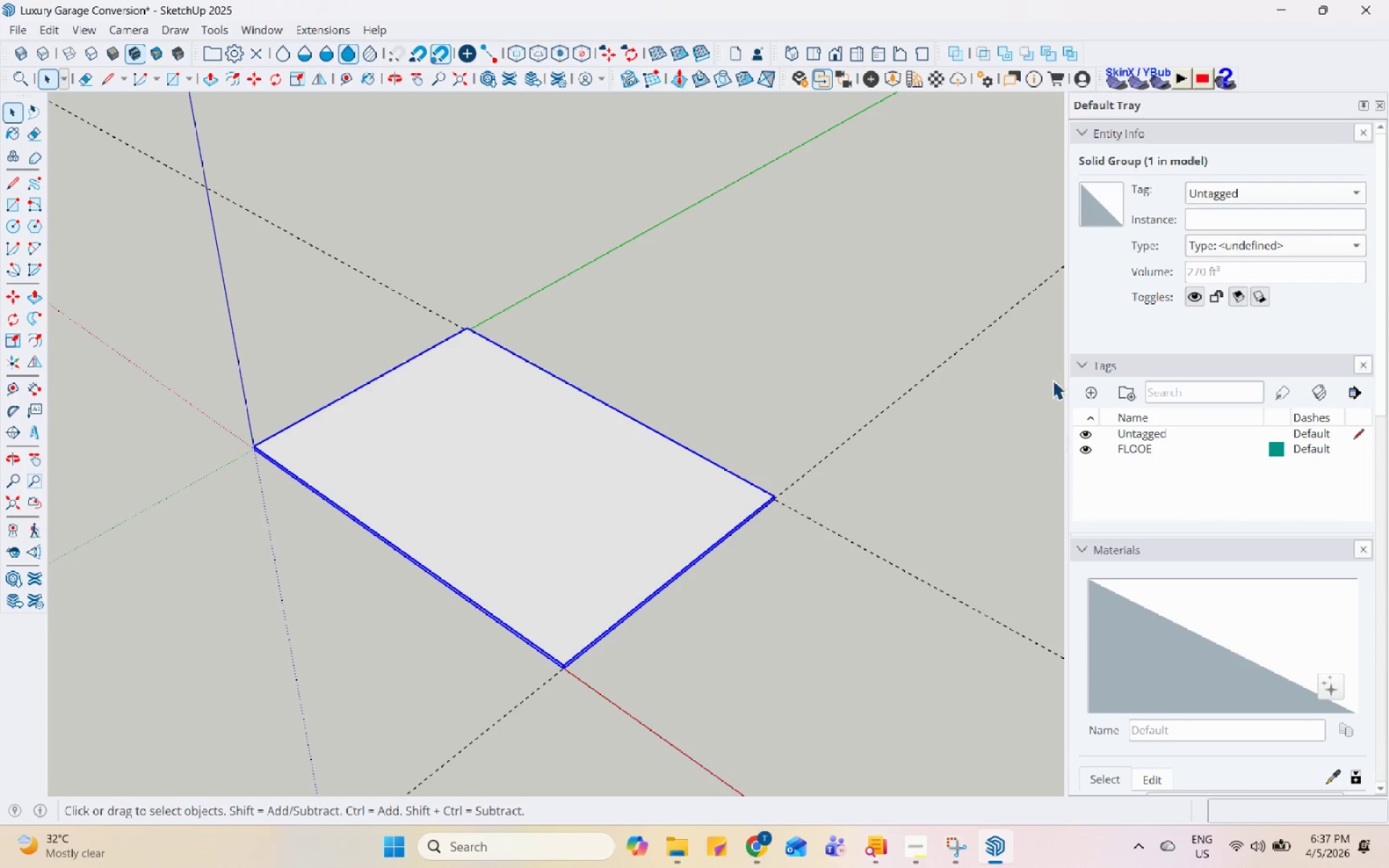 
left_click([1149, 441])
 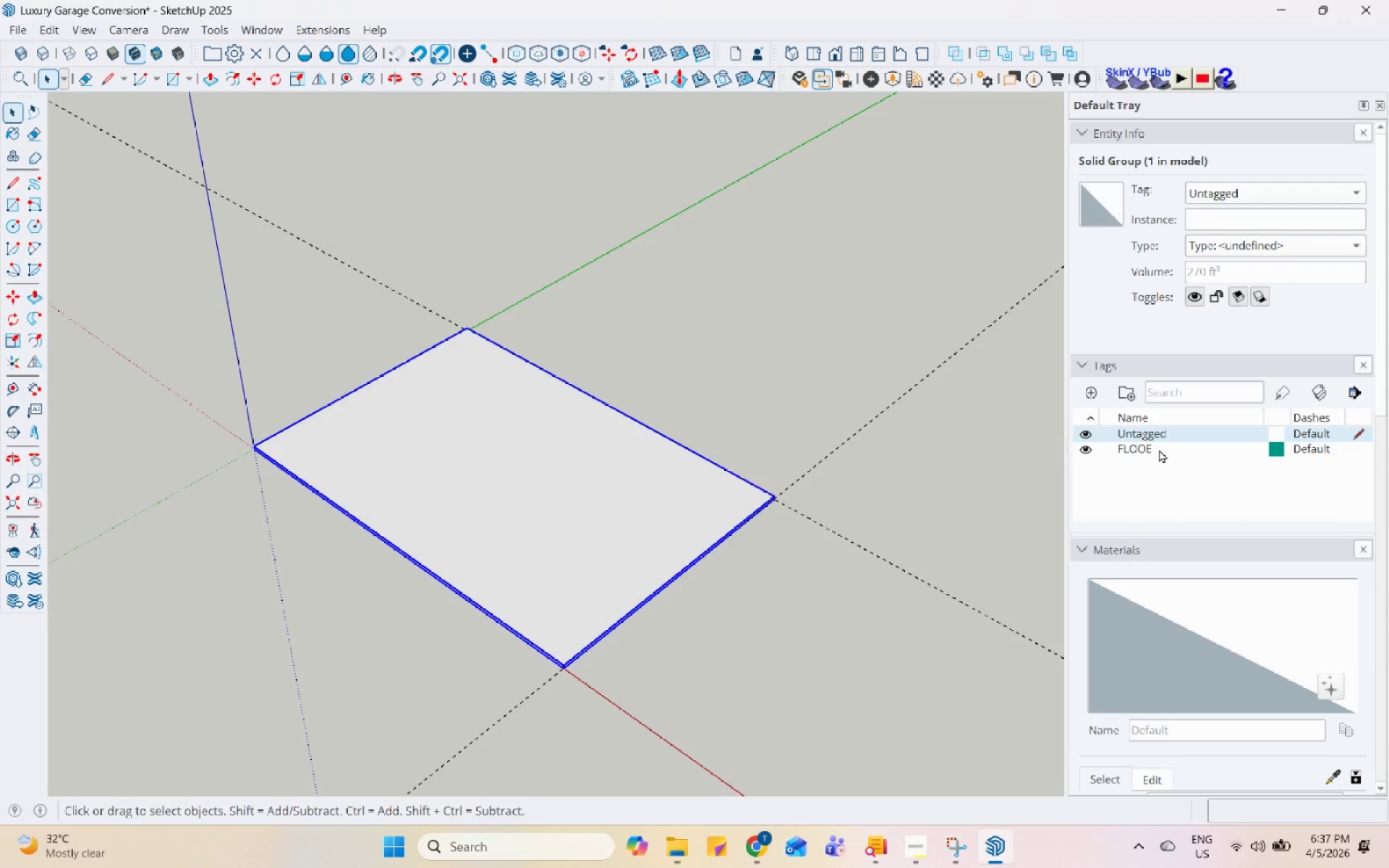 
triple_click([1160, 449])
 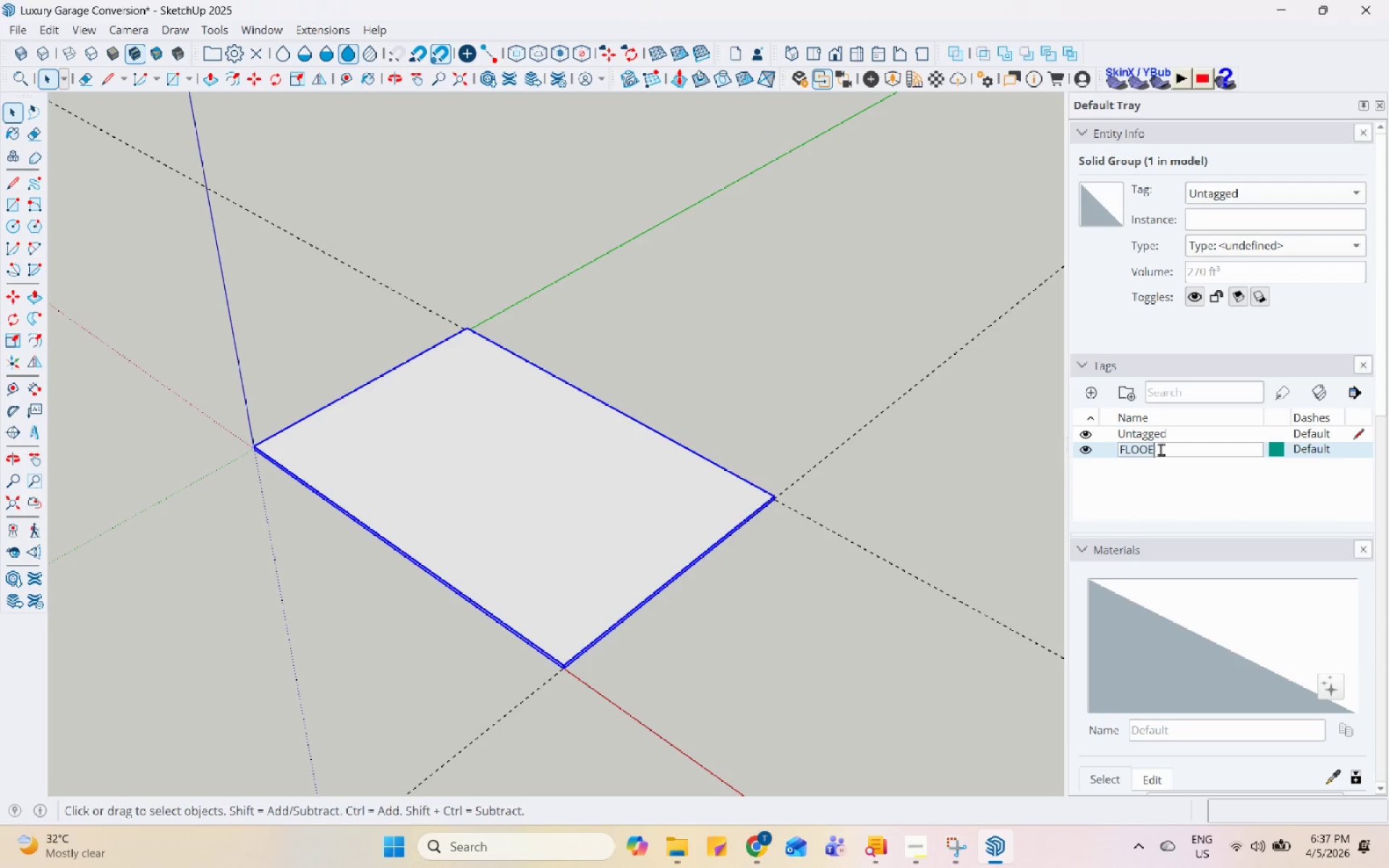 
triple_click([1160, 449])
 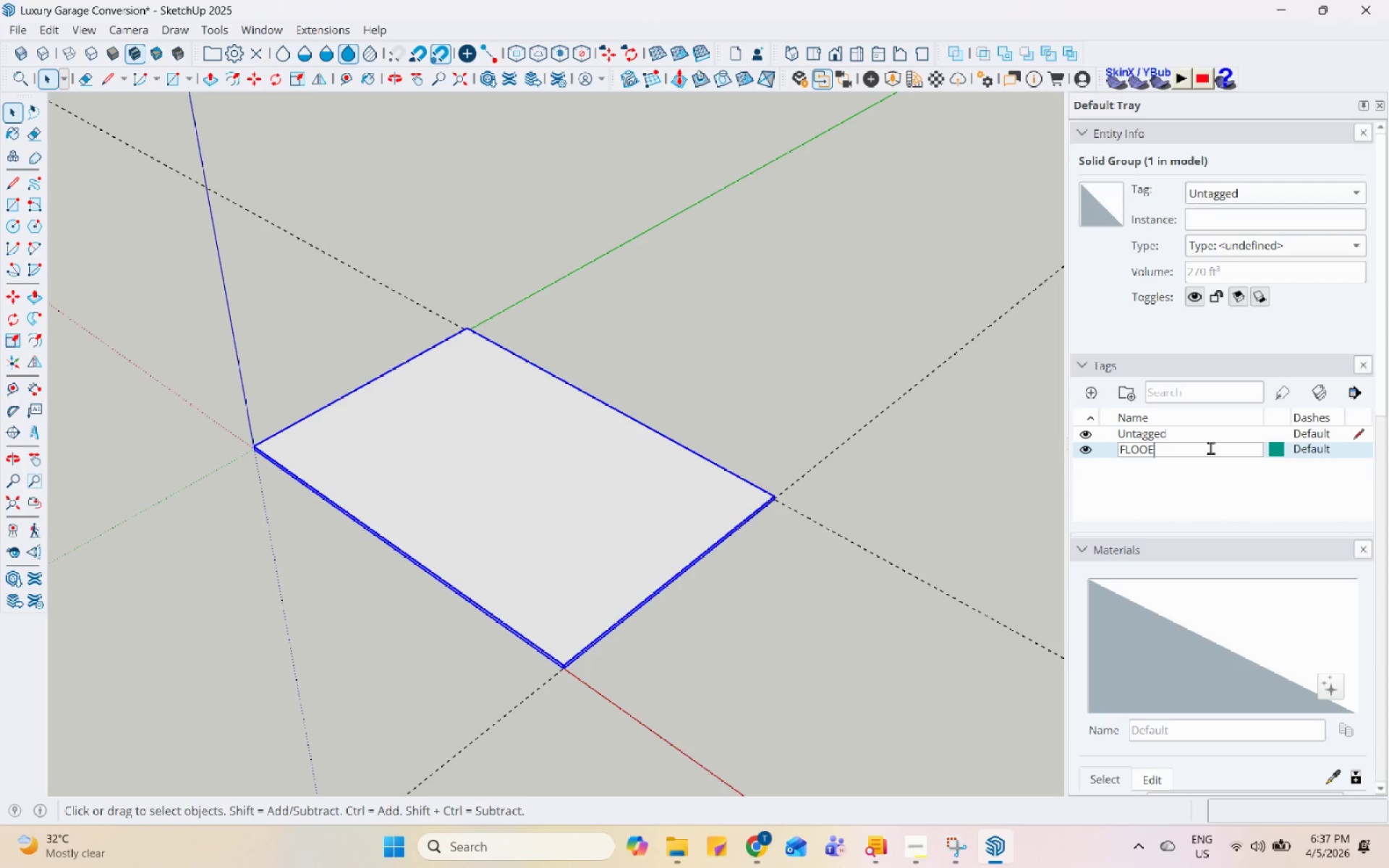 
key(Backspace)
 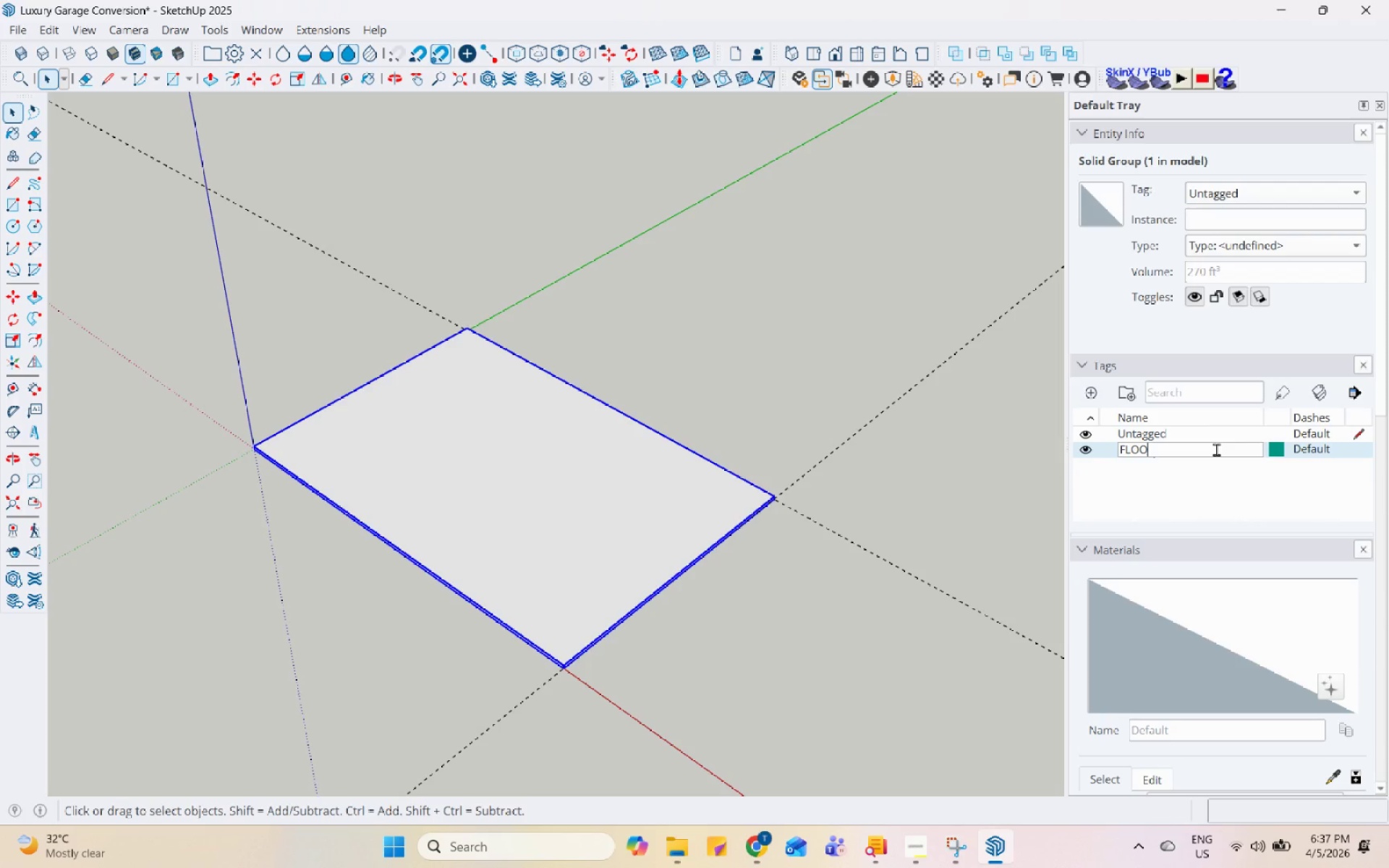 
key(R)
 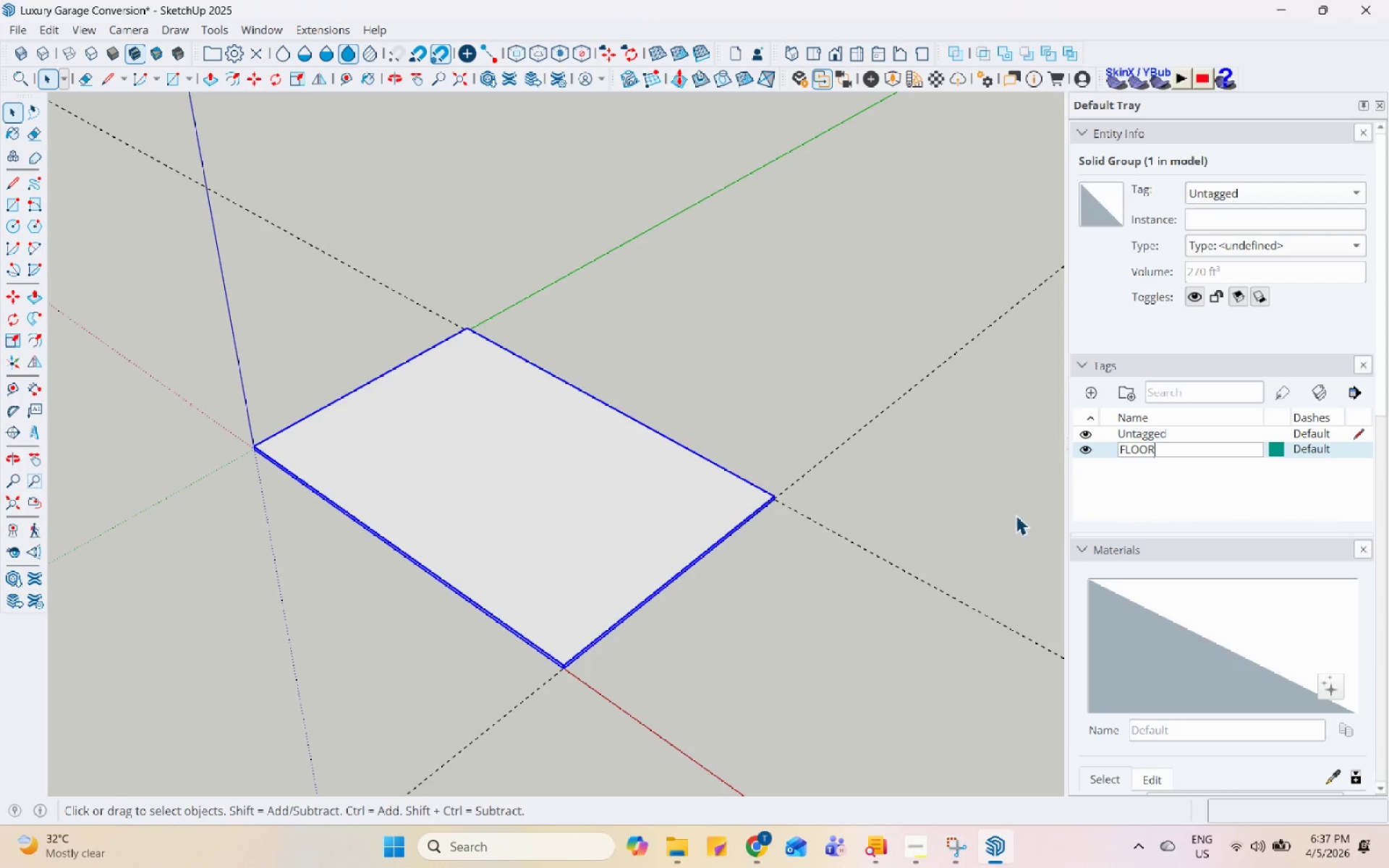 
left_click([1016, 515])
 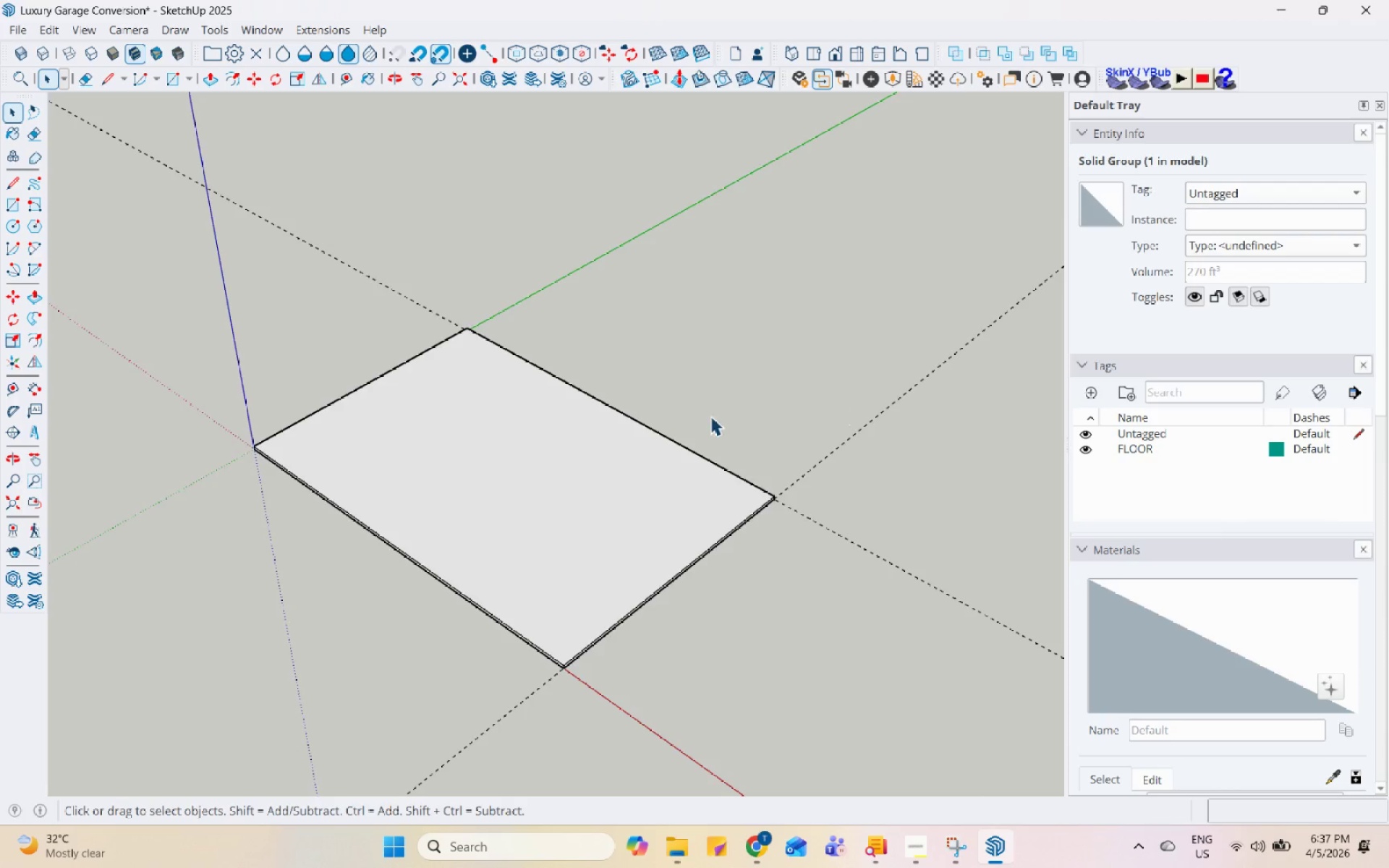 
scroll: coordinate [561, 426], scroll_direction: none, amount: 0.0
 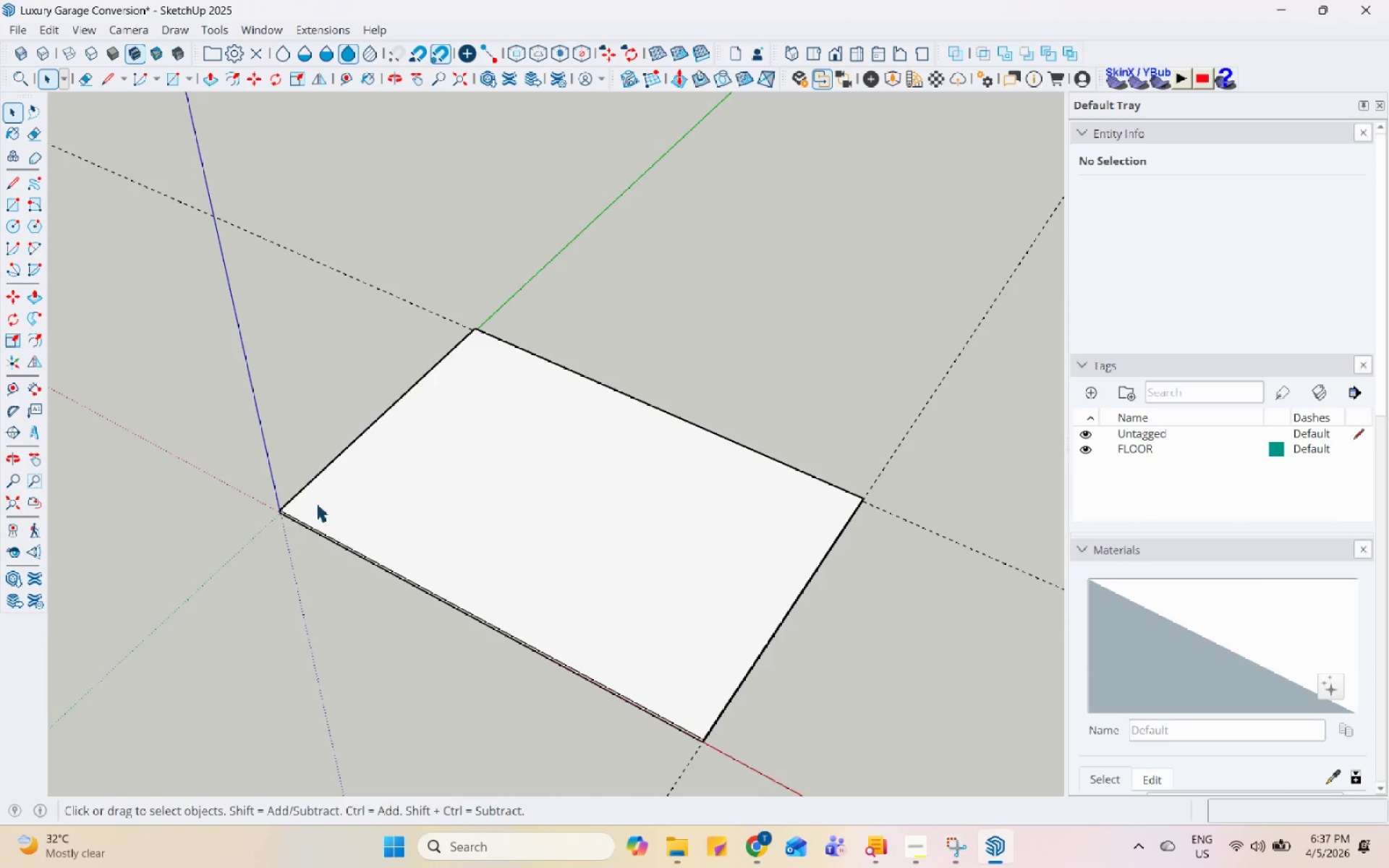 
scroll: coordinate [433, 550], scroll_direction: up, amount: 2.0
 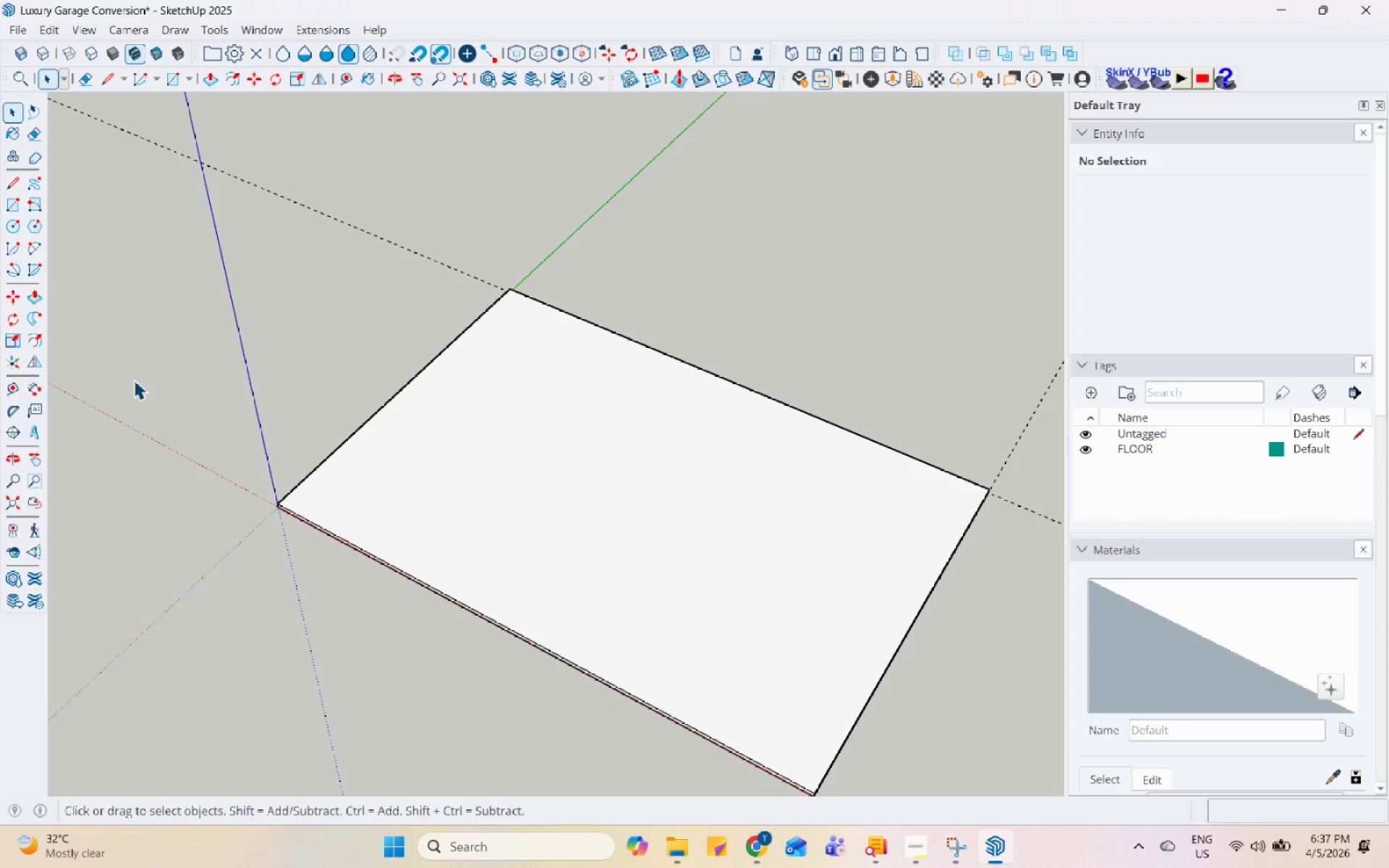 
double_click([456, 497])
 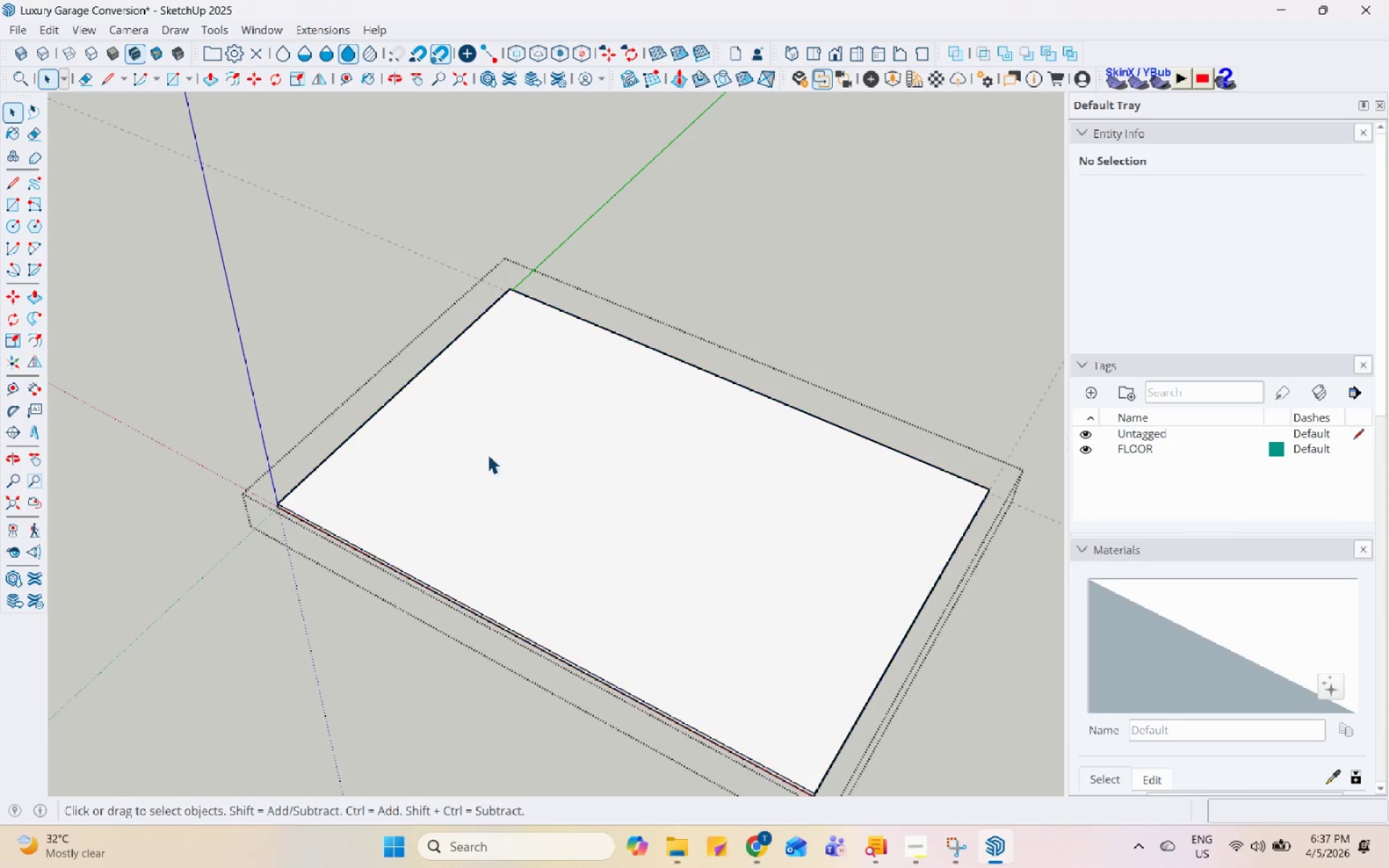 
triple_click([534, 420])
 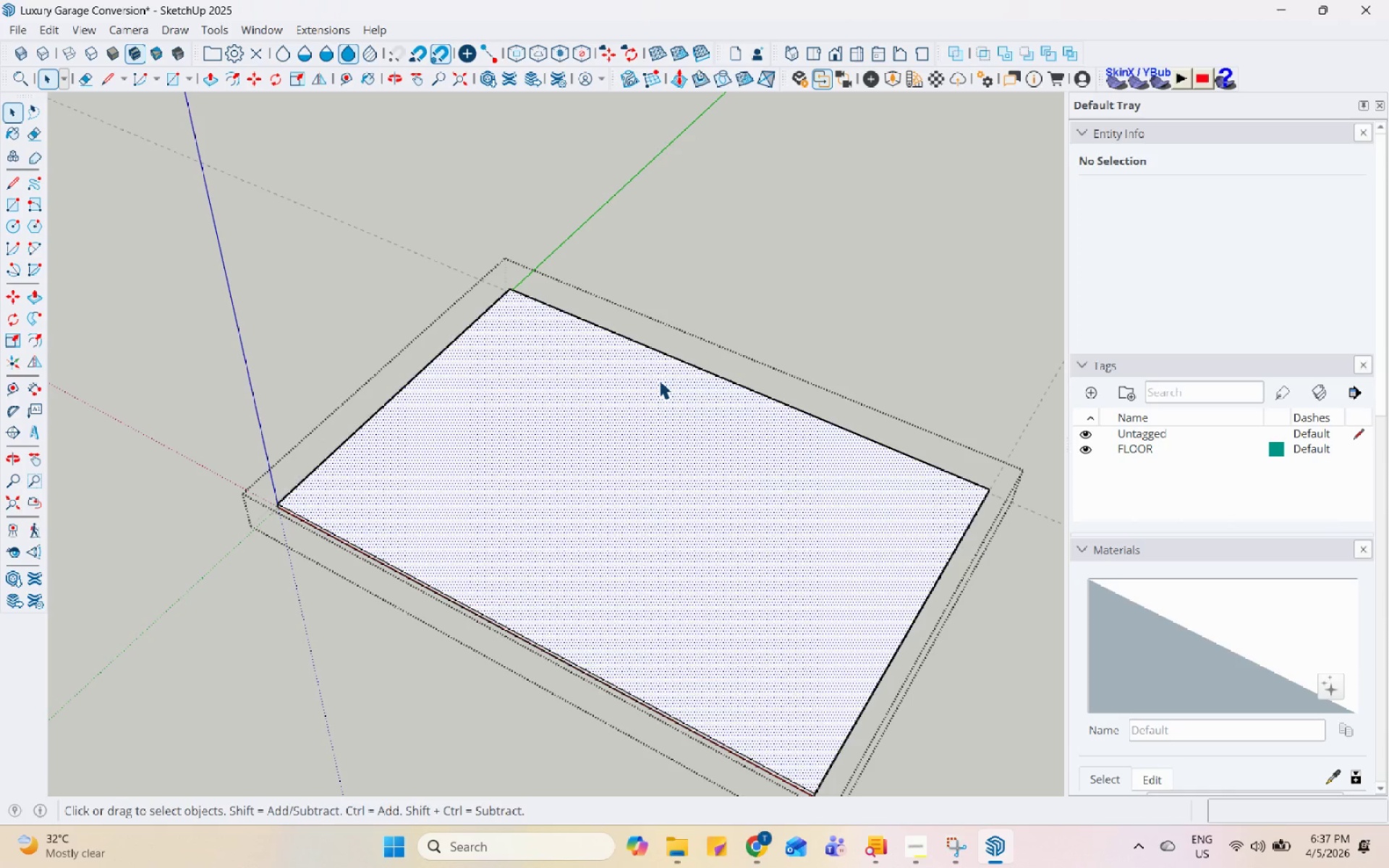 
key(Control+C)
 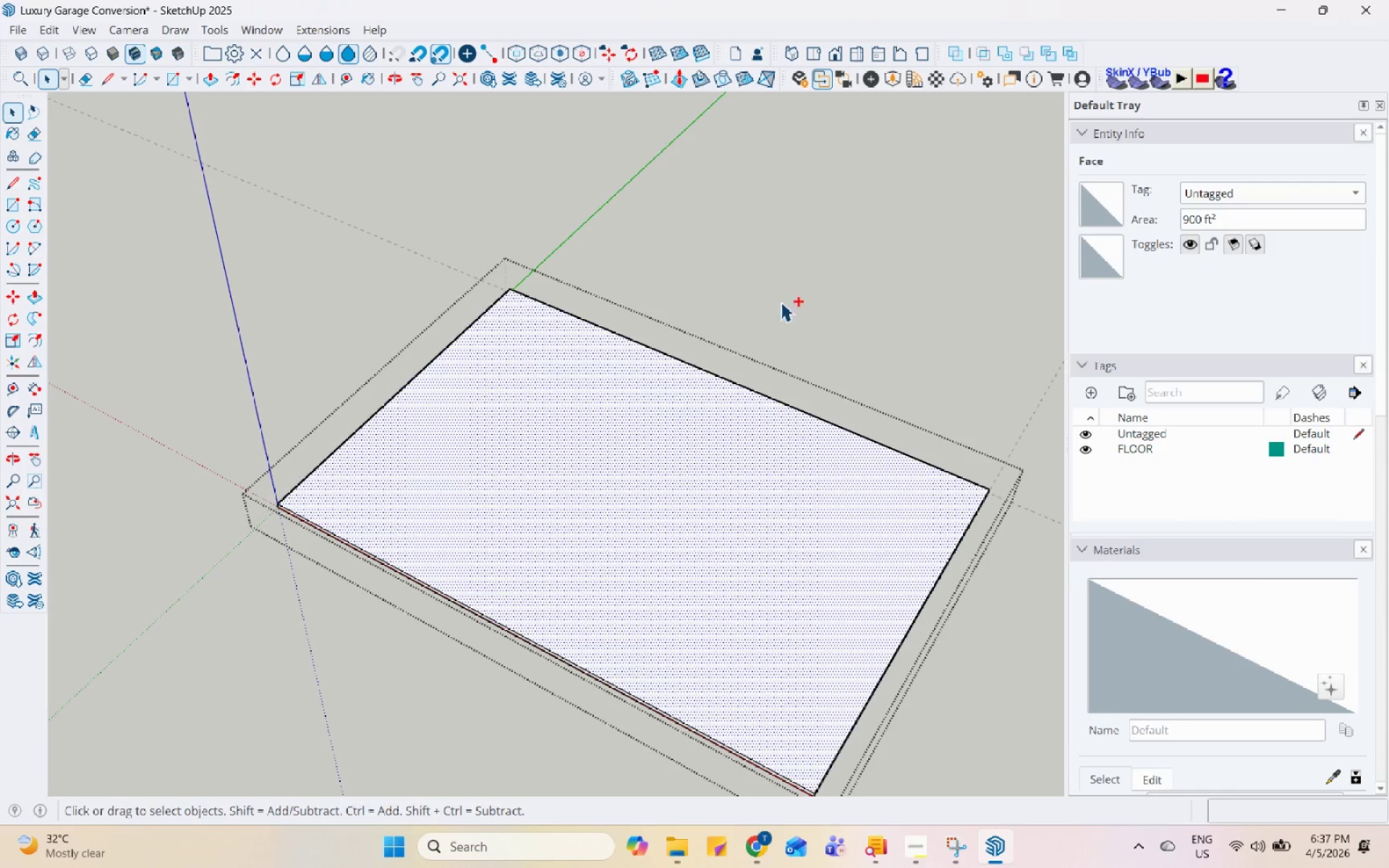 
left_click([783, 298])
 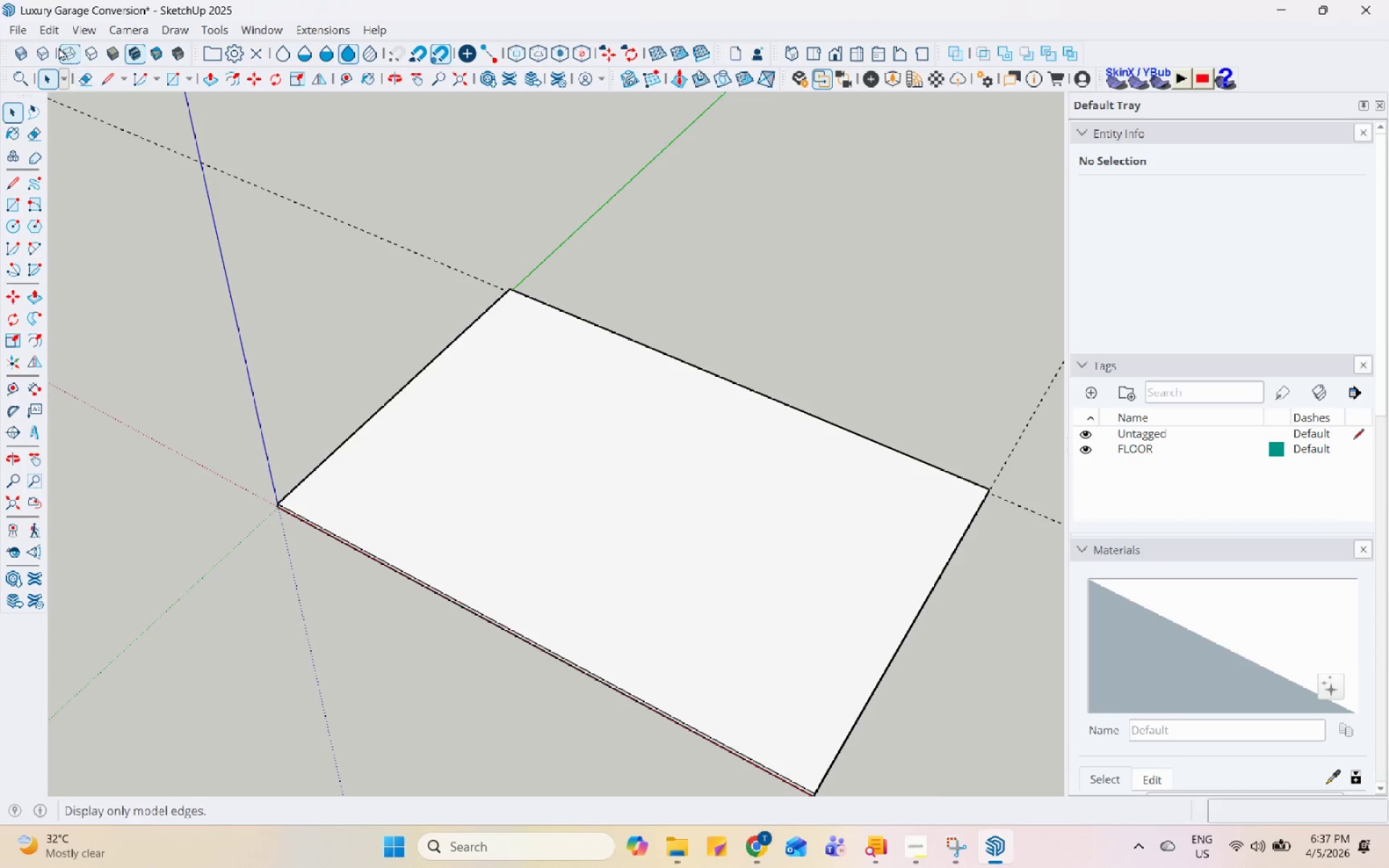 
left_click([51, 32])
 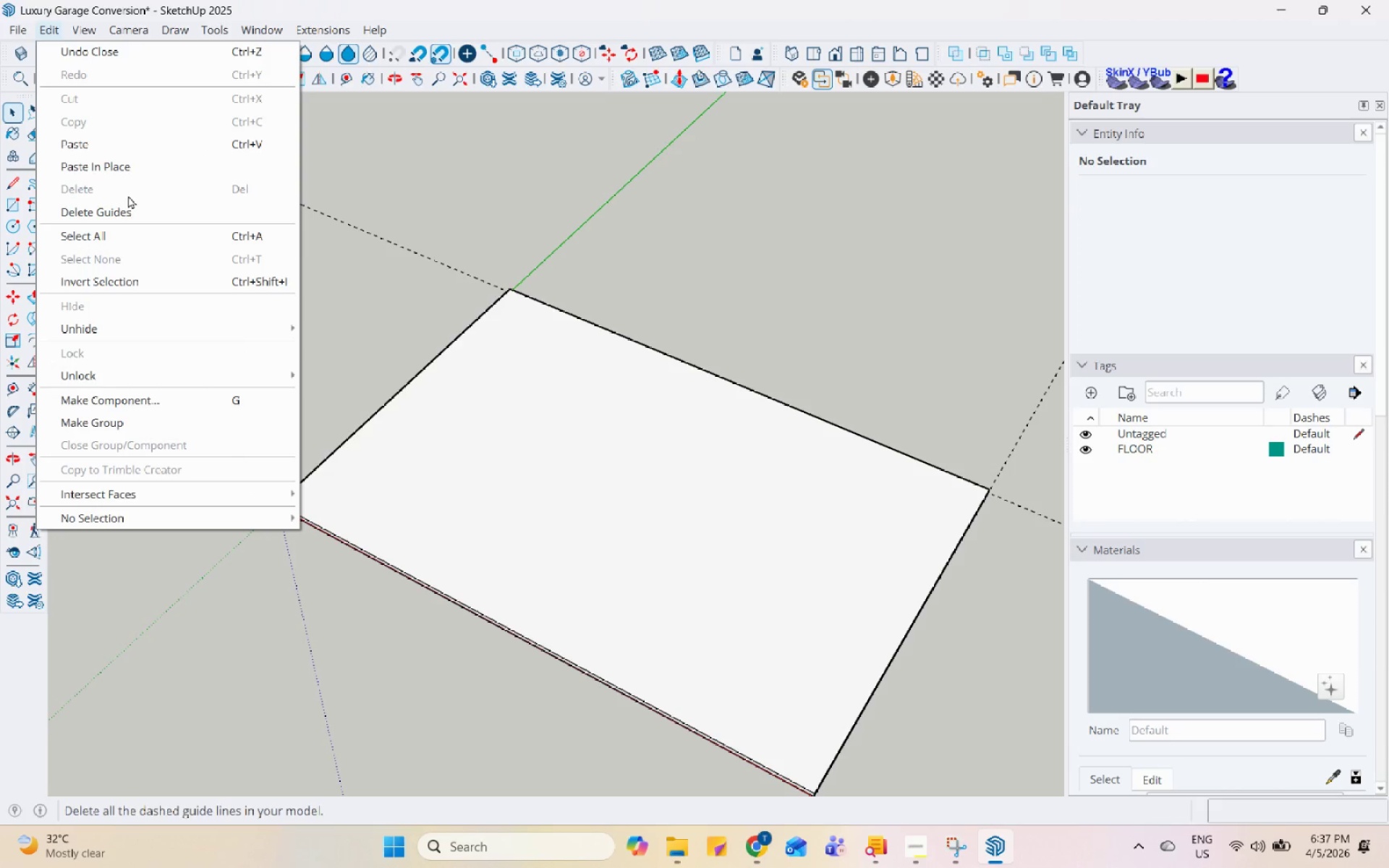 
left_click([147, 168])
 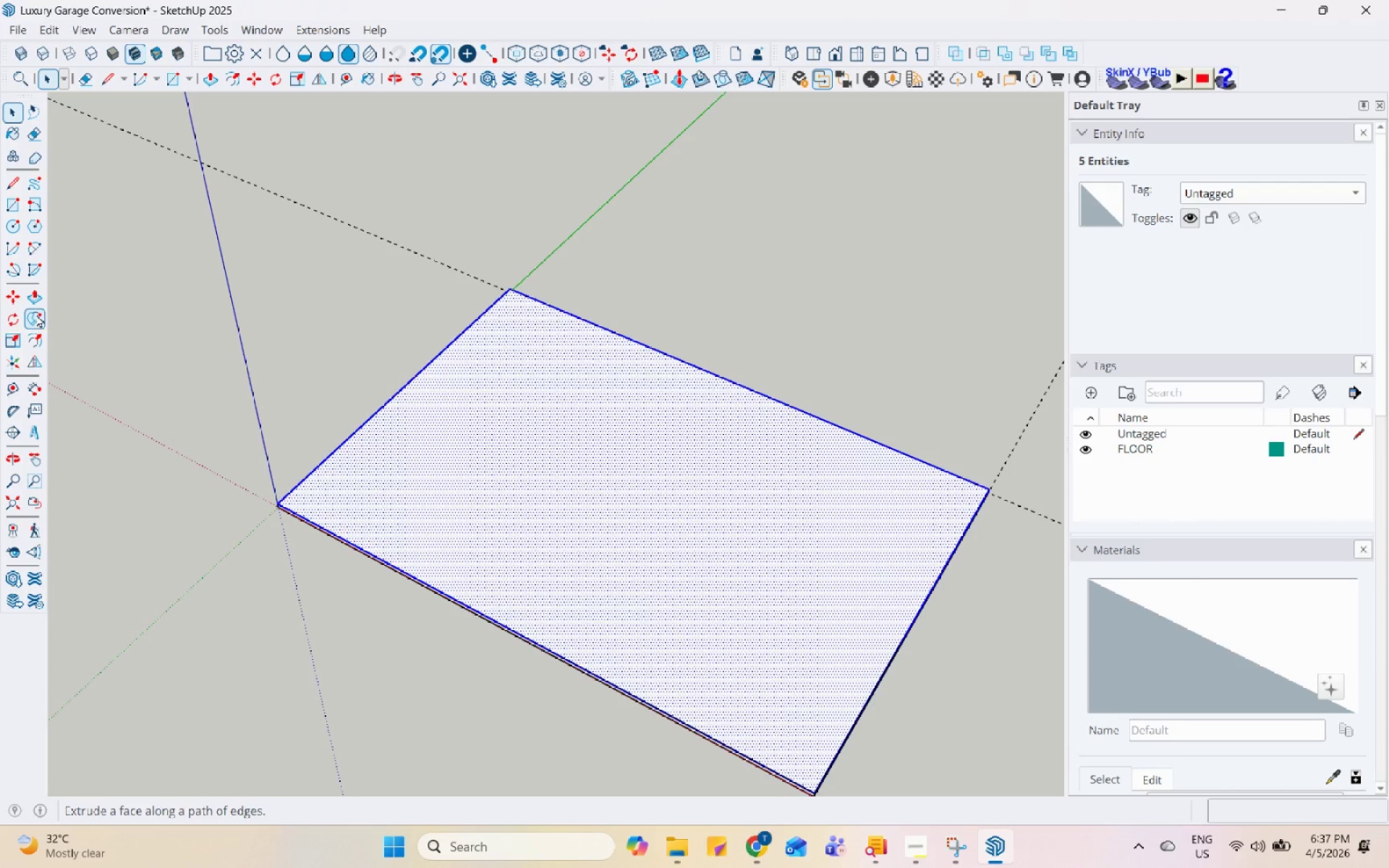 
mouse_move([43, 352])
 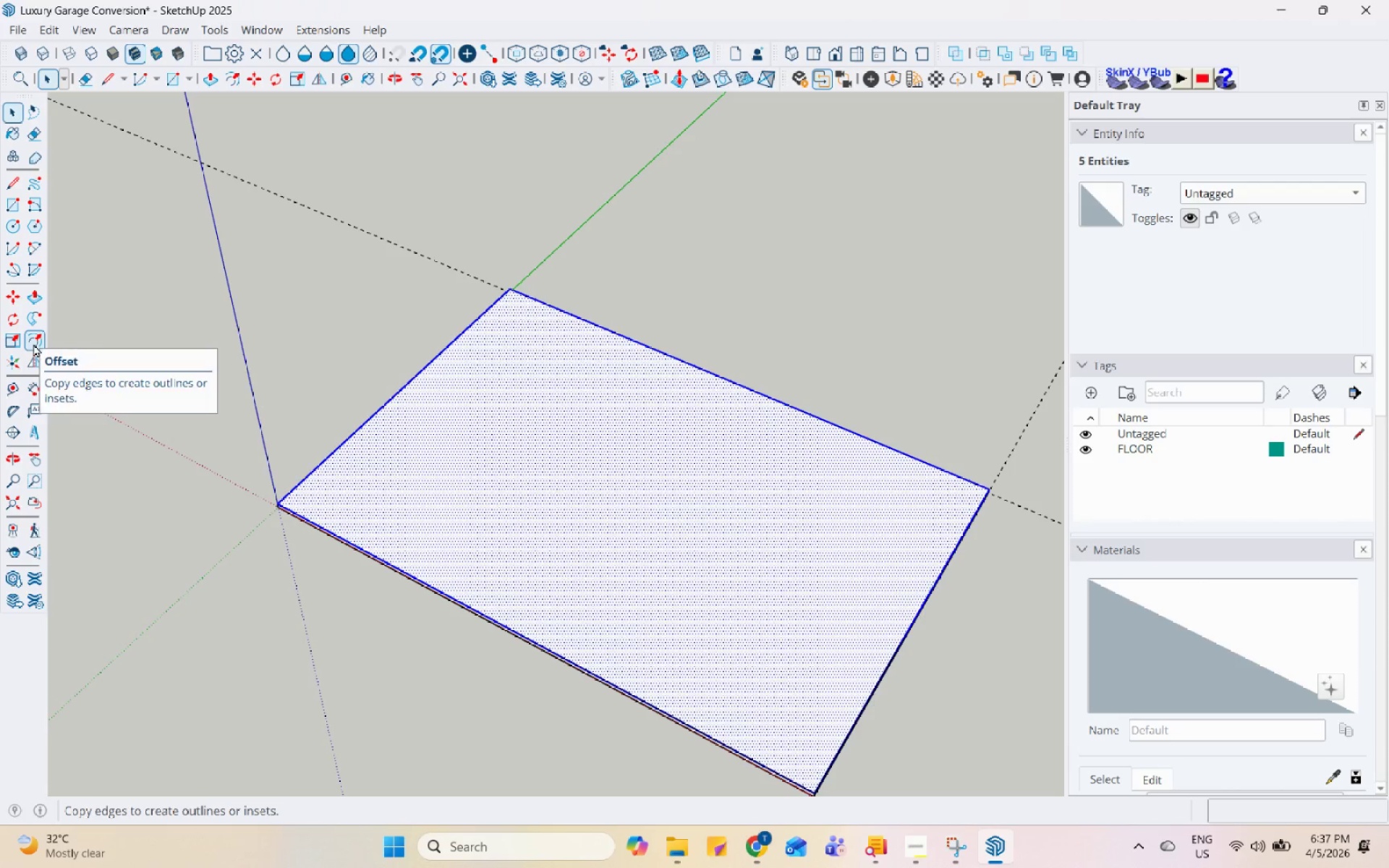 
left_click([33, 344])
 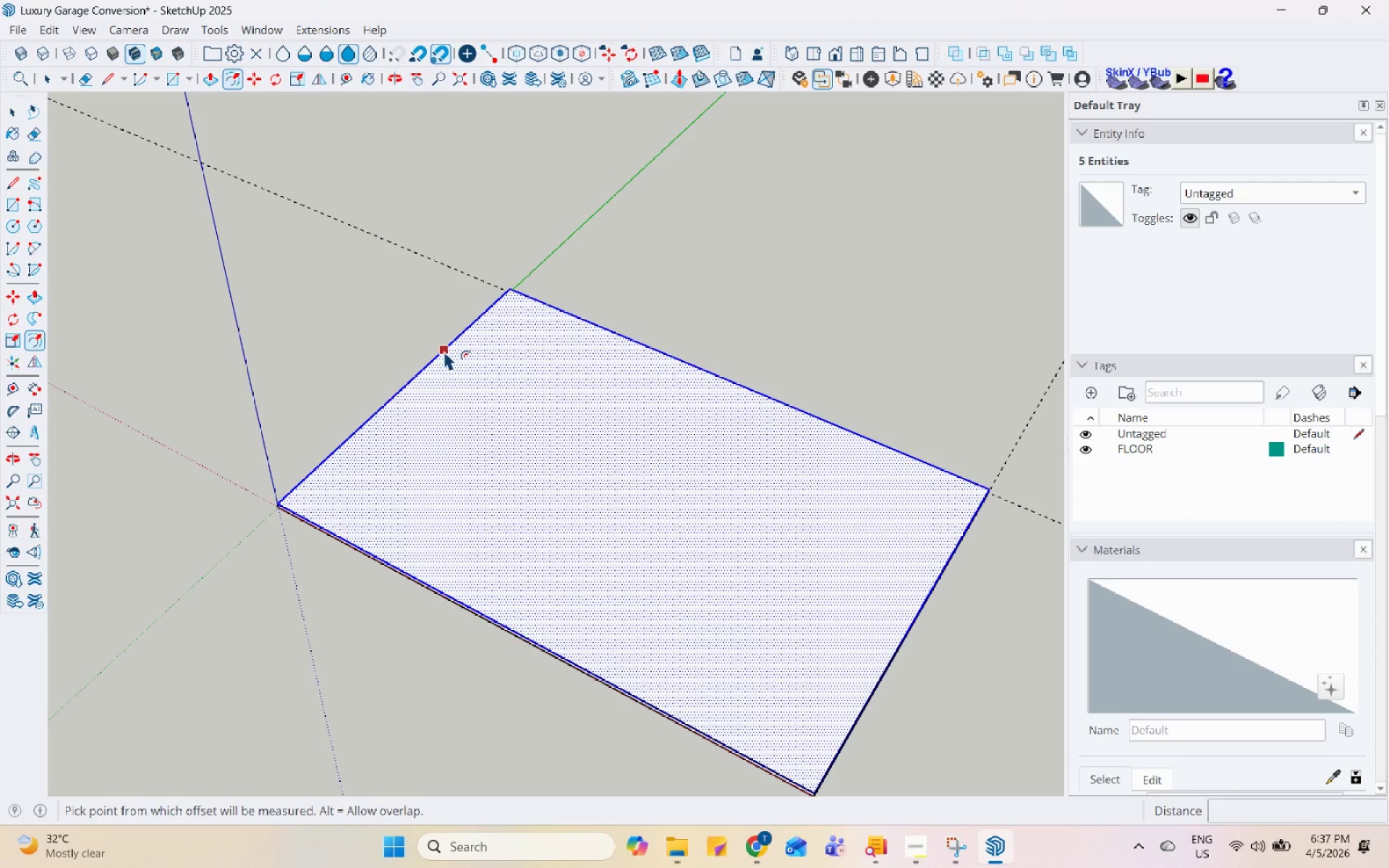 
left_click([442, 349])
 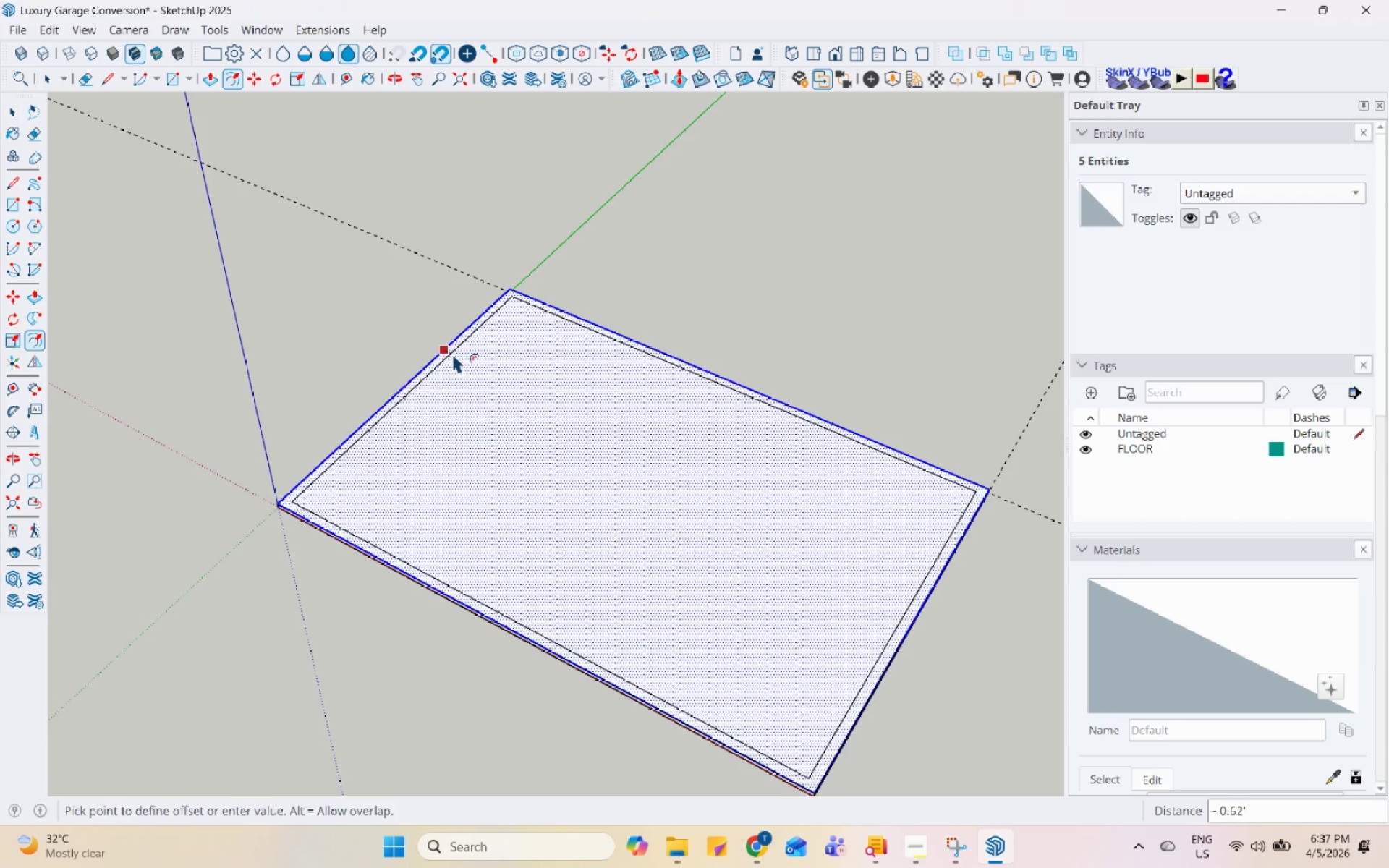 
key(Numpad0)
 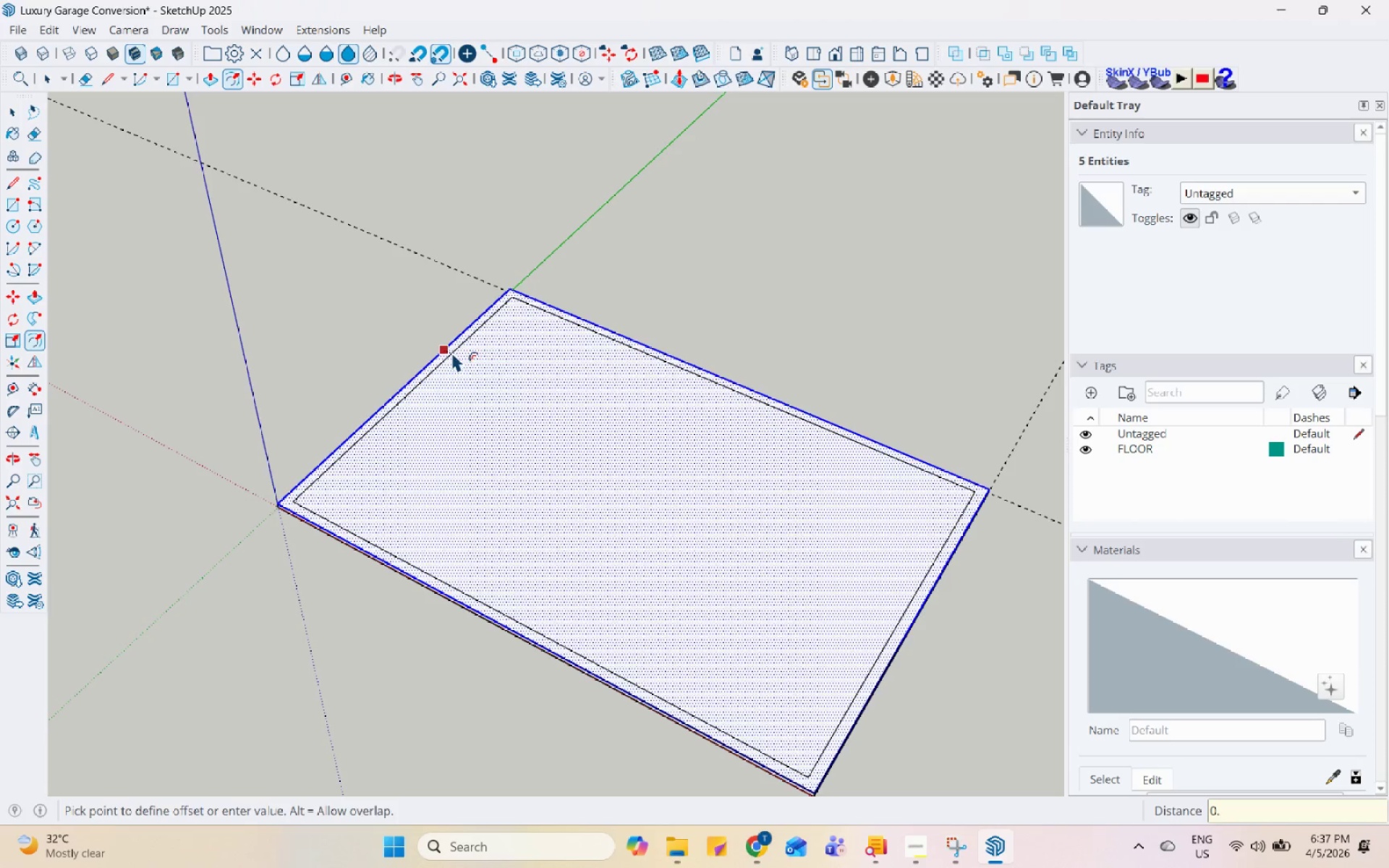 
key(NumpadDecimal)
 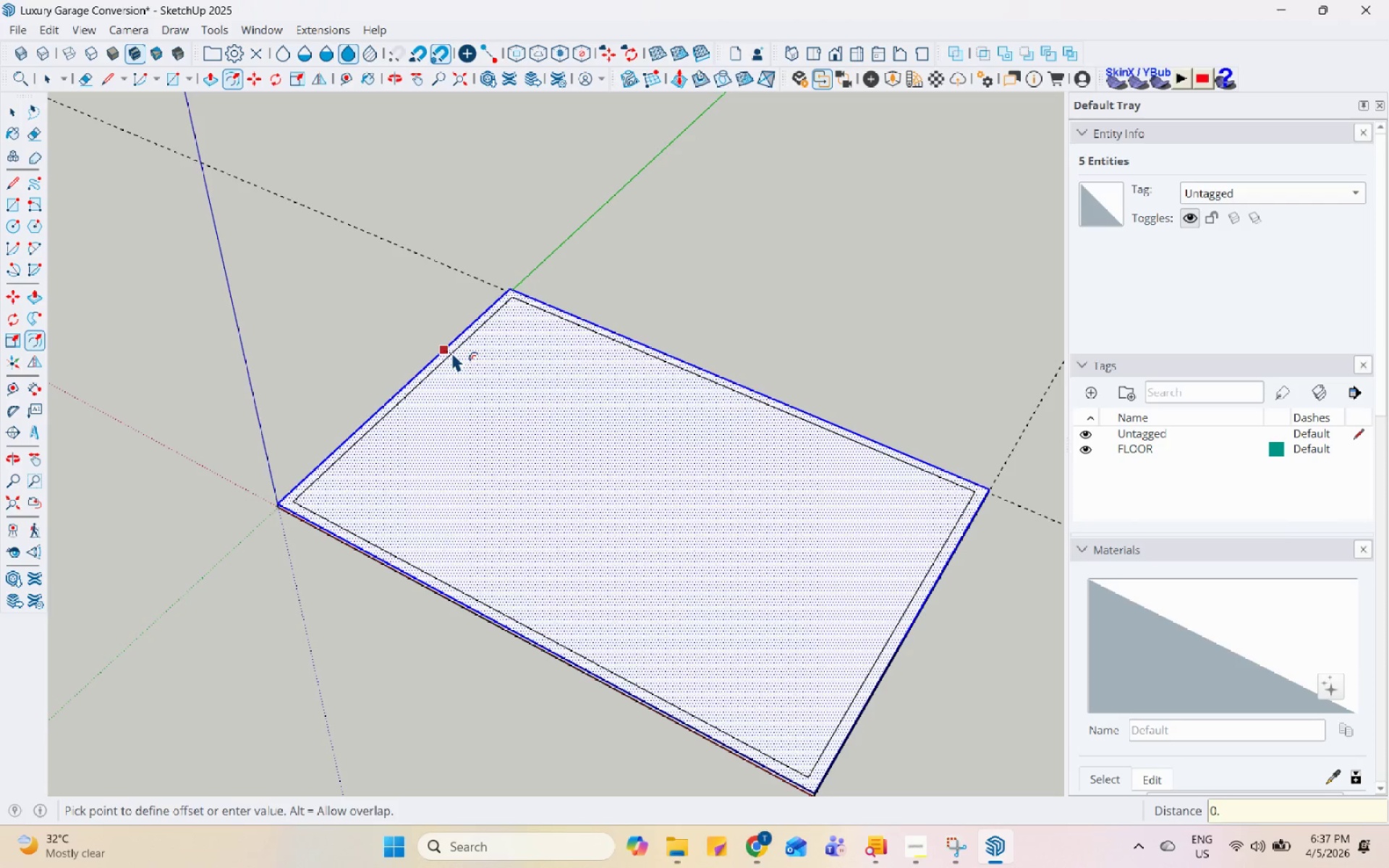 
key(Numpad3)
 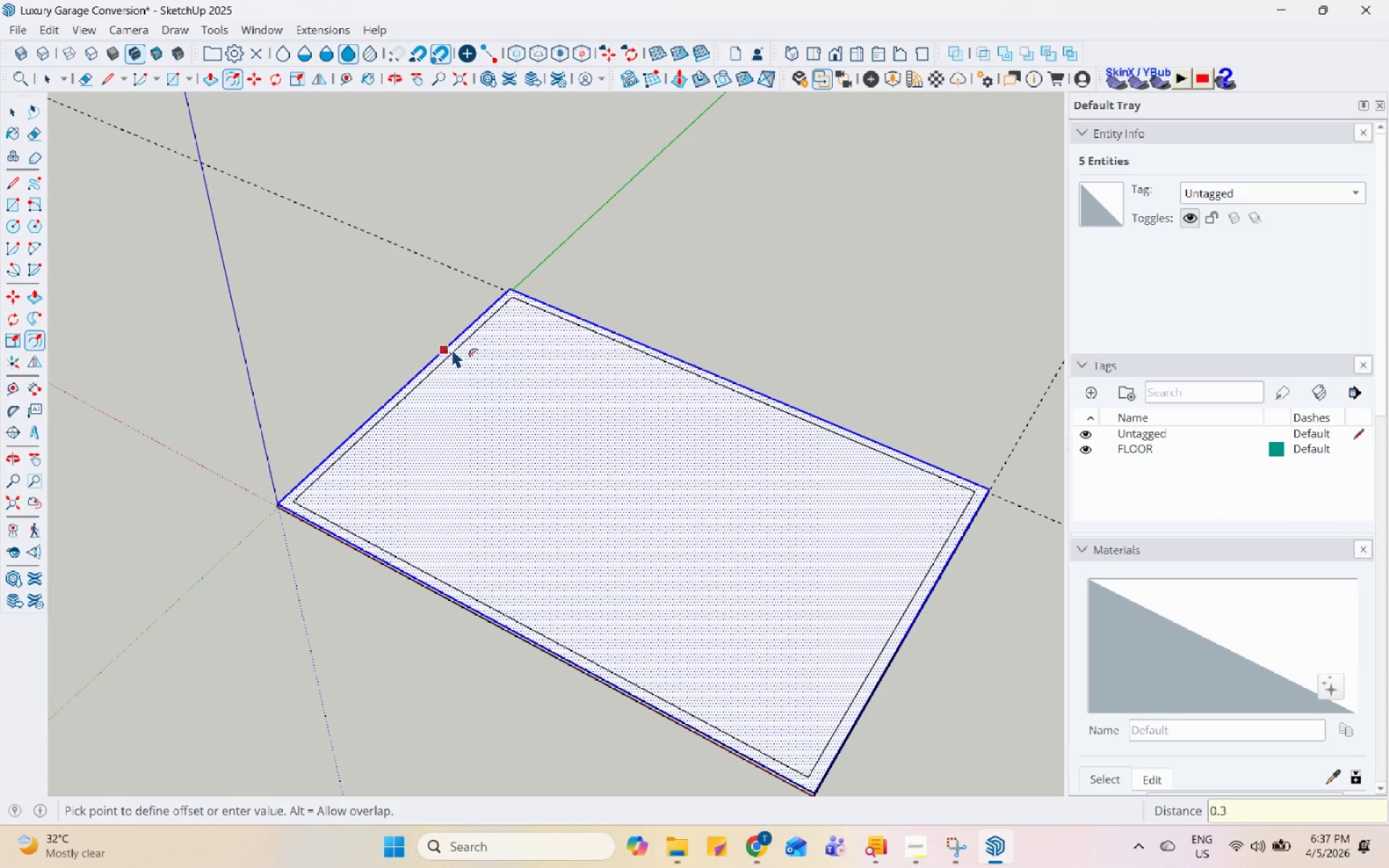 
key(Enter)
 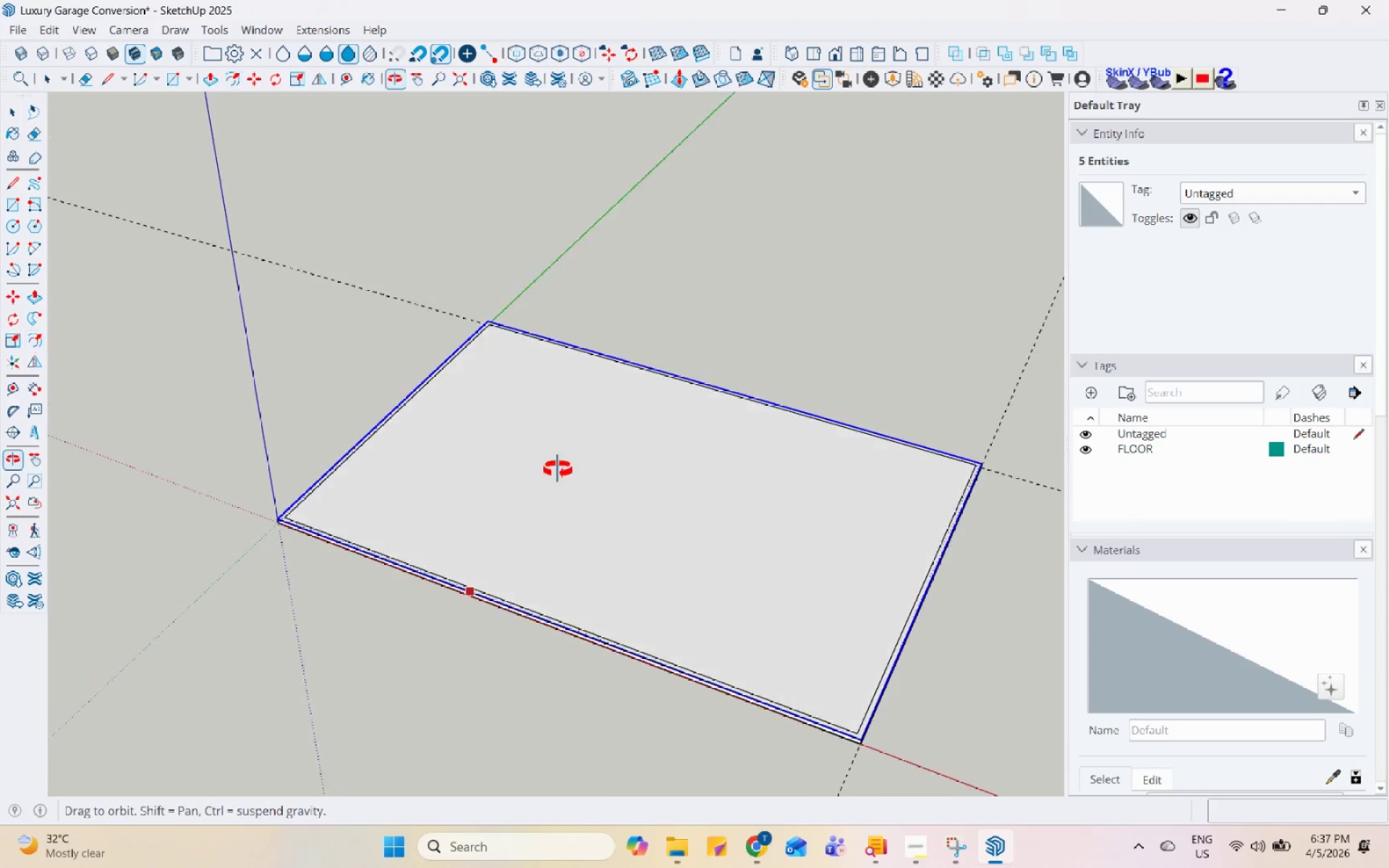 
key(Space)
 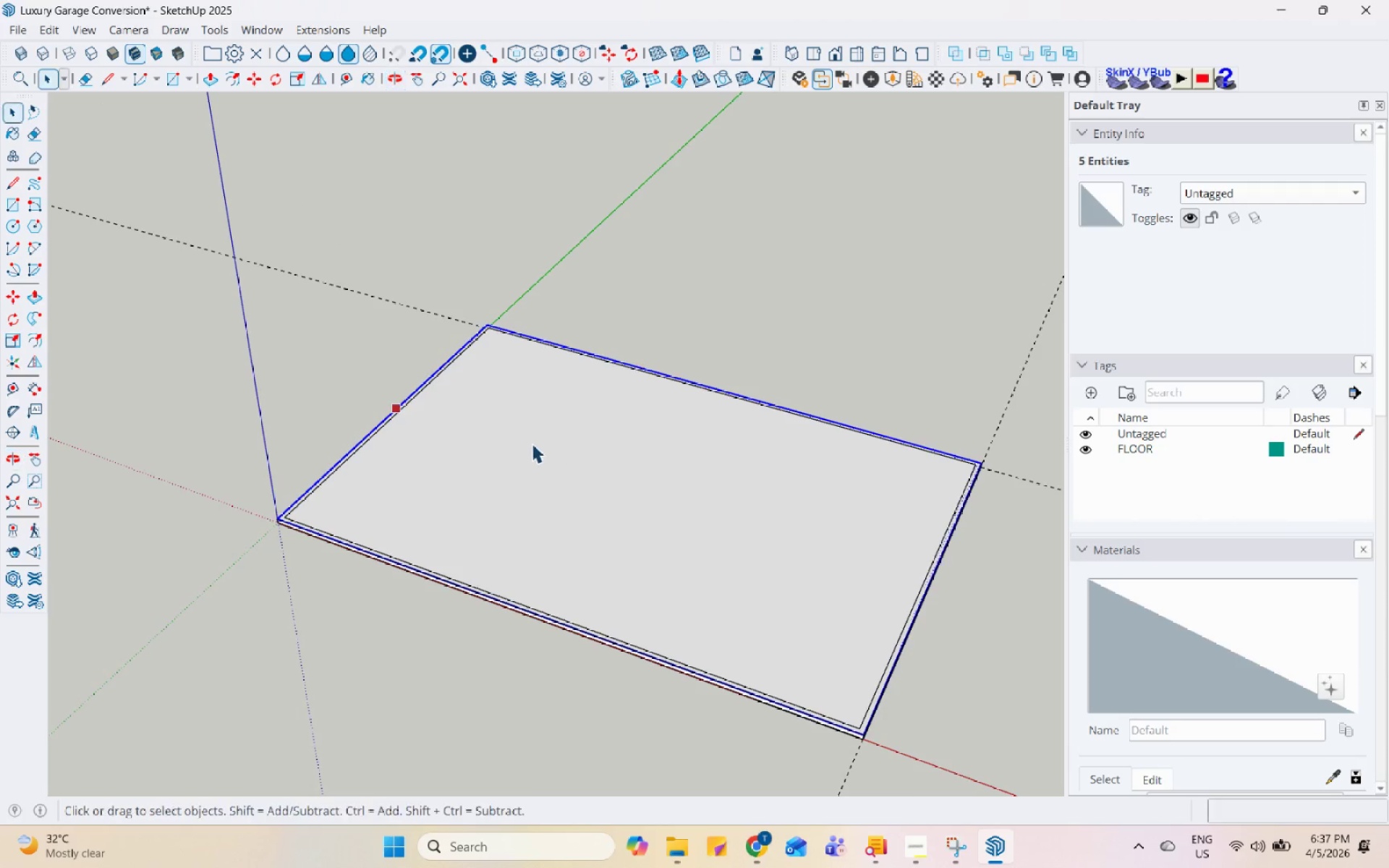 
scroll: coordinate [527, 441], scroll_direction: up, amount: 4.0
 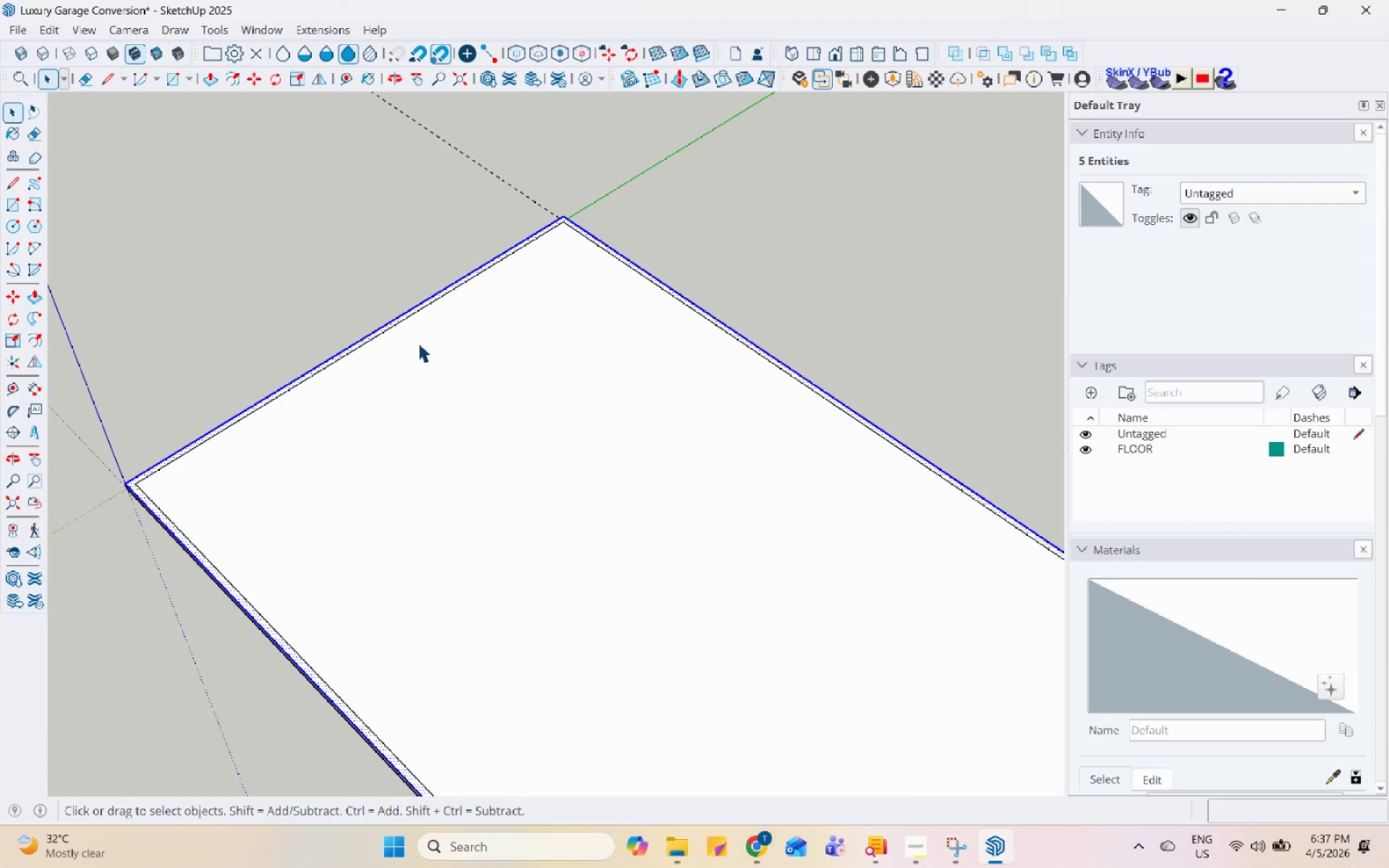 
right_click([583, 328])
 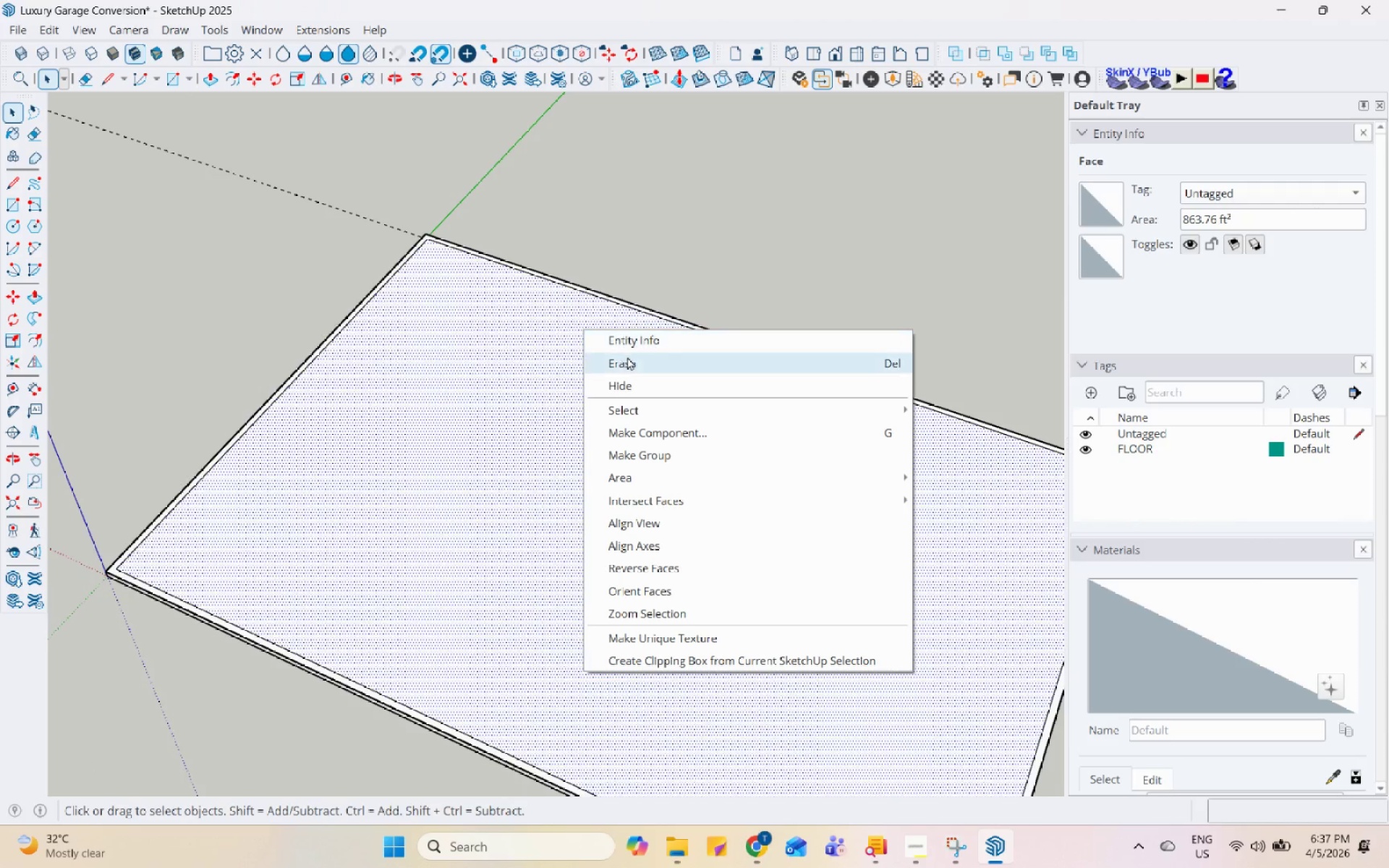 
scroll: coordinate [412, 294], scroll_direction: down, amount: 1.0
 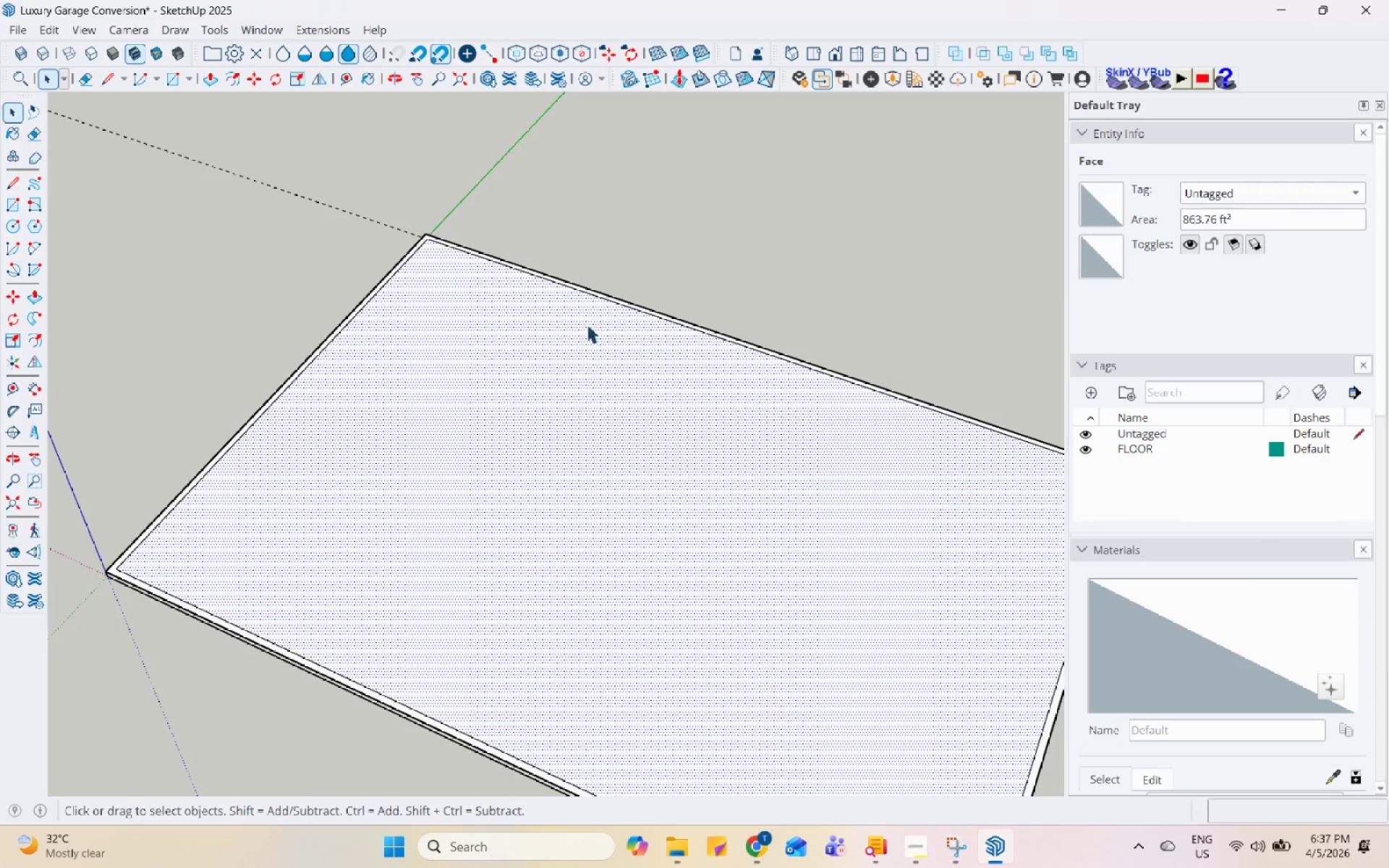 
left_click([628, 357])
 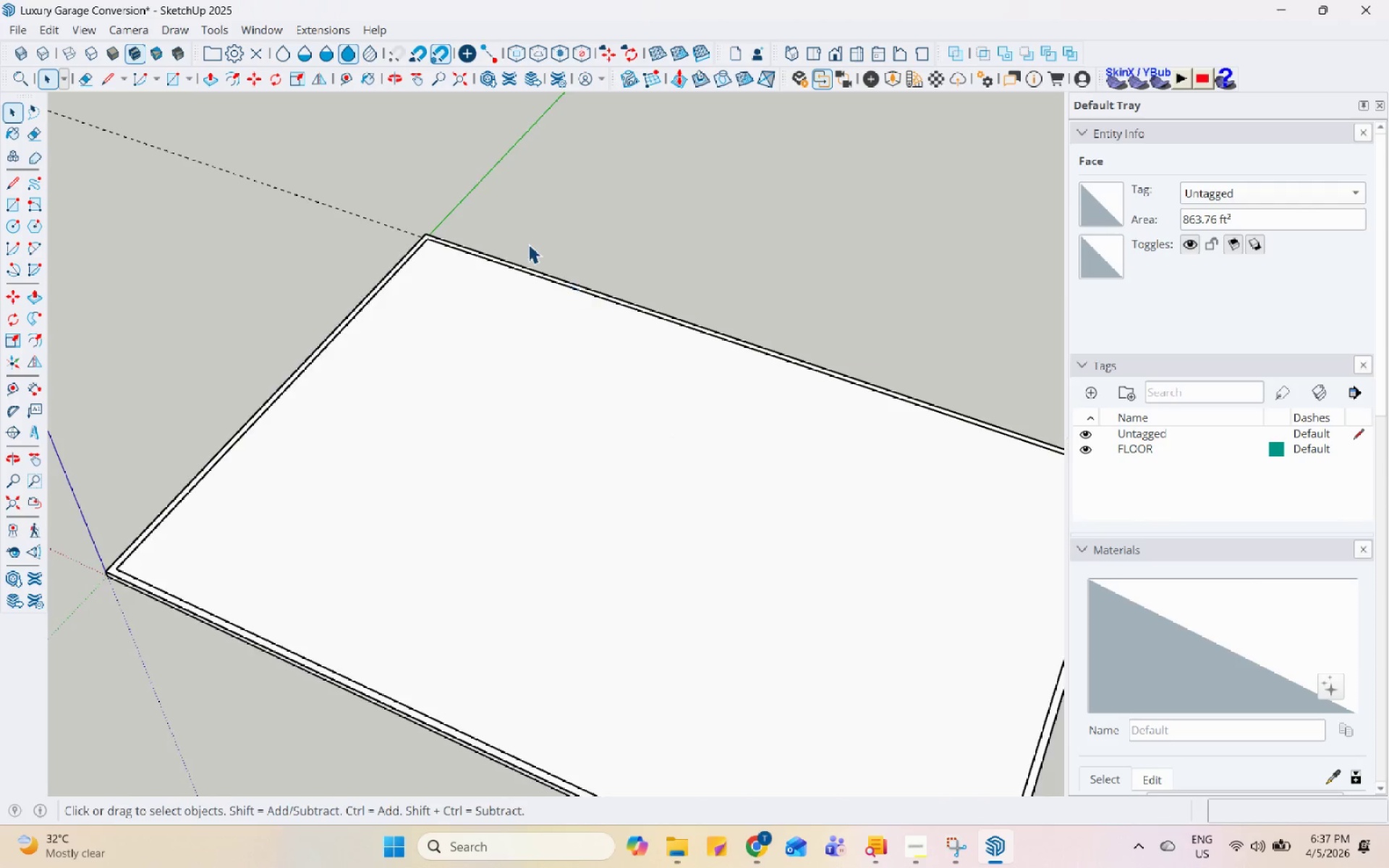 
scroll: coordinate [464, 255], scroll_direction: up, amount: 9.0
 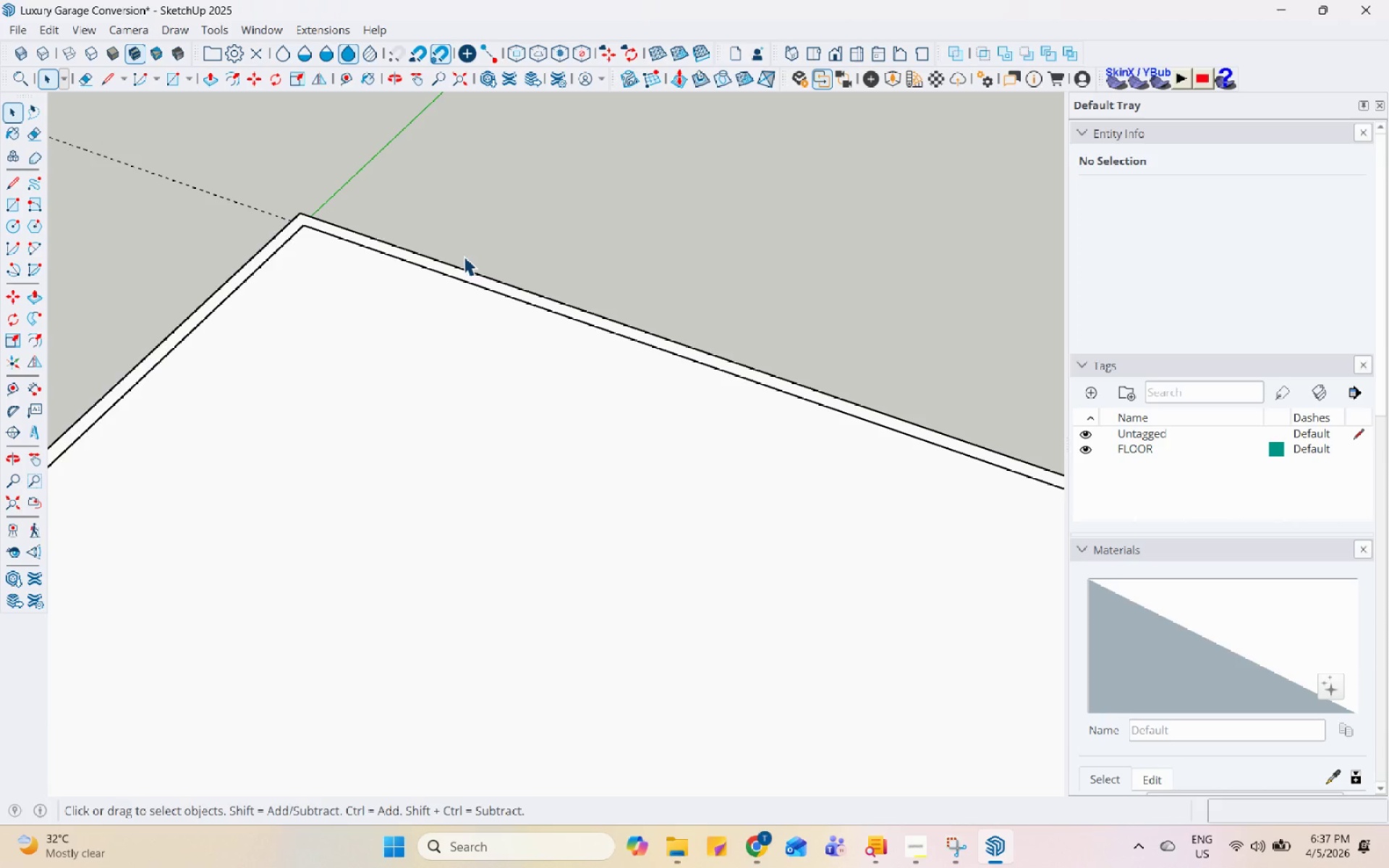 
wait(10.74)
 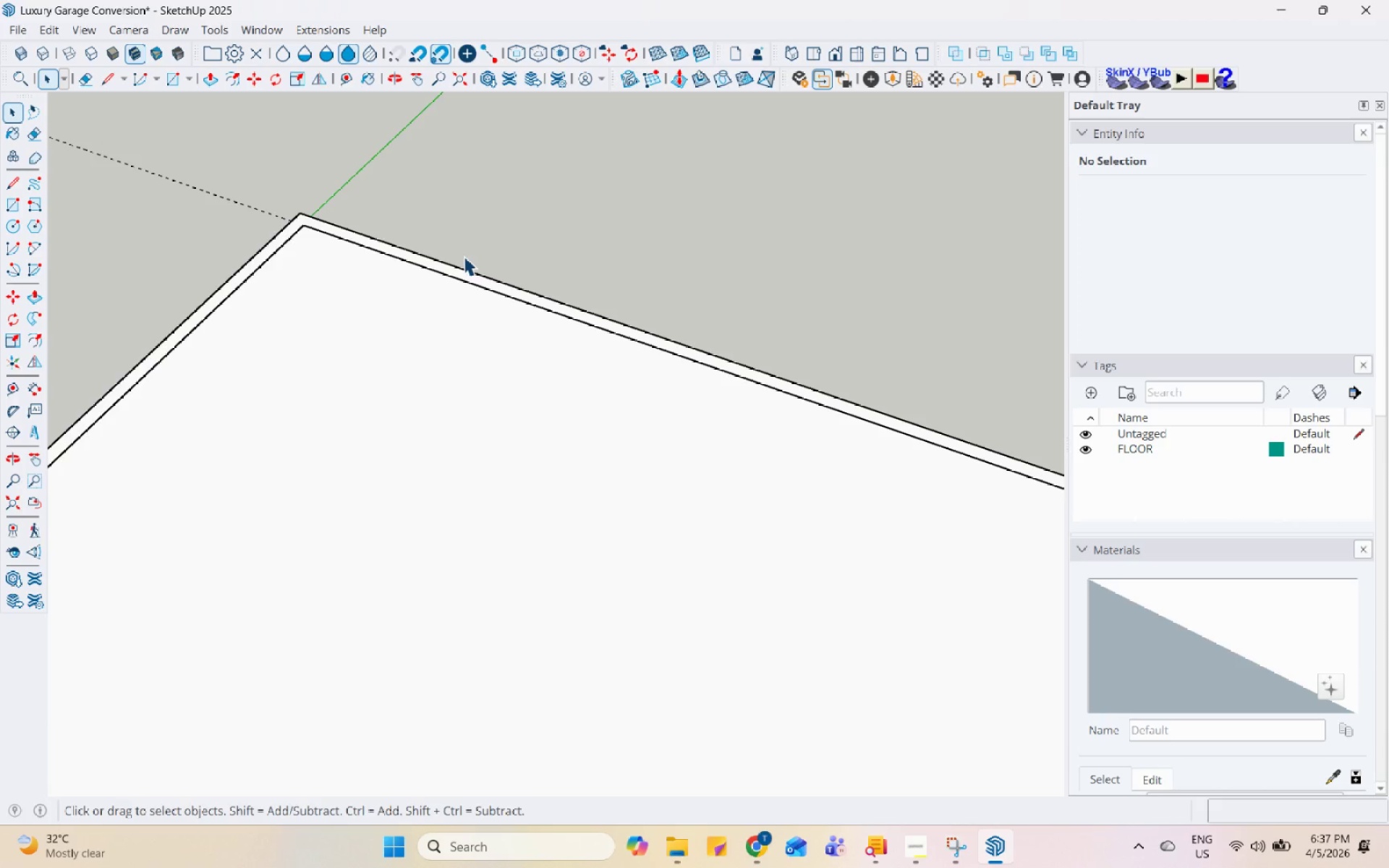 
scroll: coordinate [432, 302], scroll_direction: down, amount: 14.0
 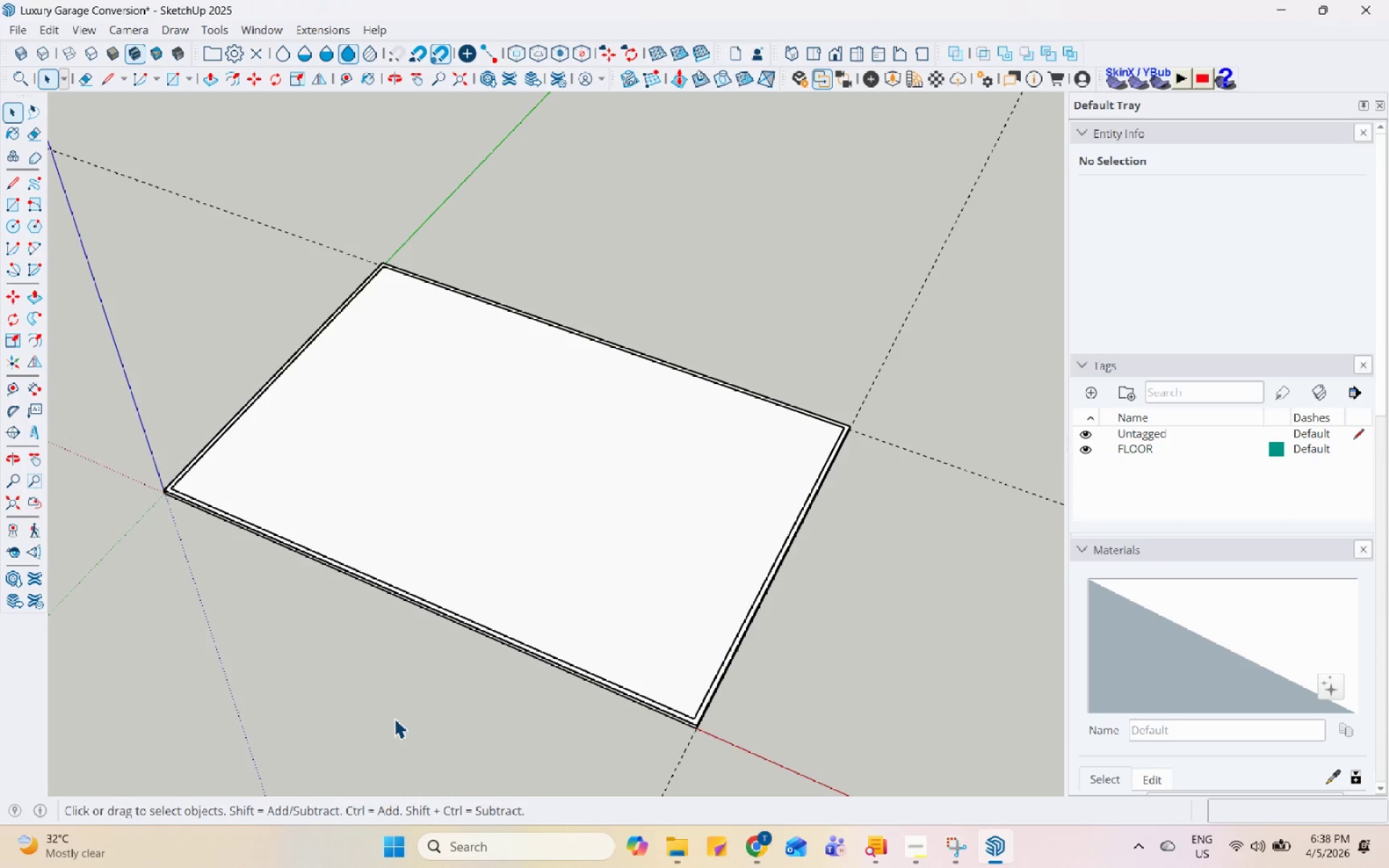 
wait(6.37)
 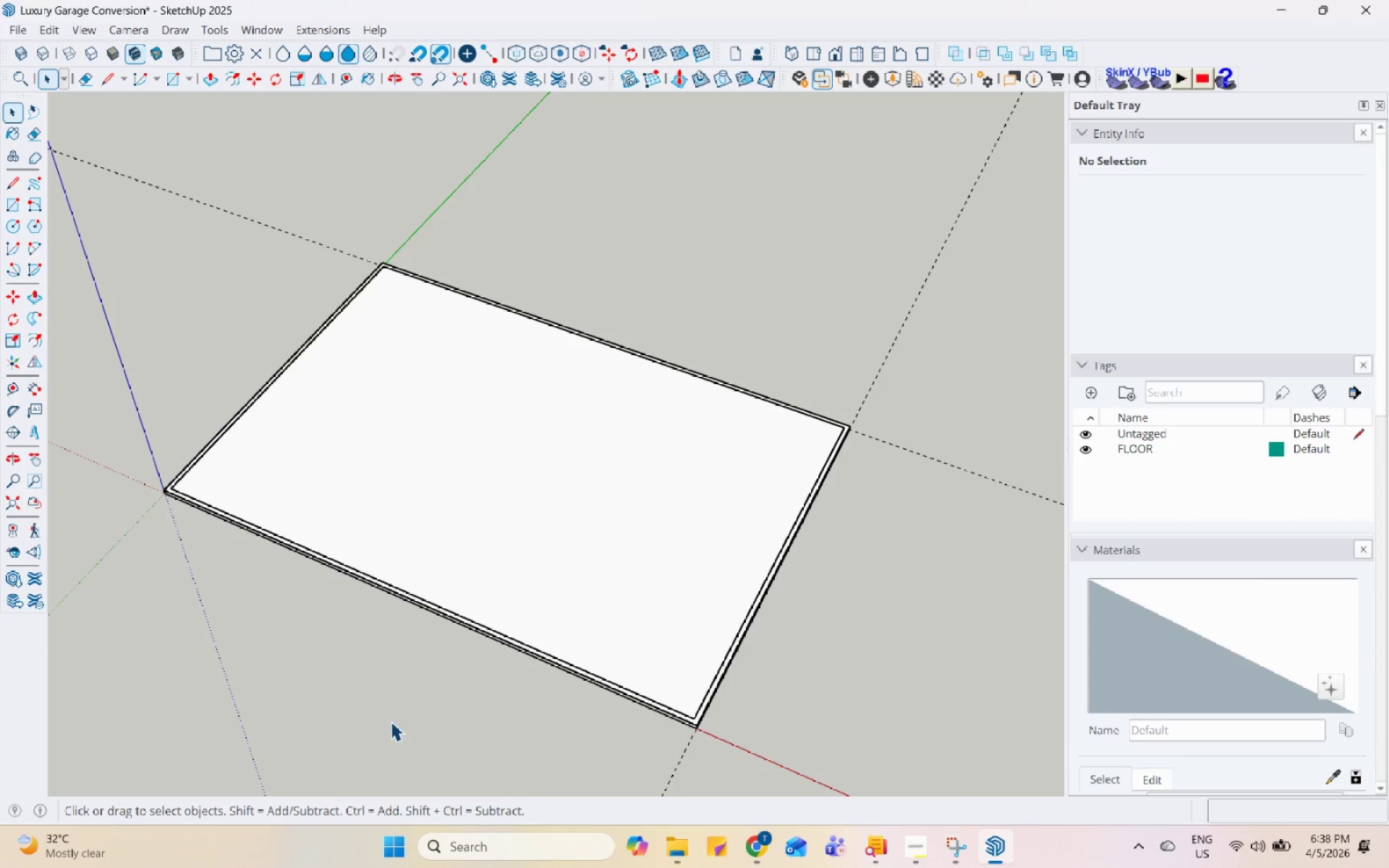 
left_click([756, 847])
 